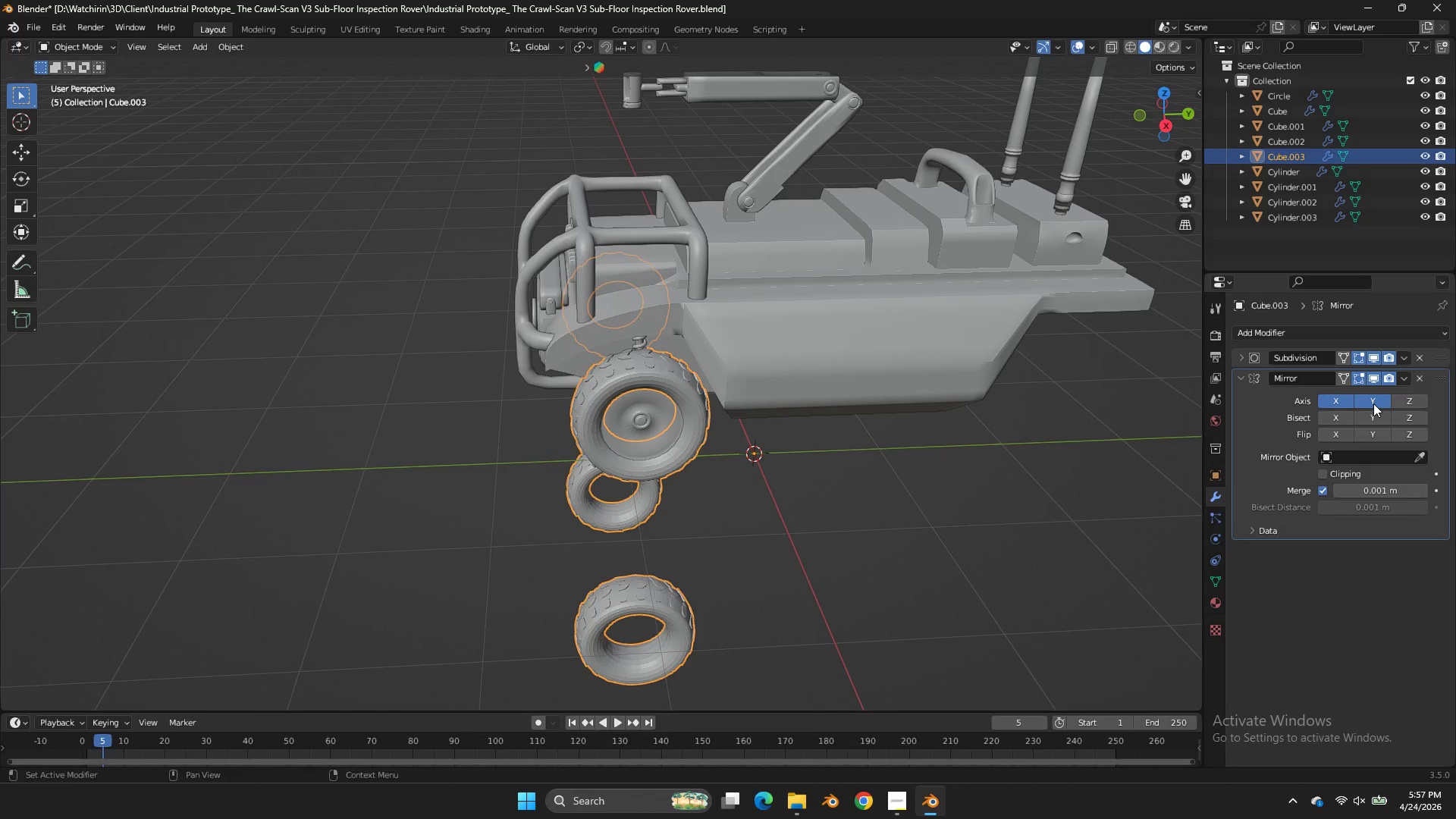 
double_click([1373, 403])
 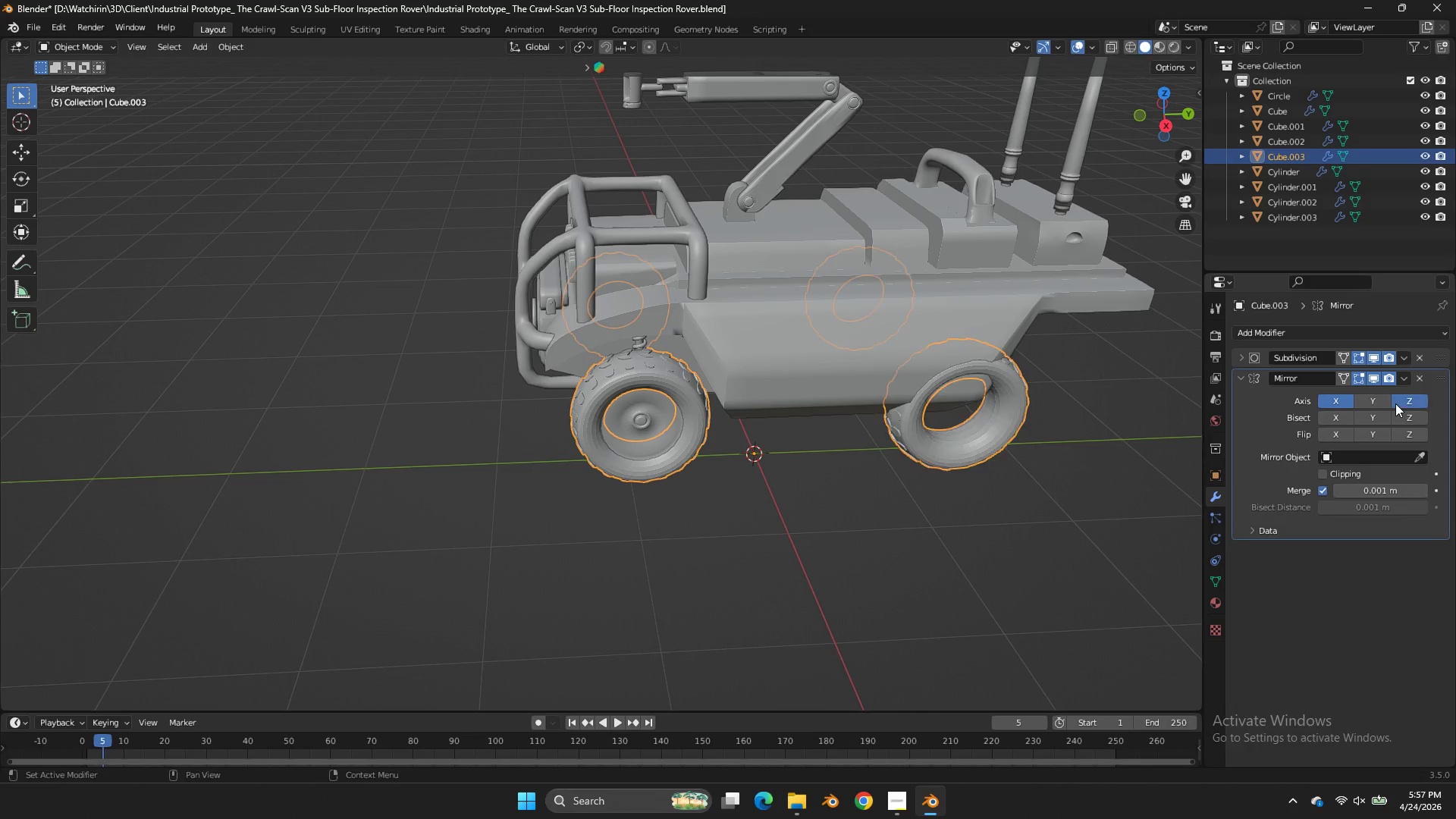 
triple_click([1395, 403])
 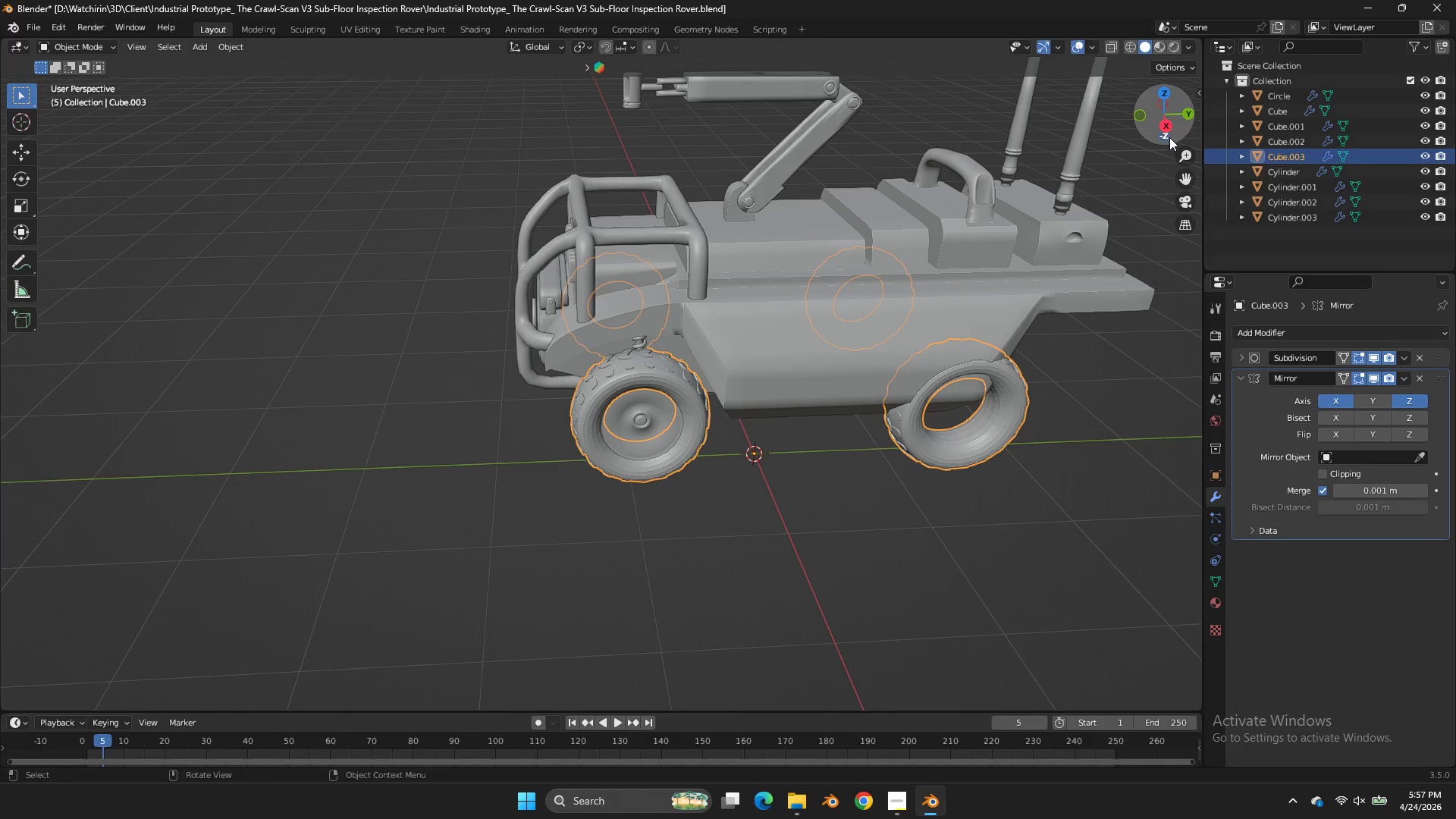 
left_click([1161, 126])
 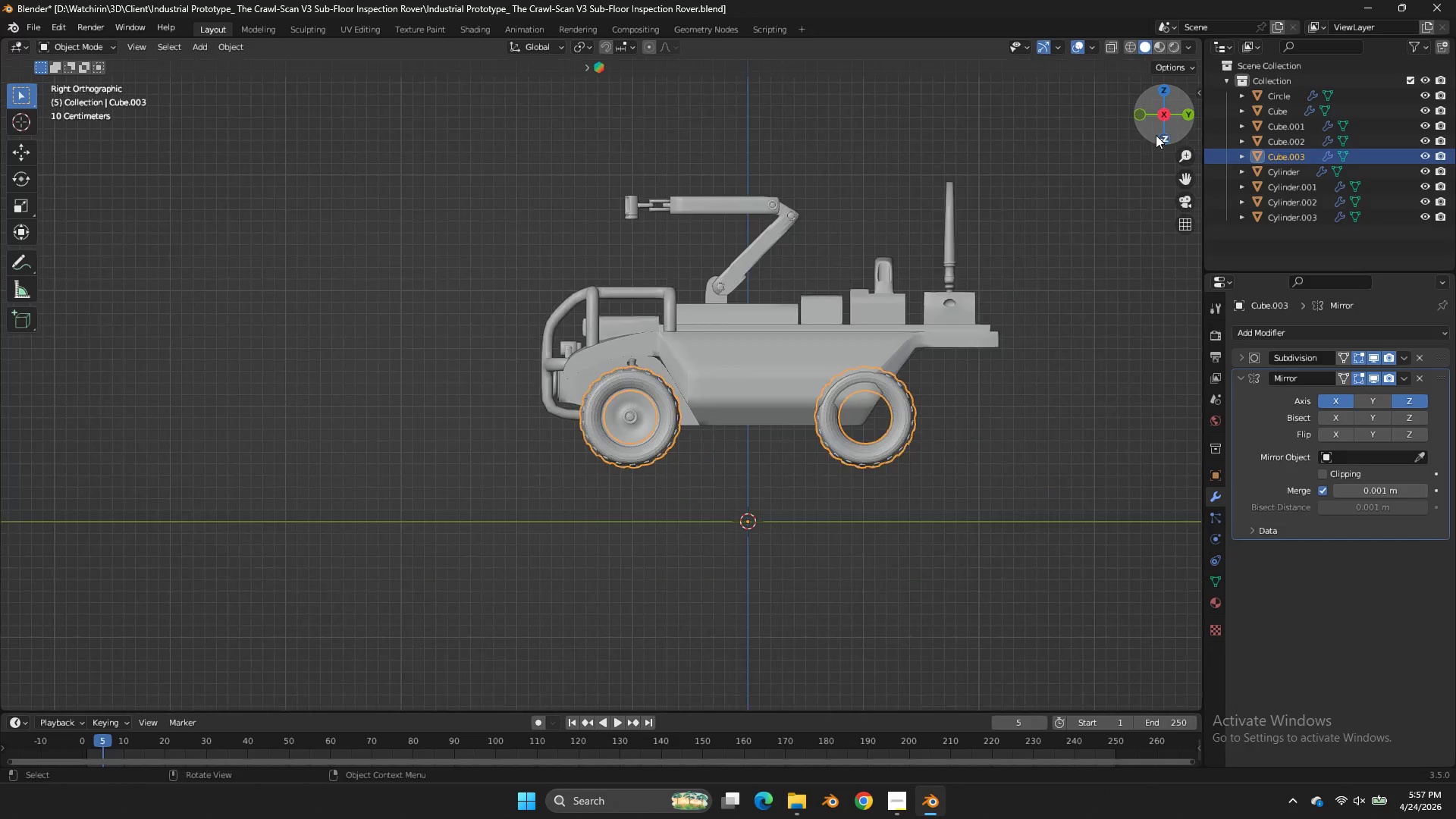 
key(Backquote)
 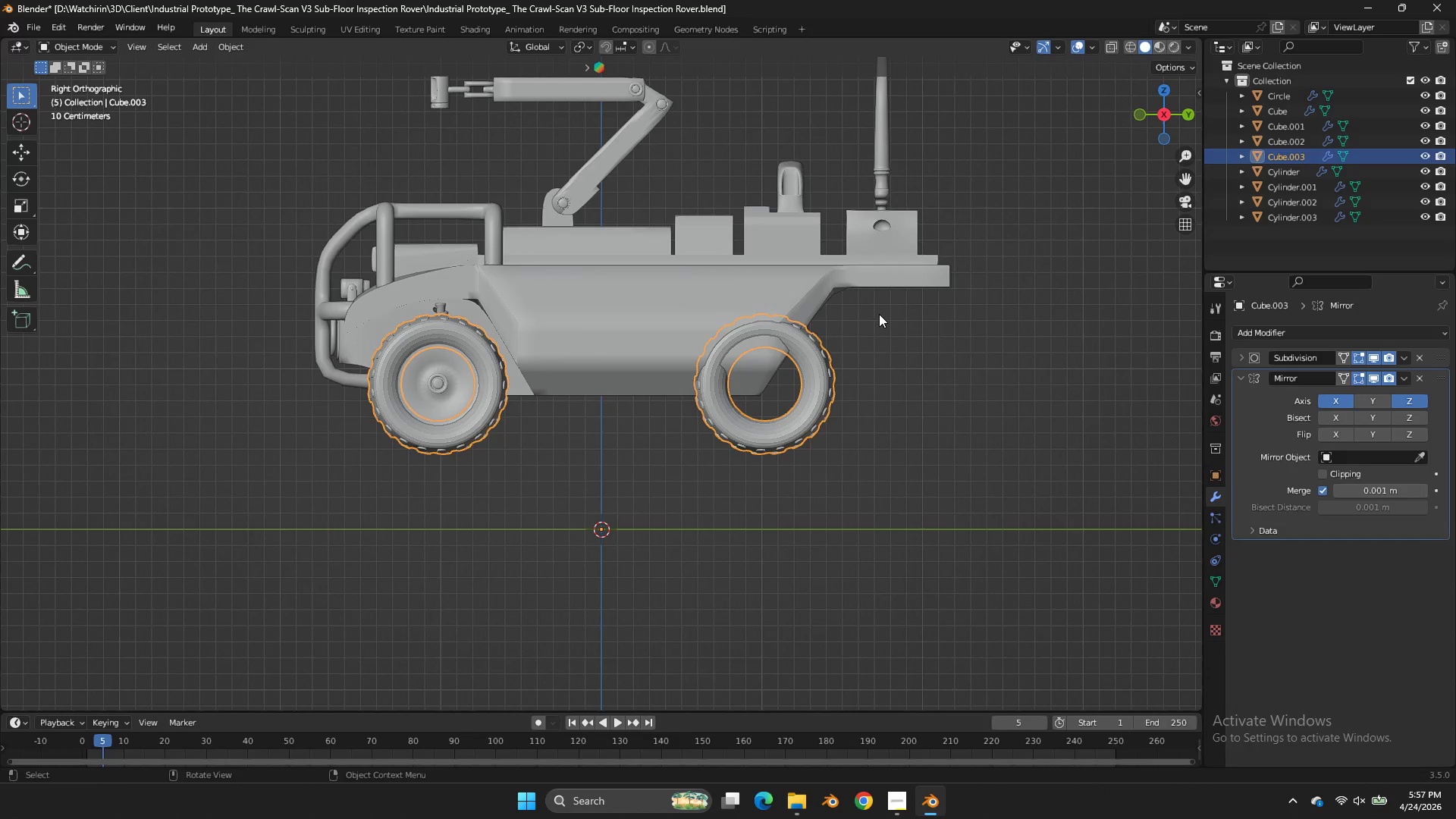 
scroll: coordinate [1159, 129], scroll_direction: down, amount: 2.0
 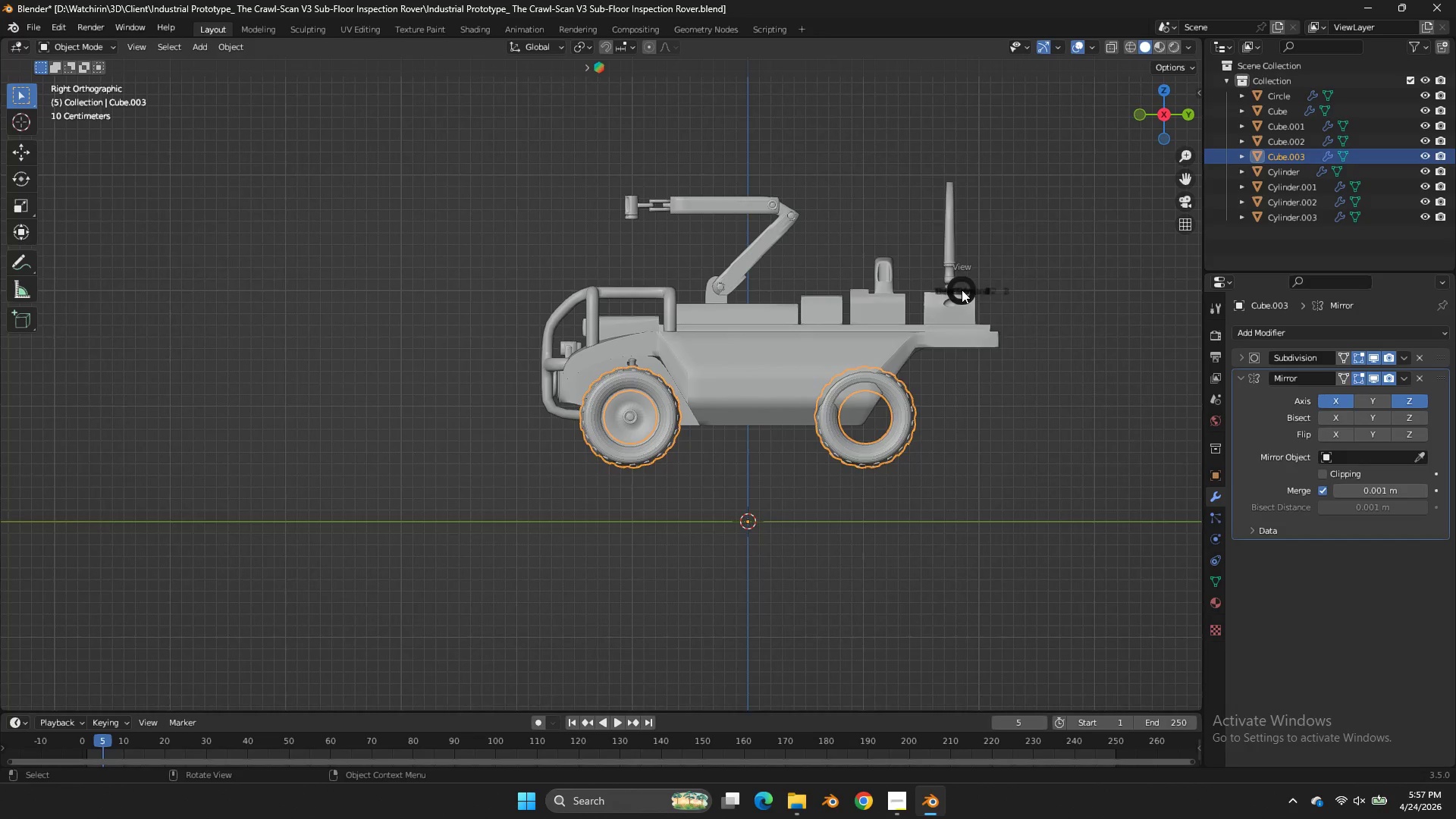 
key(Z)
 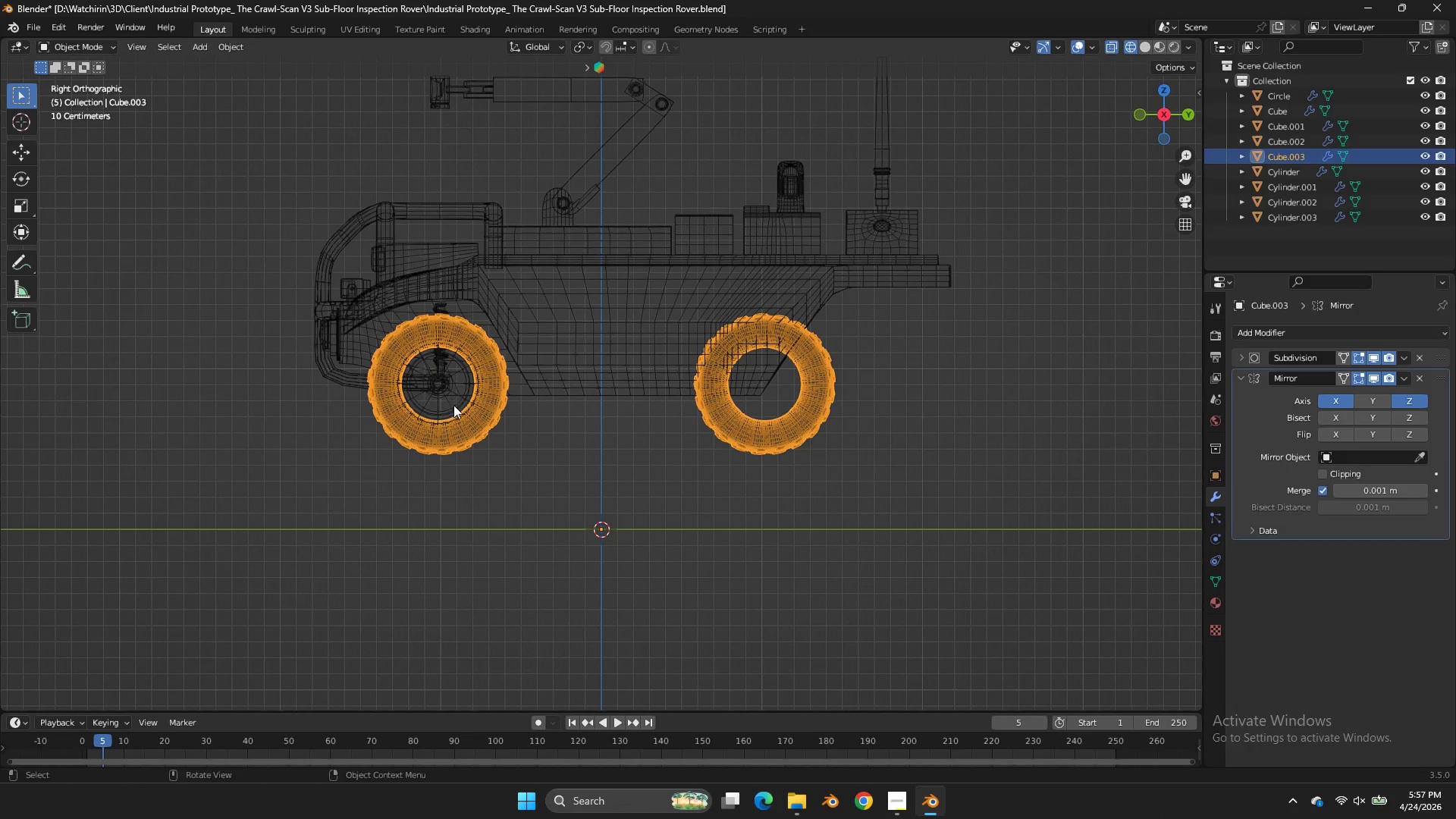 
left_click([453, 407])
 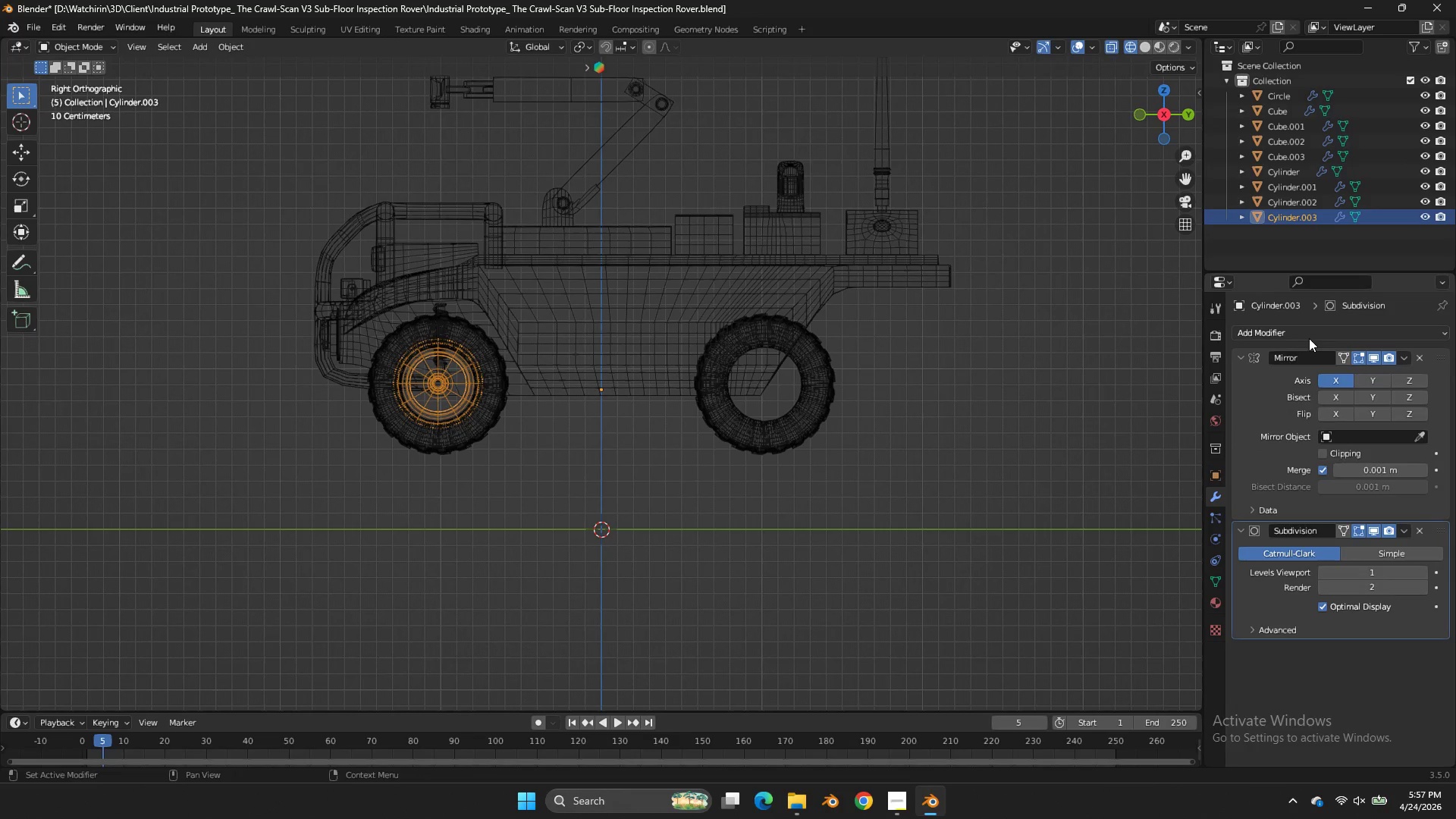 
left_click([1379, 381])
 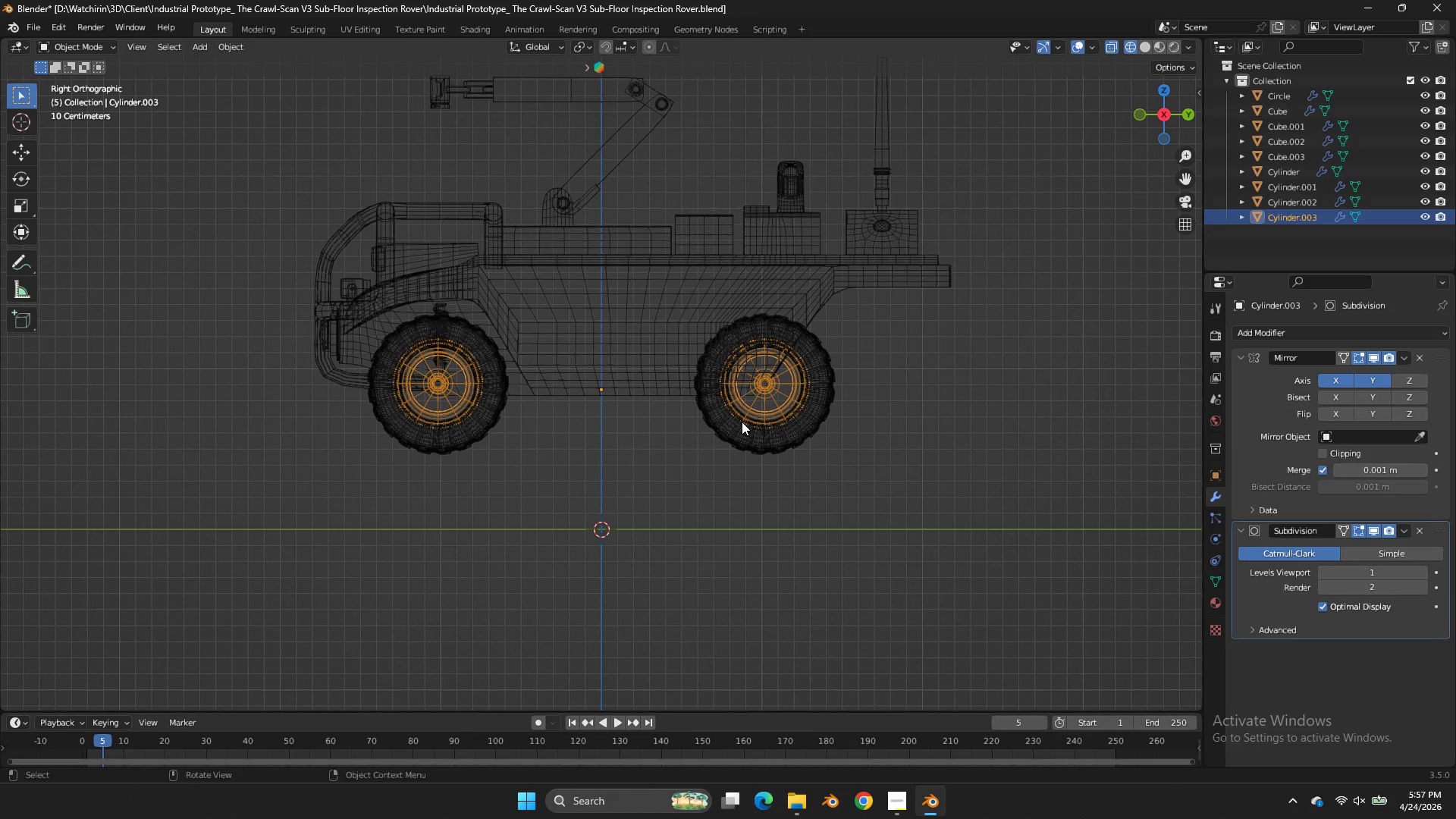 
hold_key(key=ShiftLeft, duration=0.55)
left_click([755, 439])
 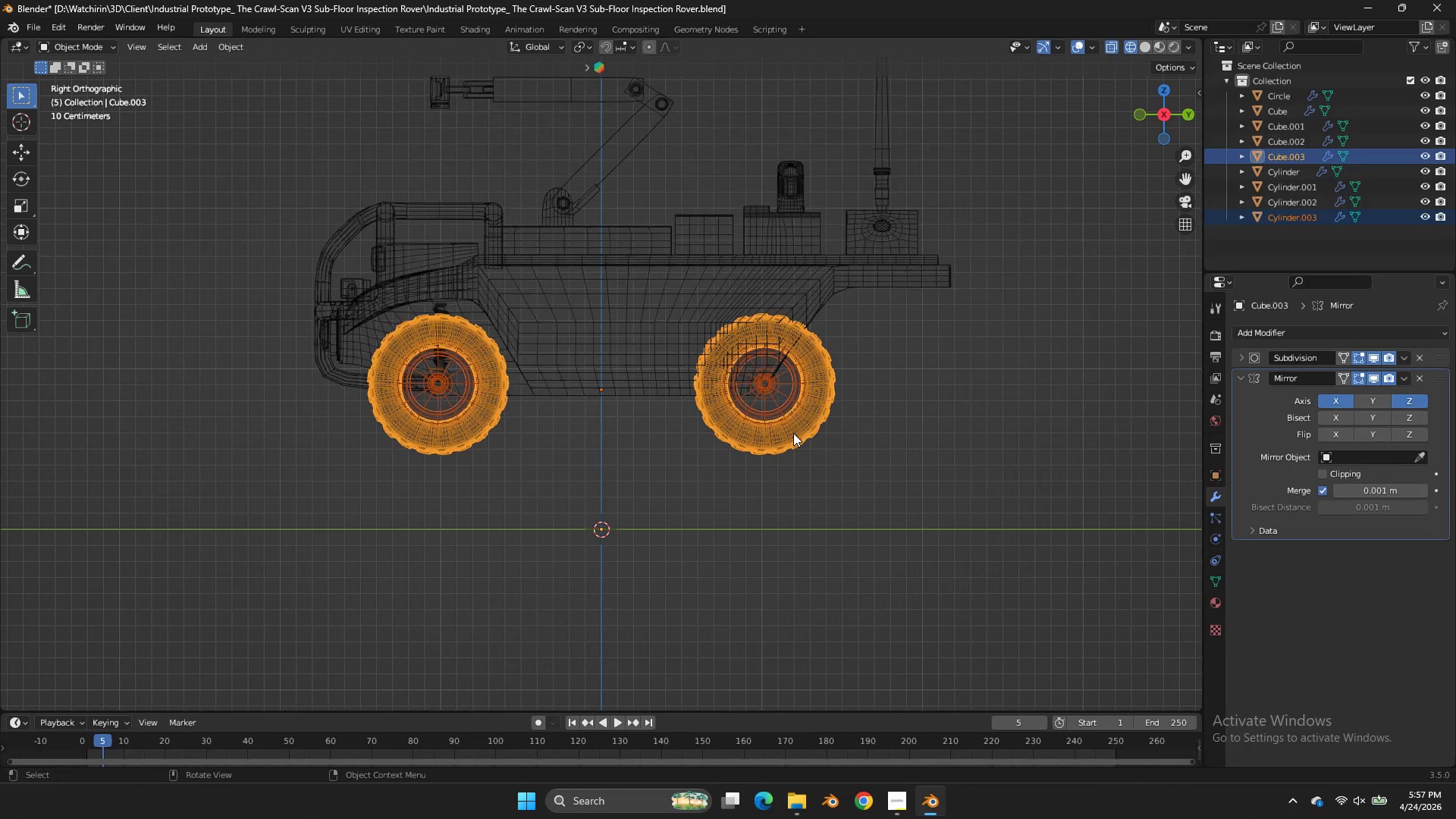 
key(A)
 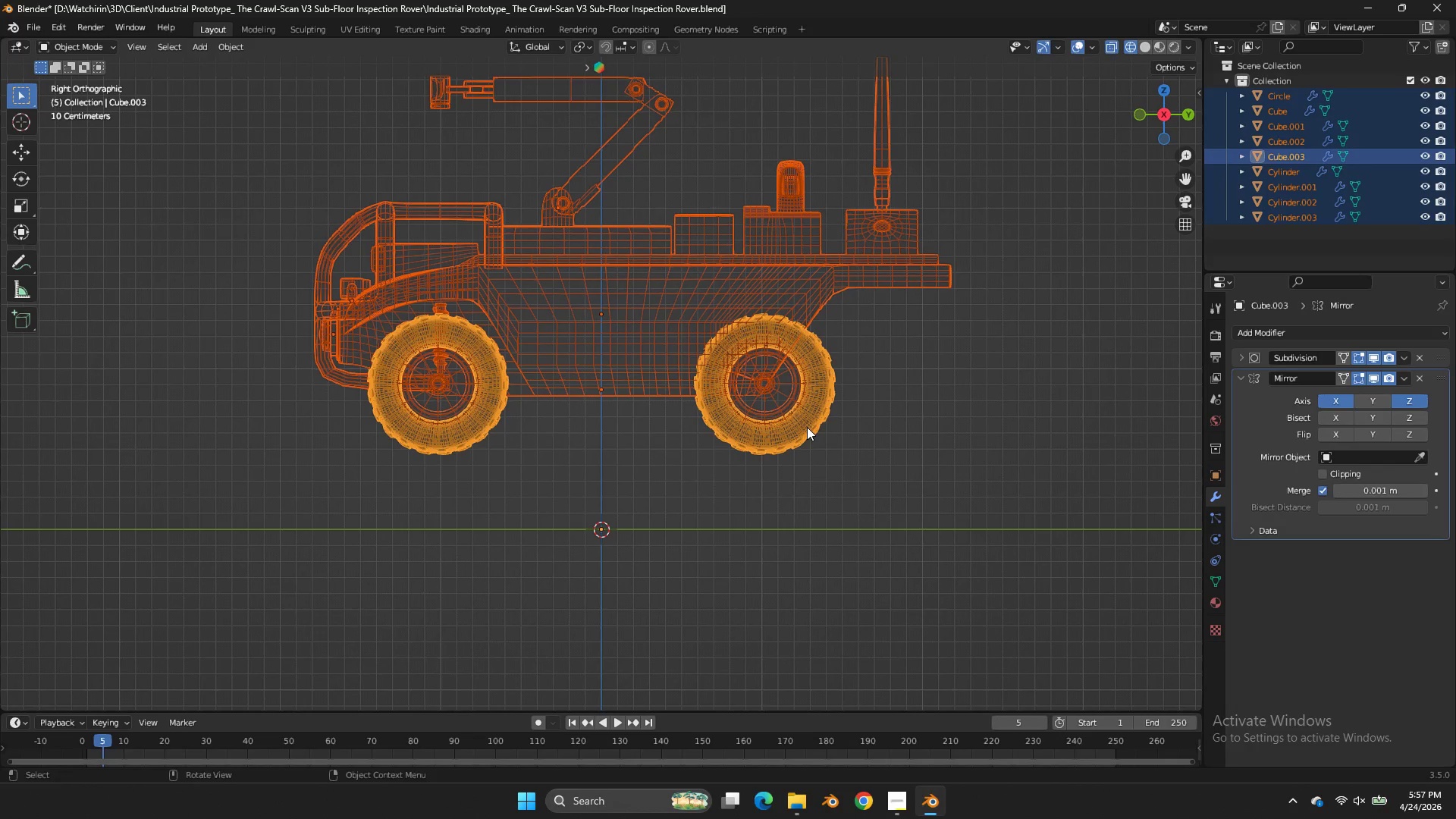 
left_click([807, 427])
 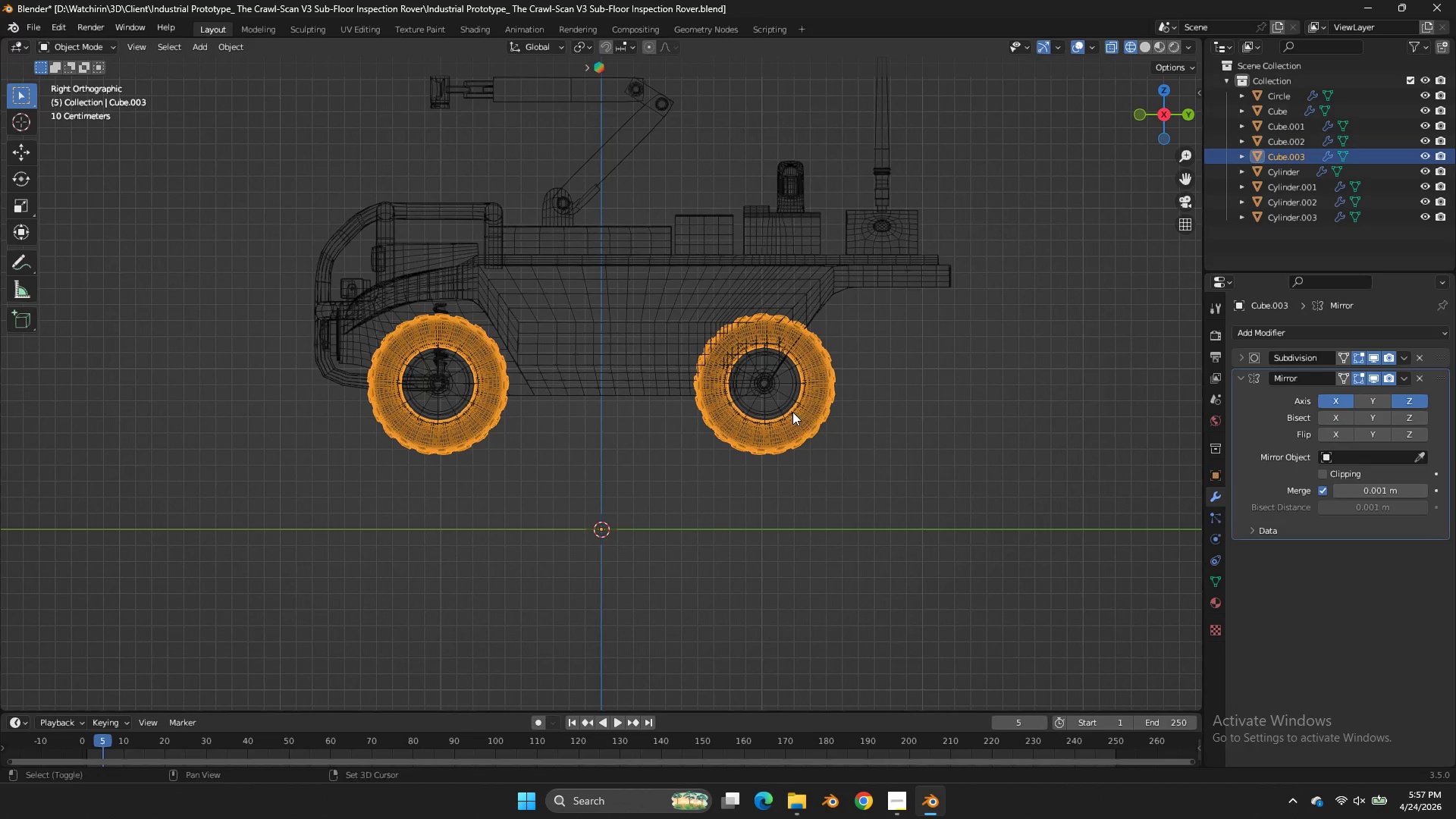 
hold_key(key=ShiftLeft, duration=0.62)
left_click([792, 412])
 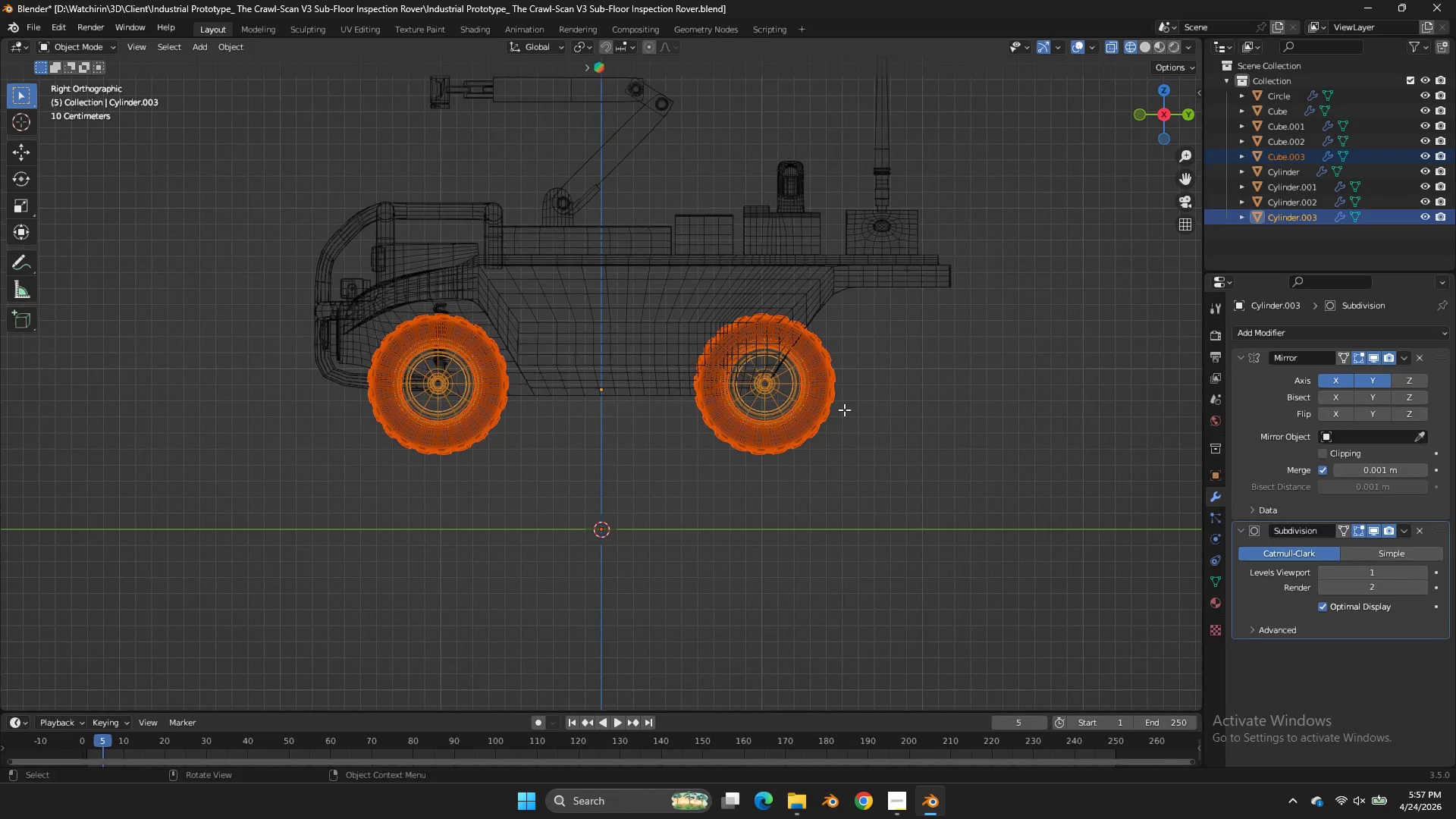 
key(Tab)
type(agy)
 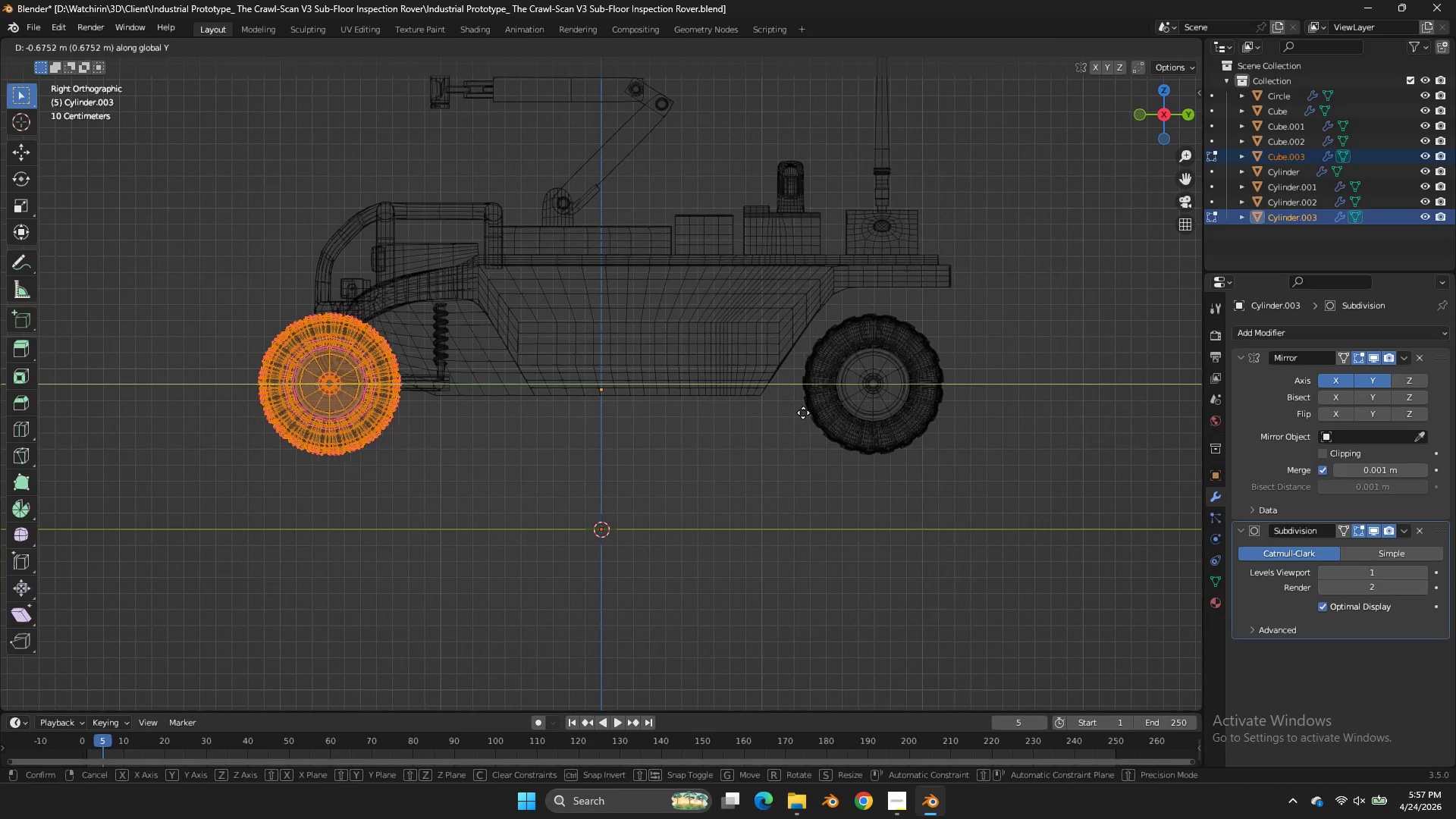 
left_click([803, 413])
 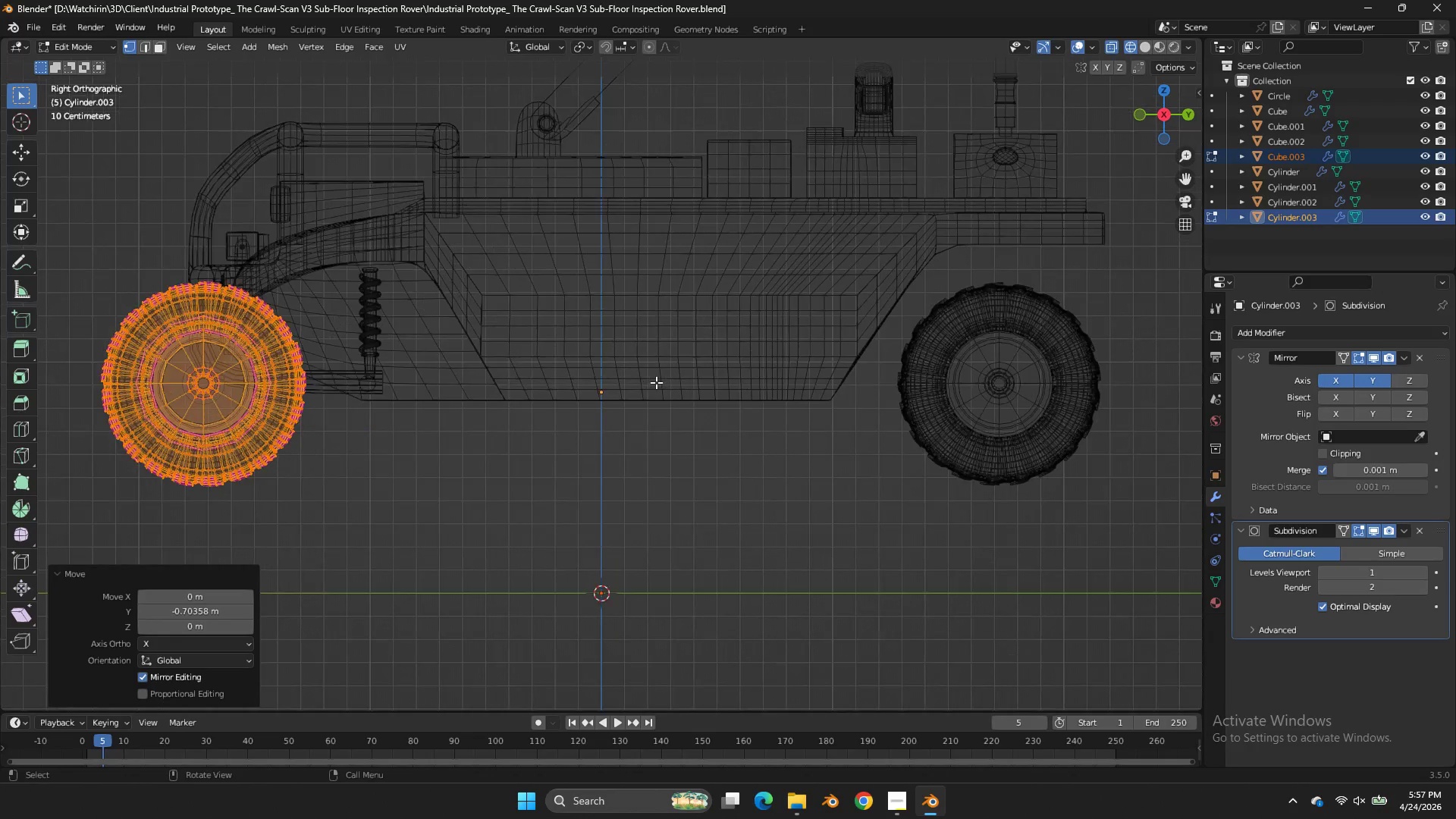 
scroll: coordinate [656, 382], scroll_direction: up, amount: 2.0
 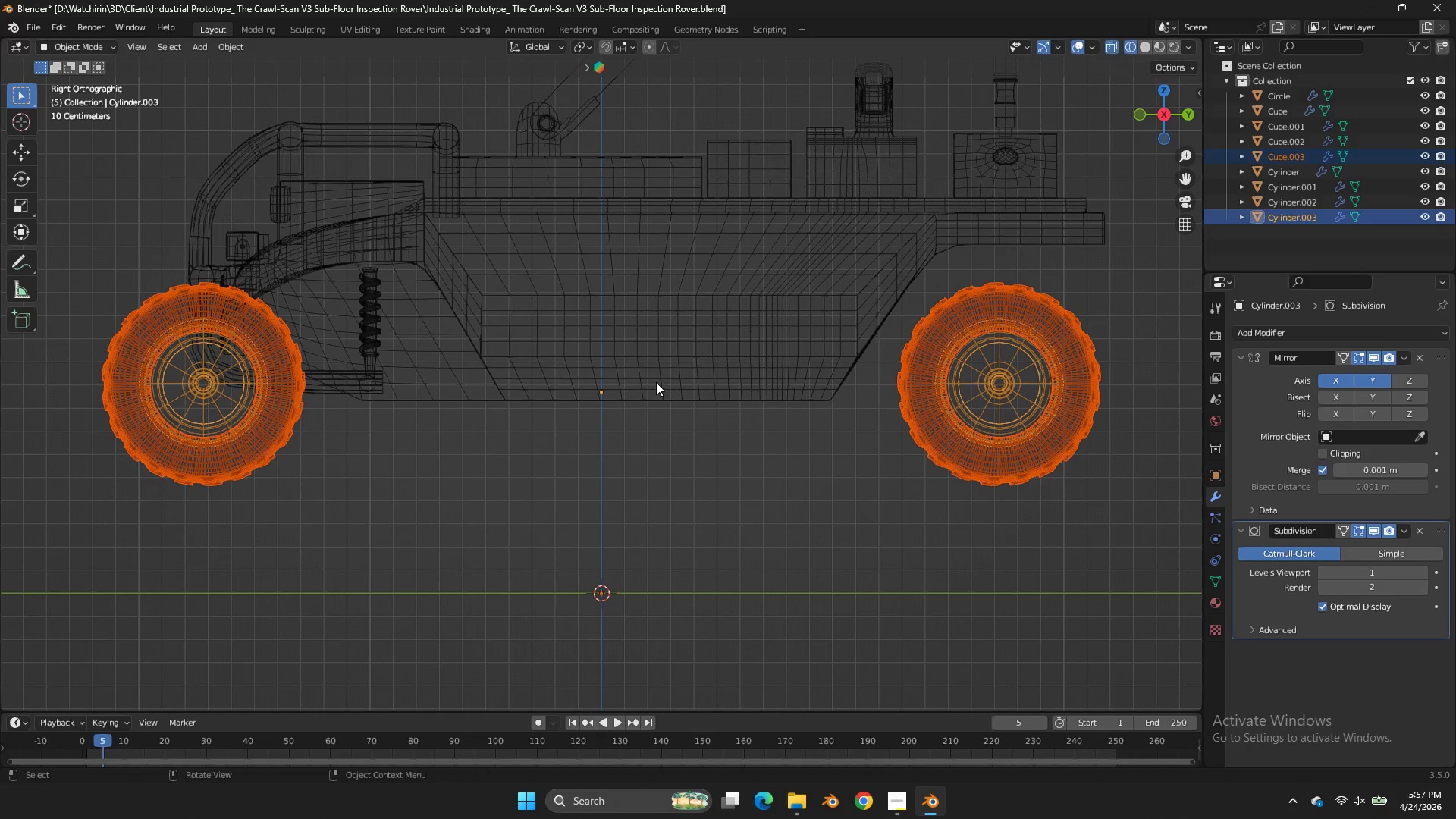 
key(Tab)
type(gy)
 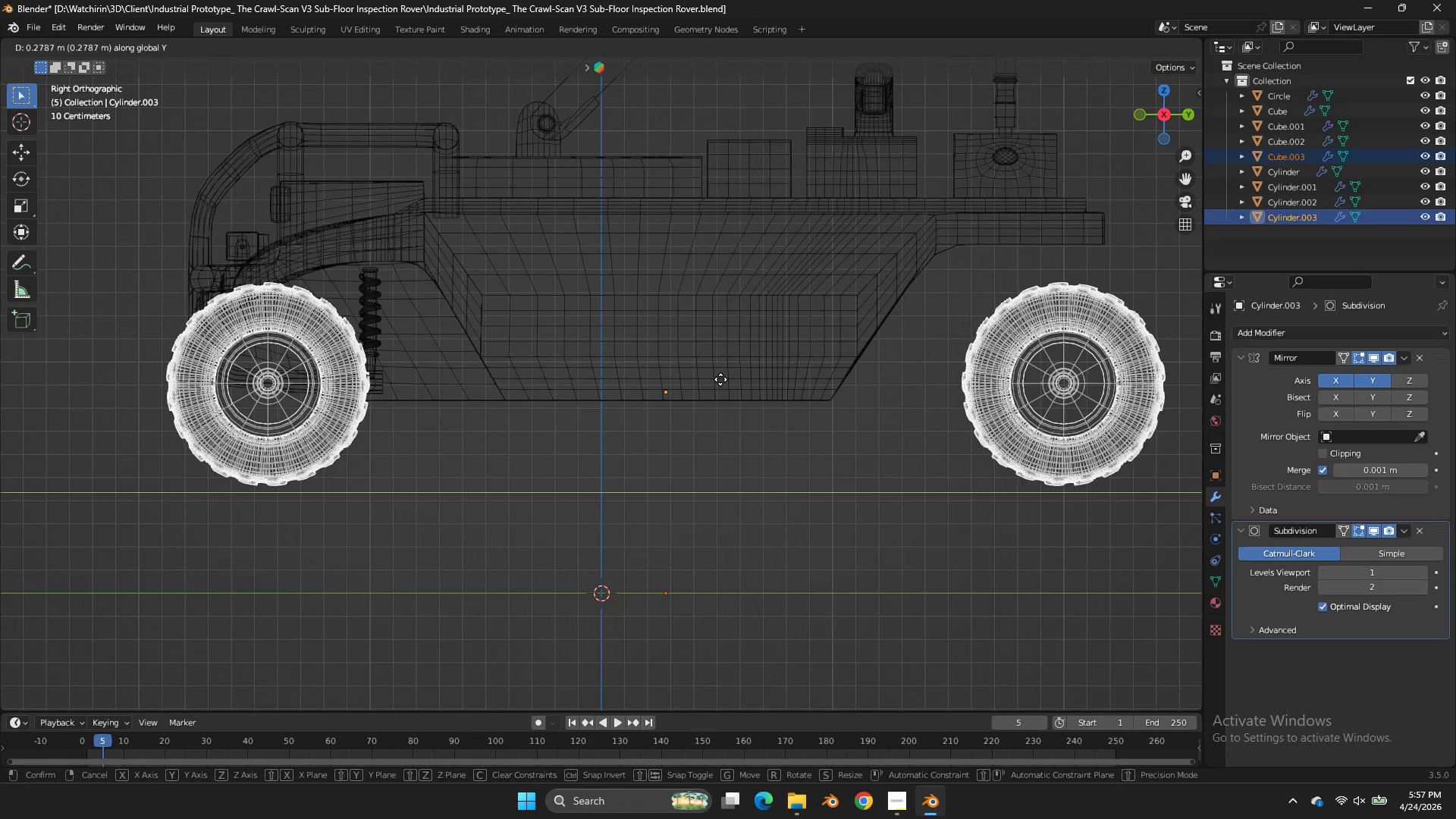 
left_click([722, 379])
 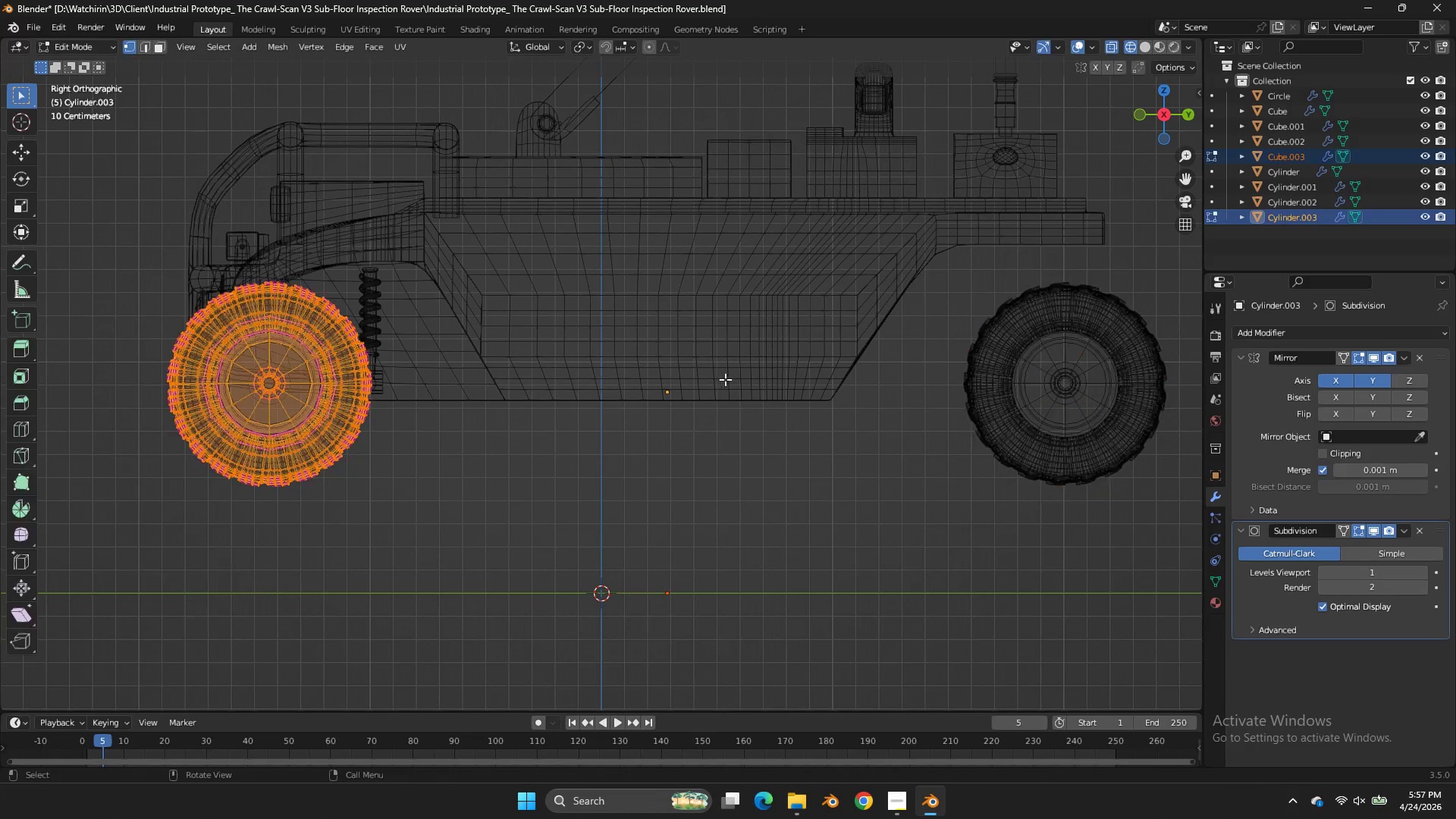 
key(Tab)
 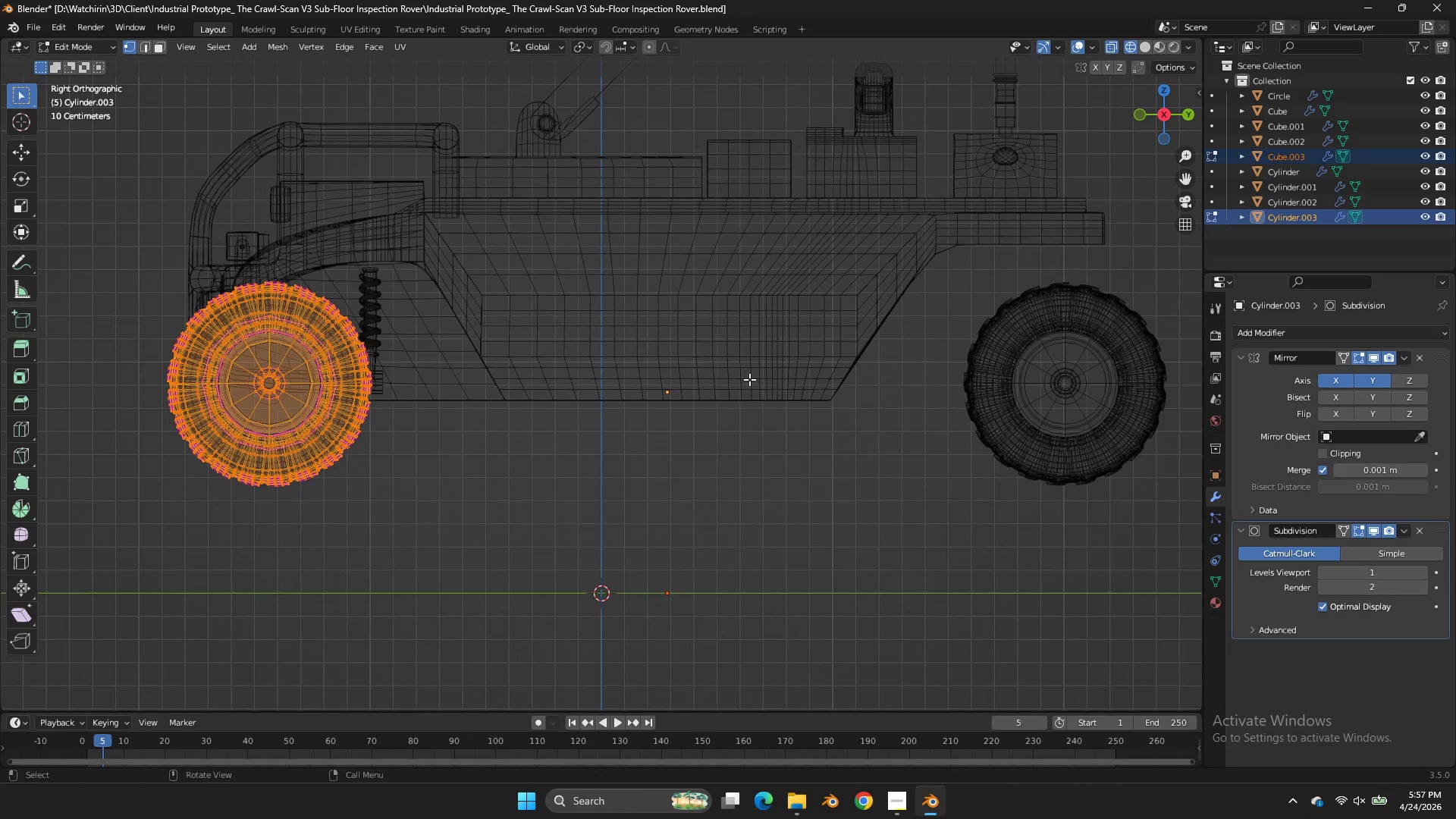 
type(agy)
 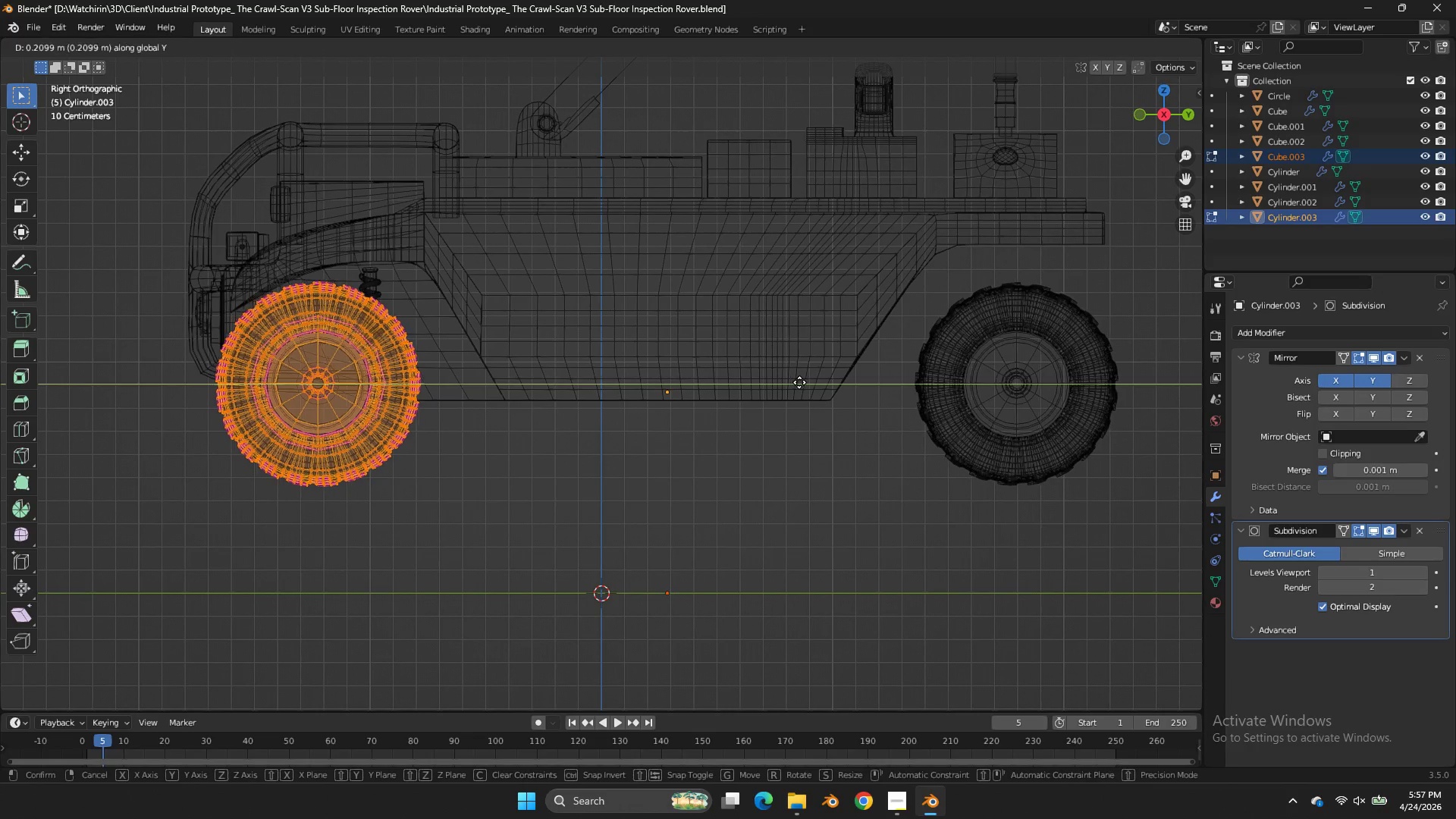 
left_click([801, 382])
 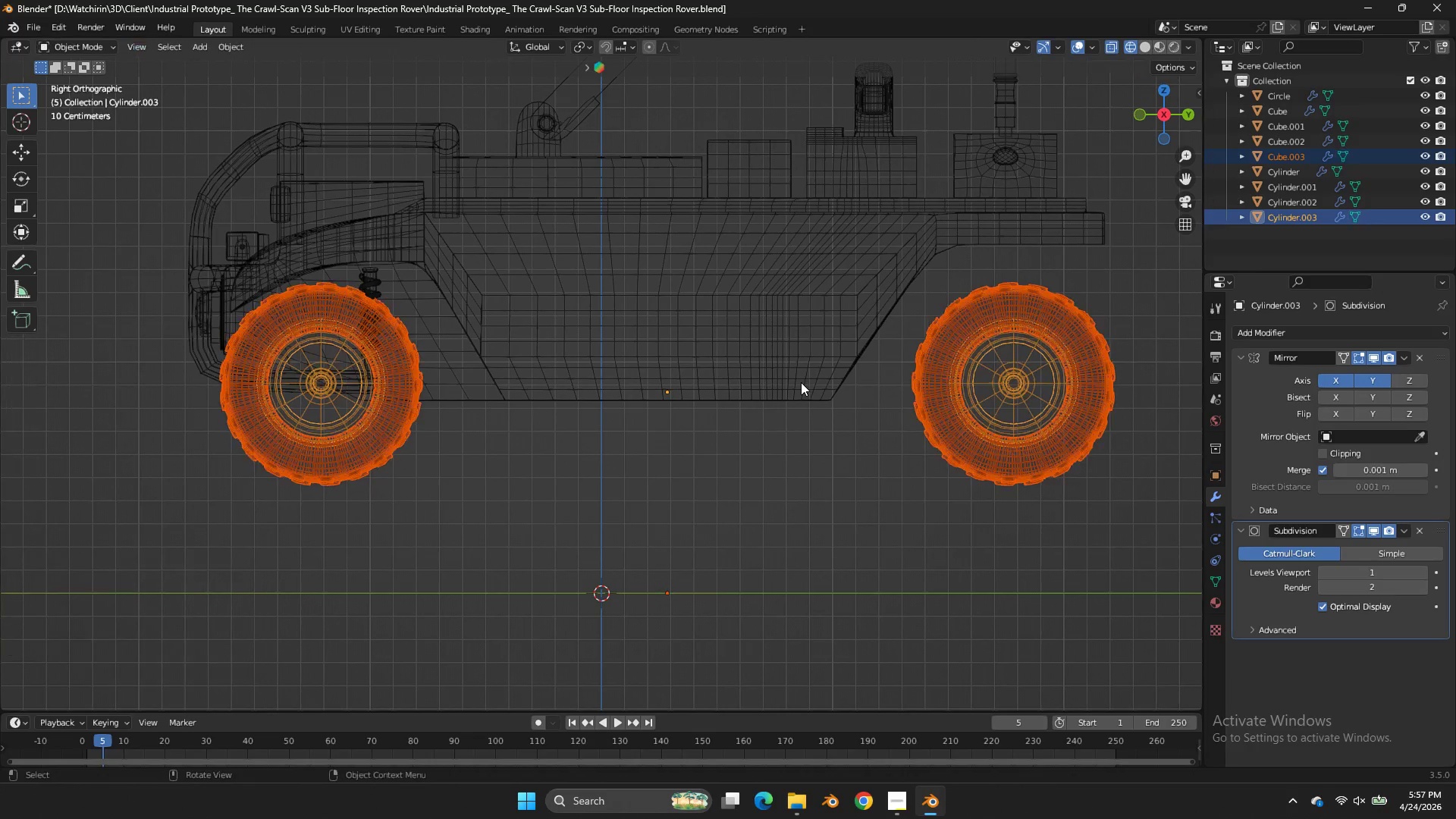 
key(Tab)
type(gy)
 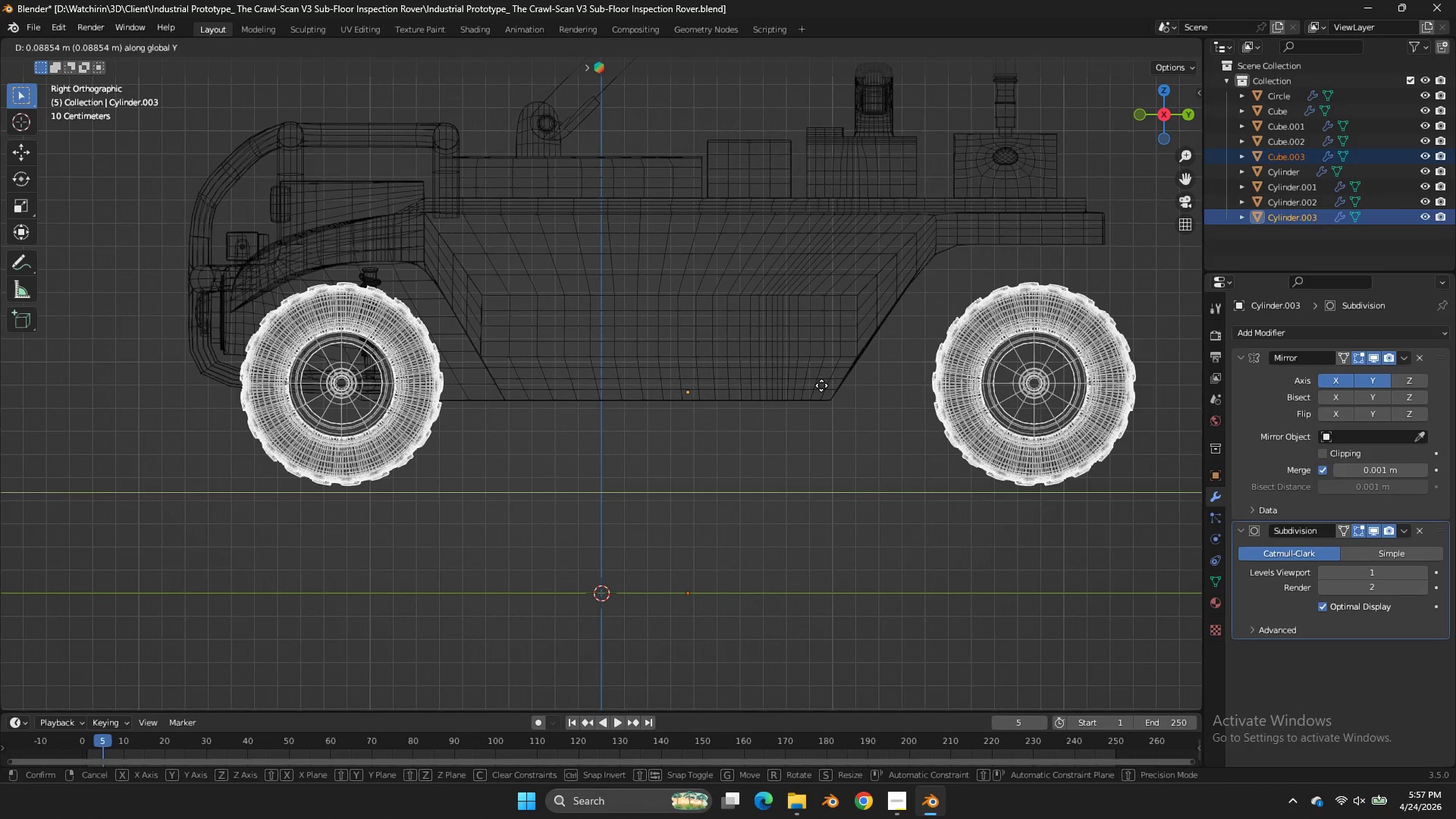 
left_click([821, 385])
 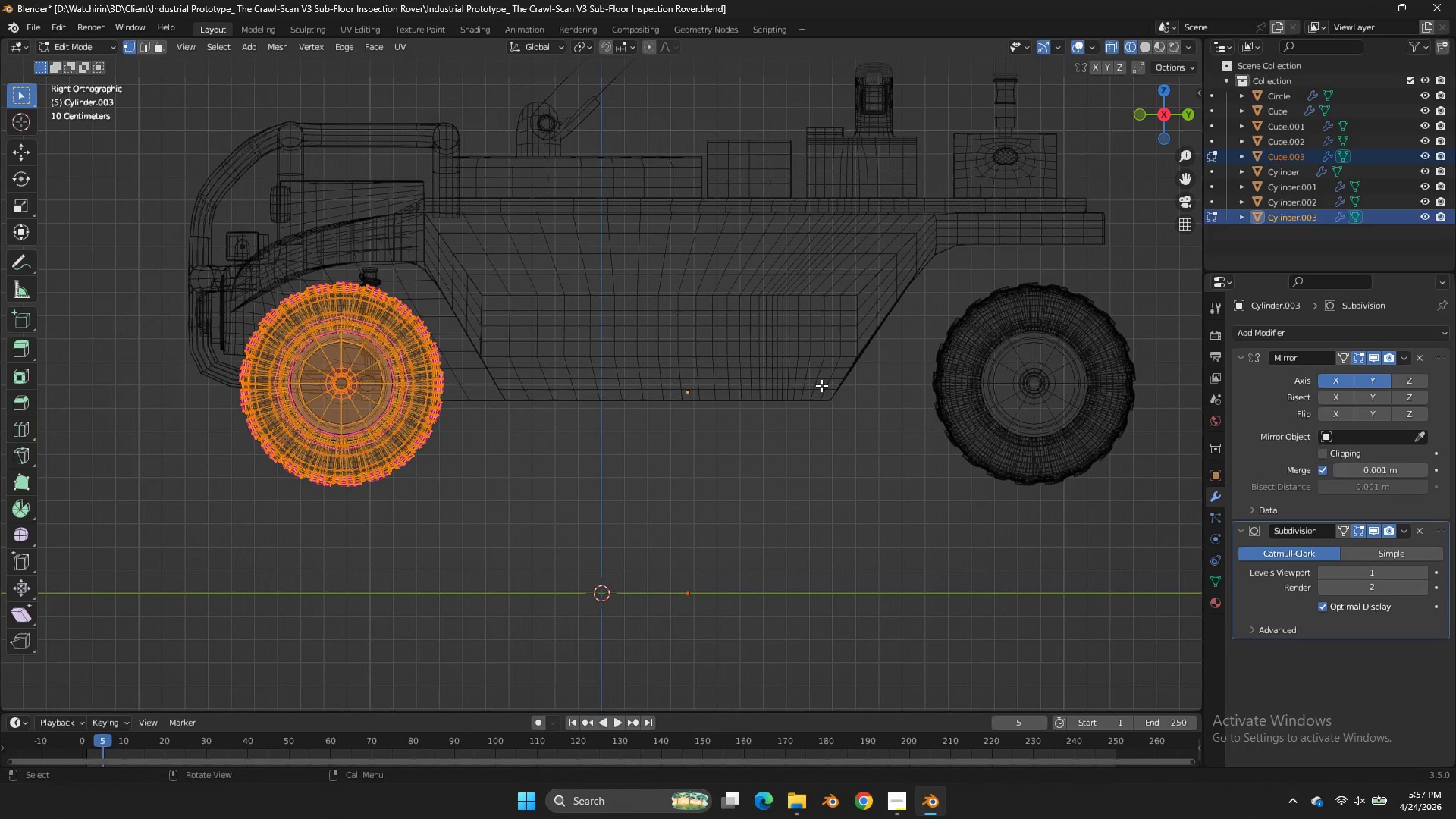 
key(Tab)
type(gy)
 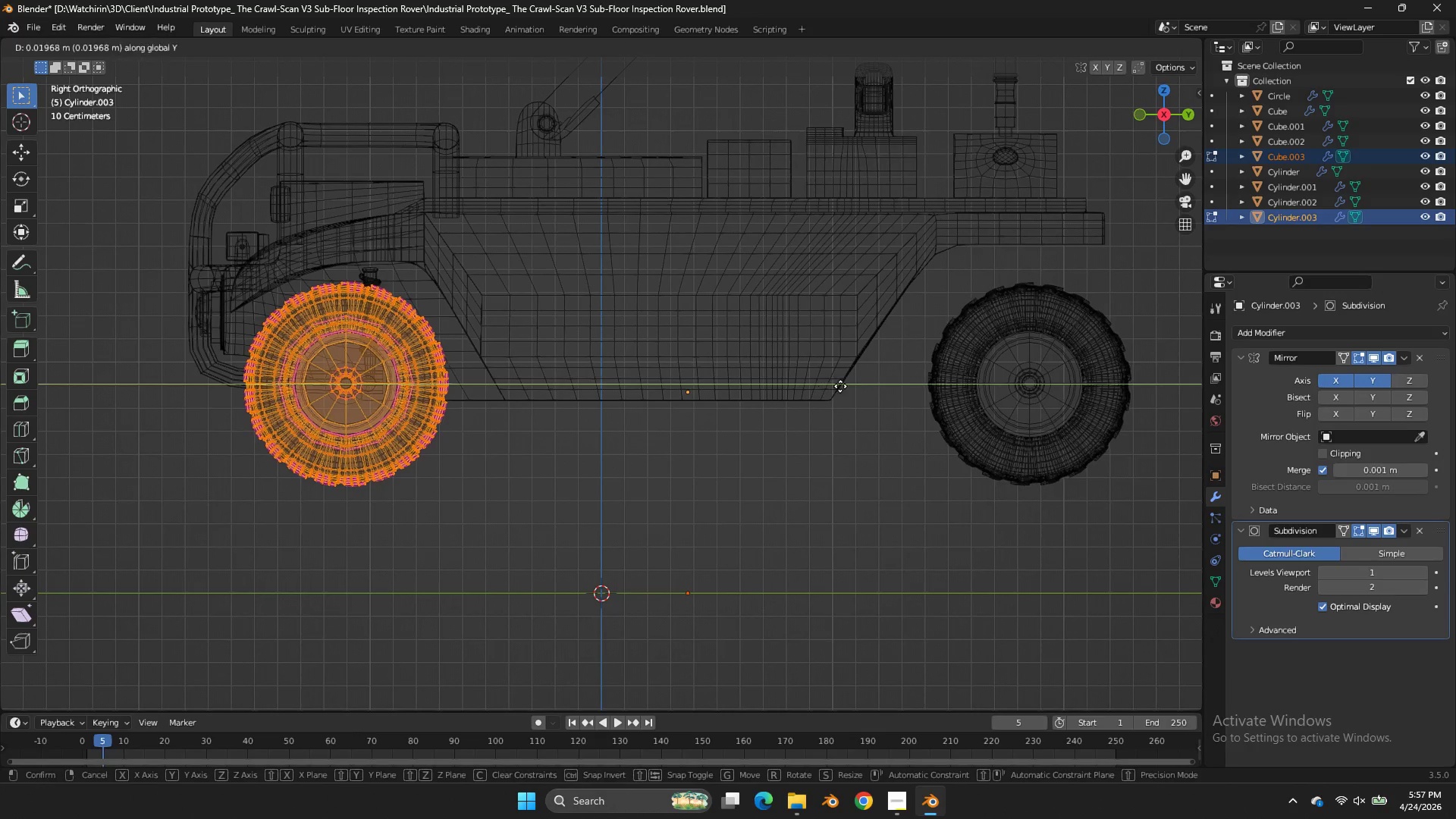 
hold_key(key=ShiftLeft, duration=1.2)
left_click([1018, 370])
 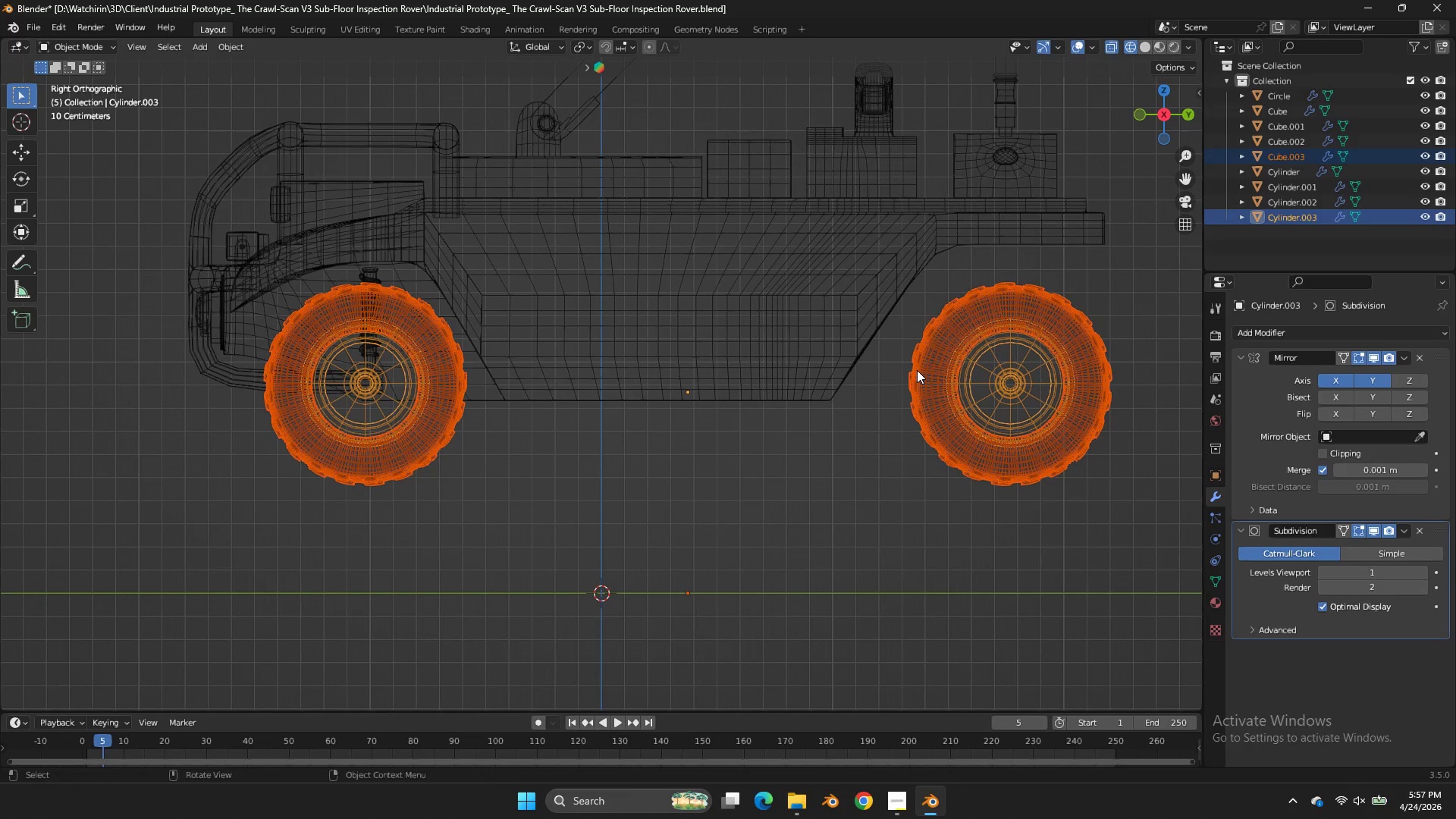 
key(Tab)
type(gy)
 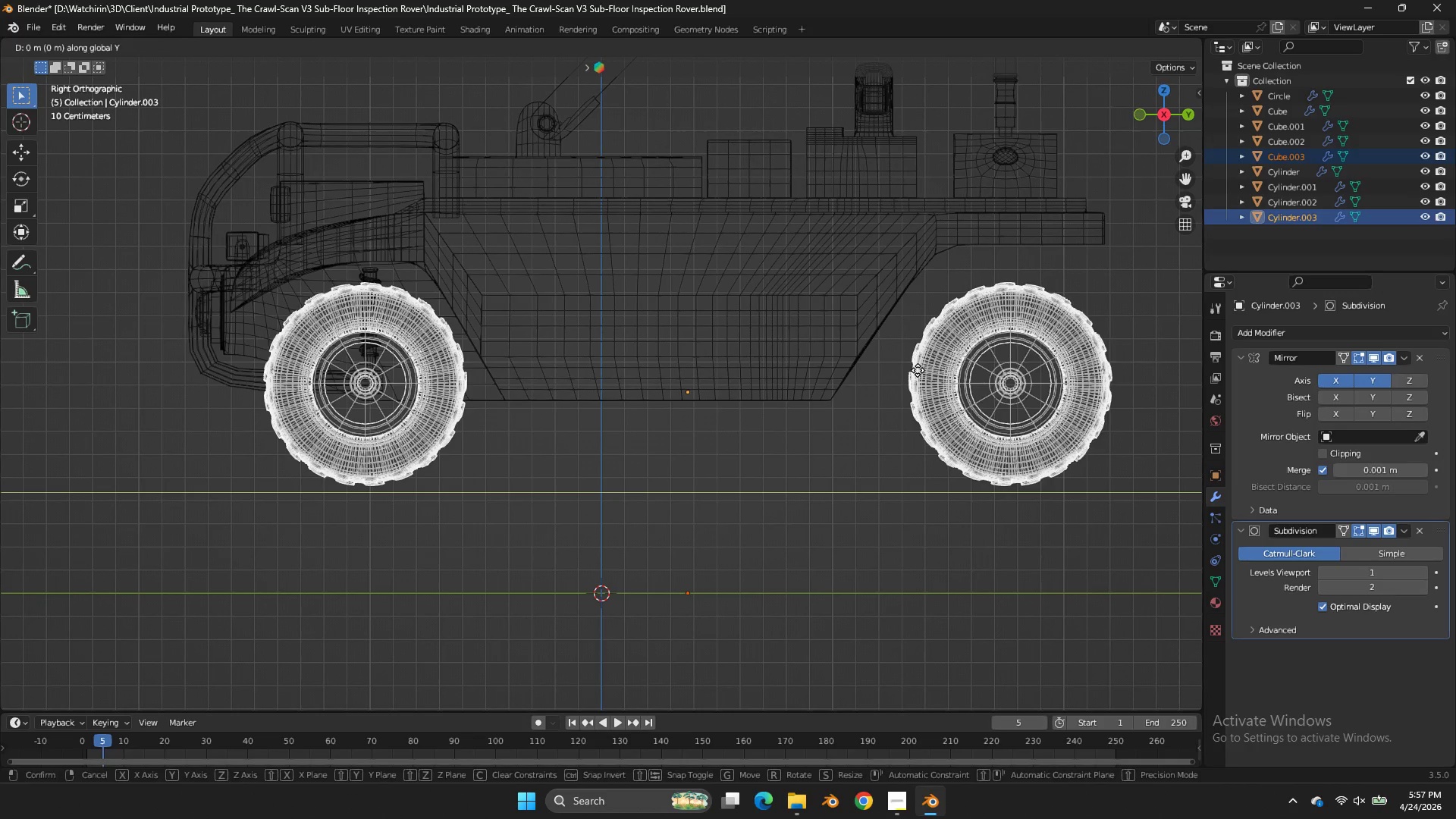 
hold_key(key=ShiftLeft, duration=1.5)
left_click_drag(start_coordinate=[977, 374], to_coordinate=[984, 367])
 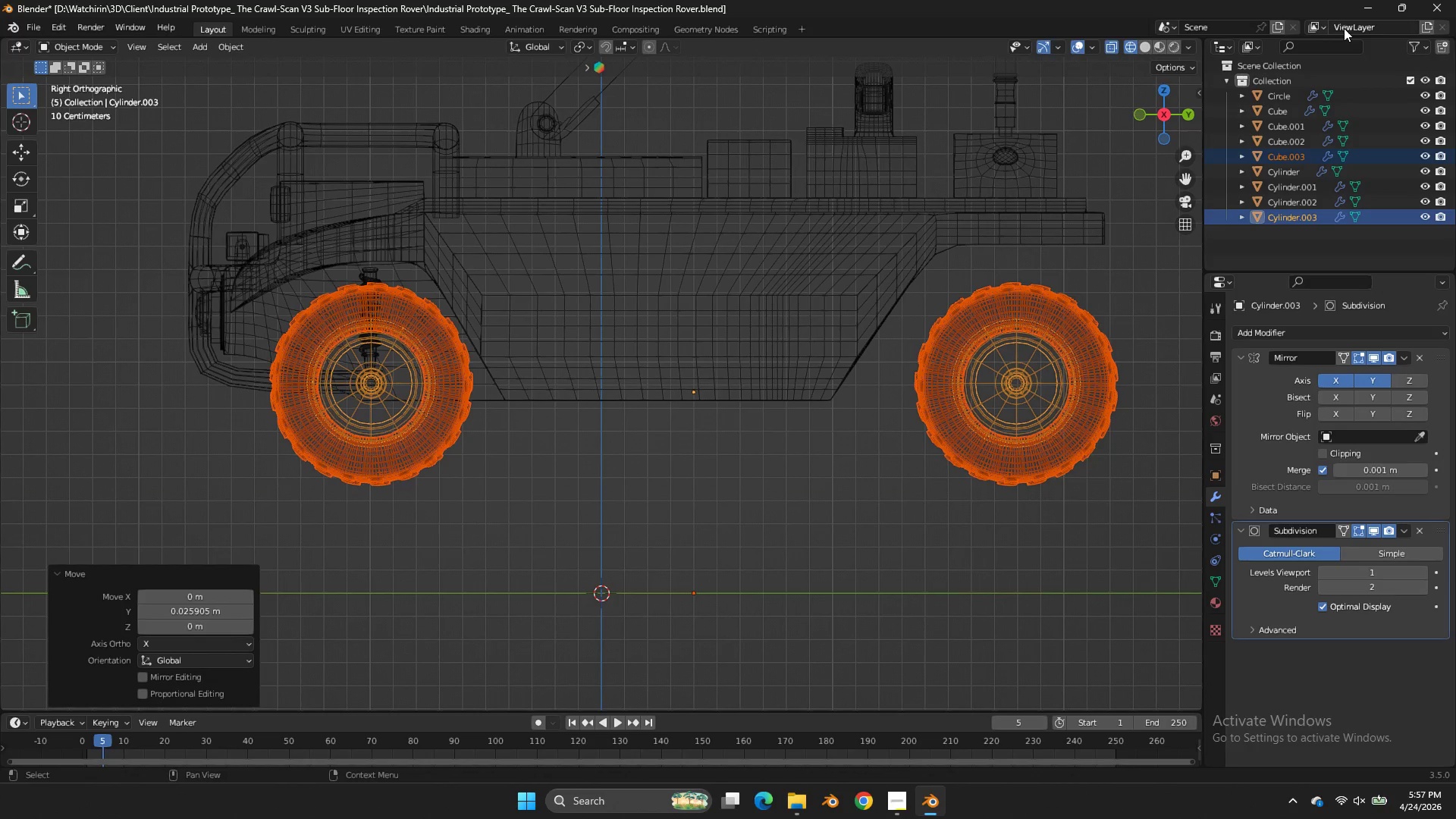 
key(Control+S)
 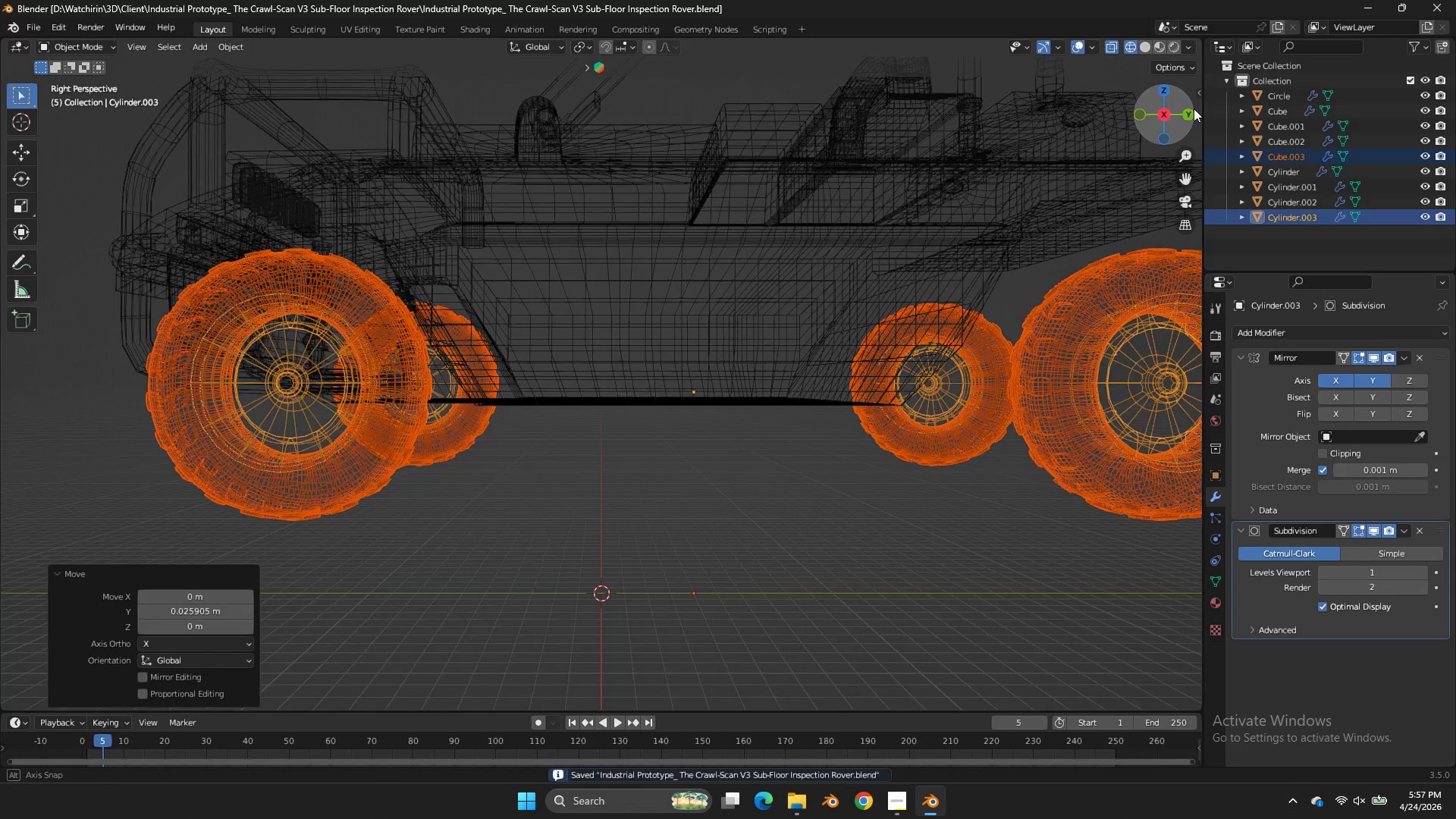 
left_click_drag(start_coordinate=[1172, 108], to_coordinate=[149, 81])
 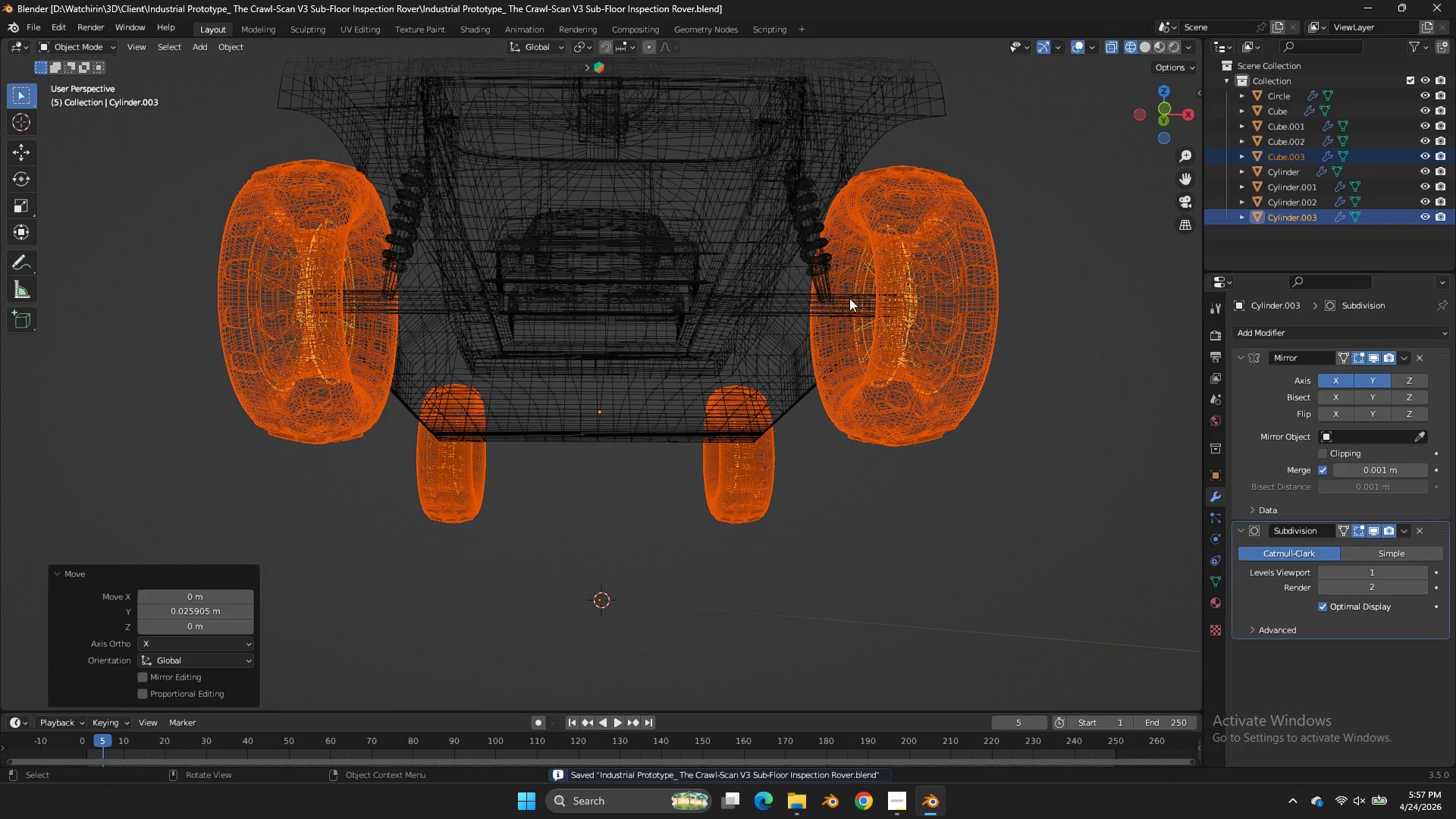 
hold_key(key=ShiftLeft, duration=0.56)
left_click([843, 299])
 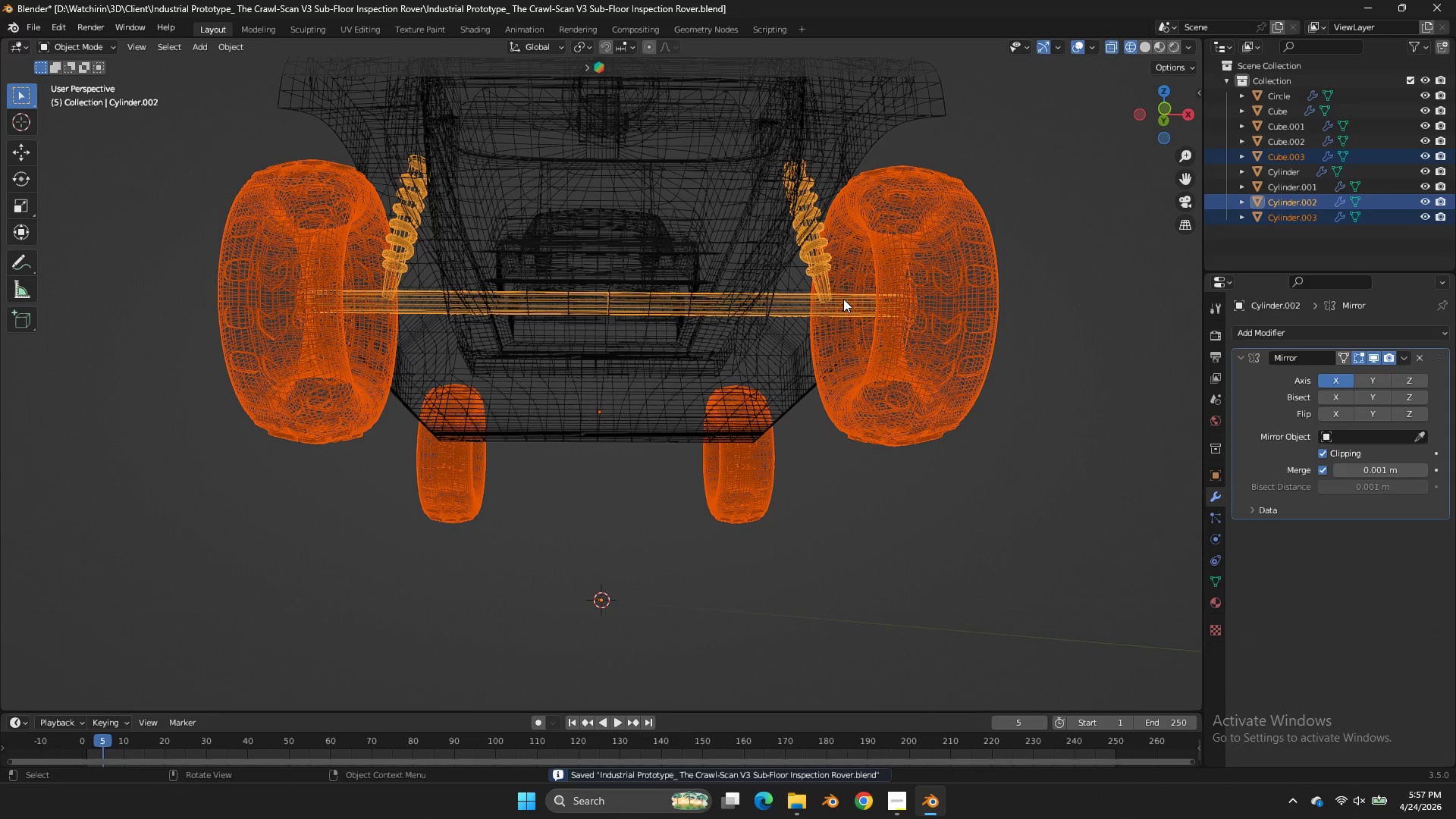 
key(NumpadDivide)
 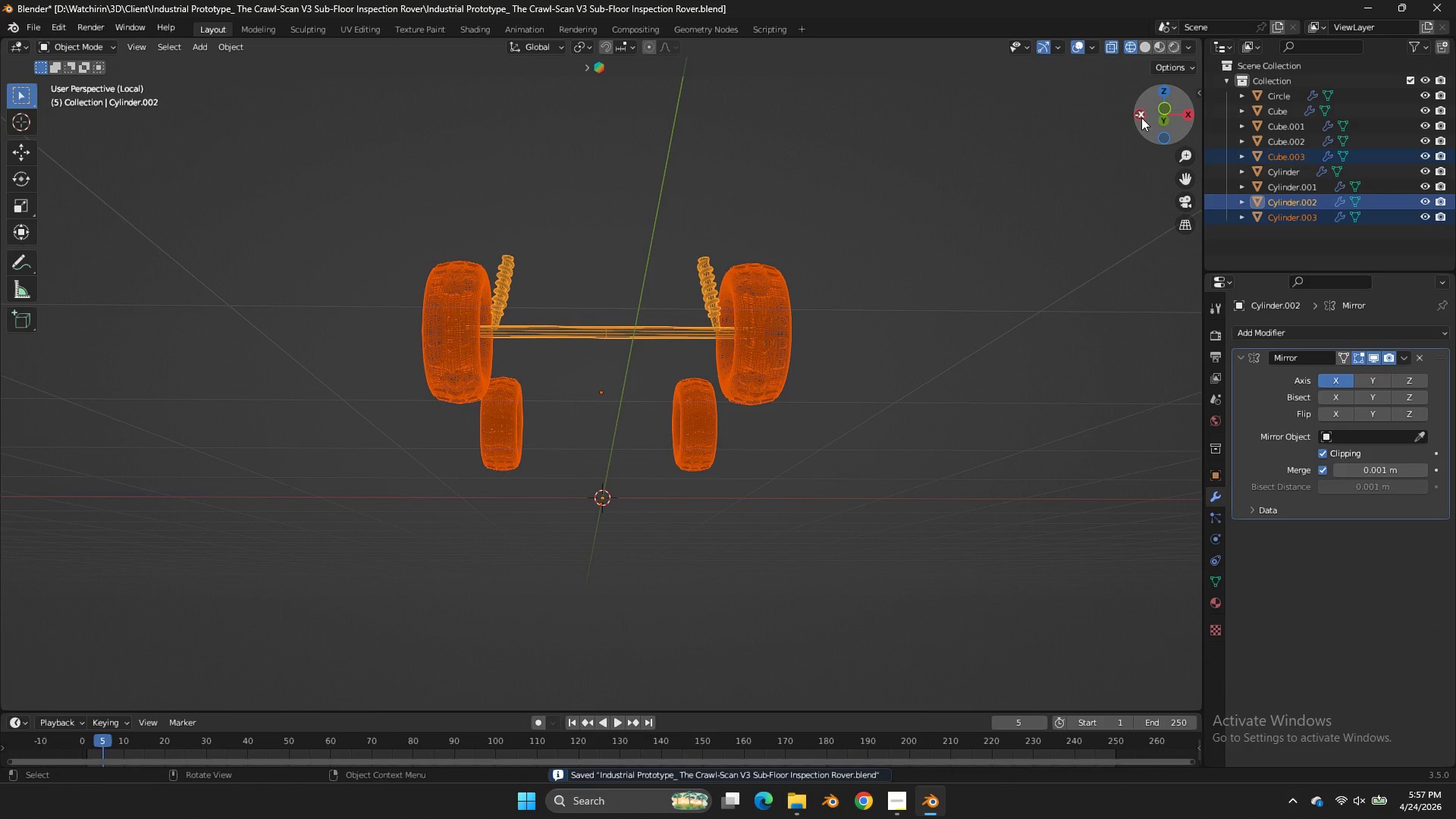 
left_click_drag(start_coordinate=[1165, 111], to_coordinate=[112, 202])
 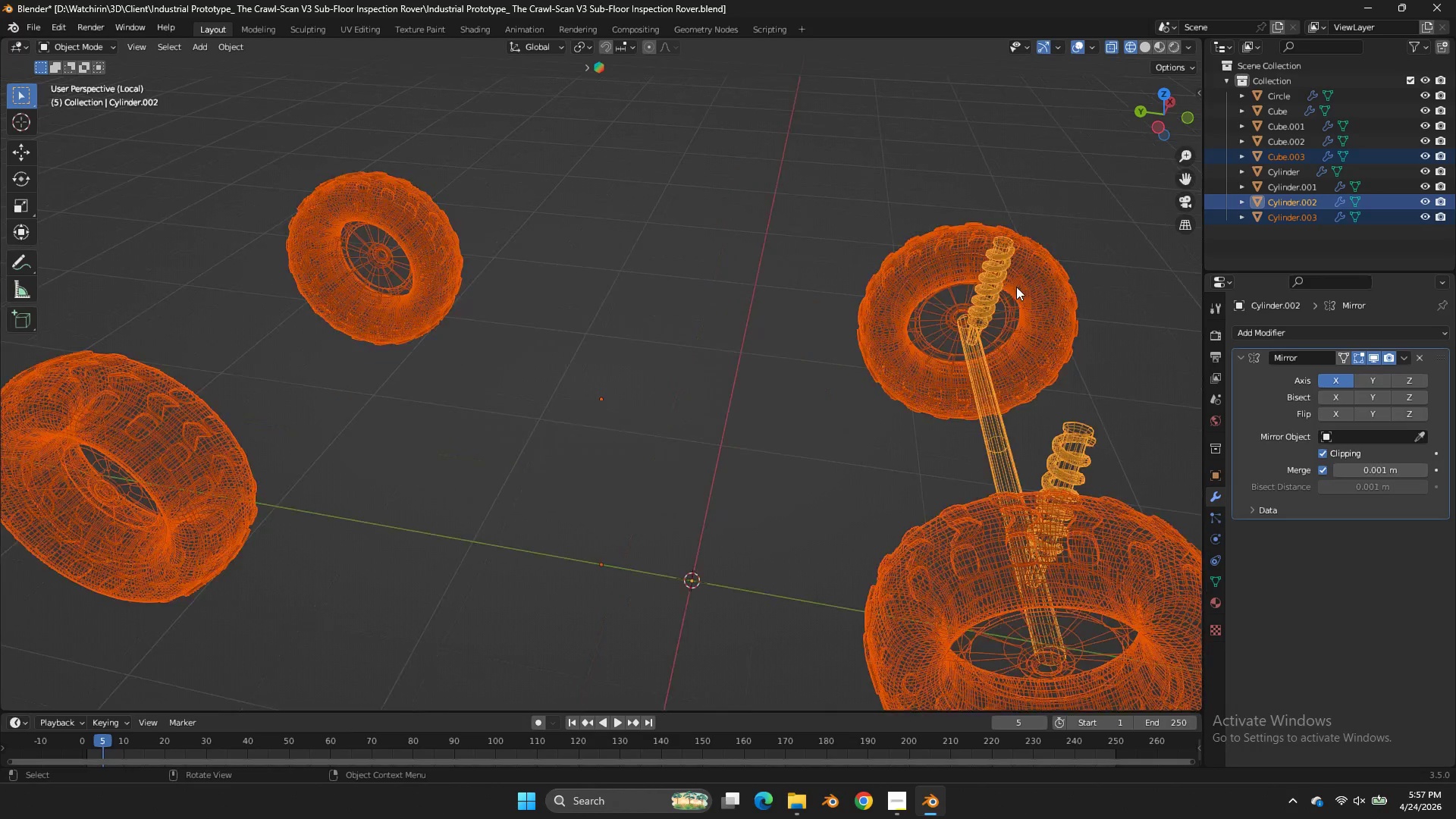 
scroll: coordinate [1016, 287], scroll_direction: up, amount: 4.0
 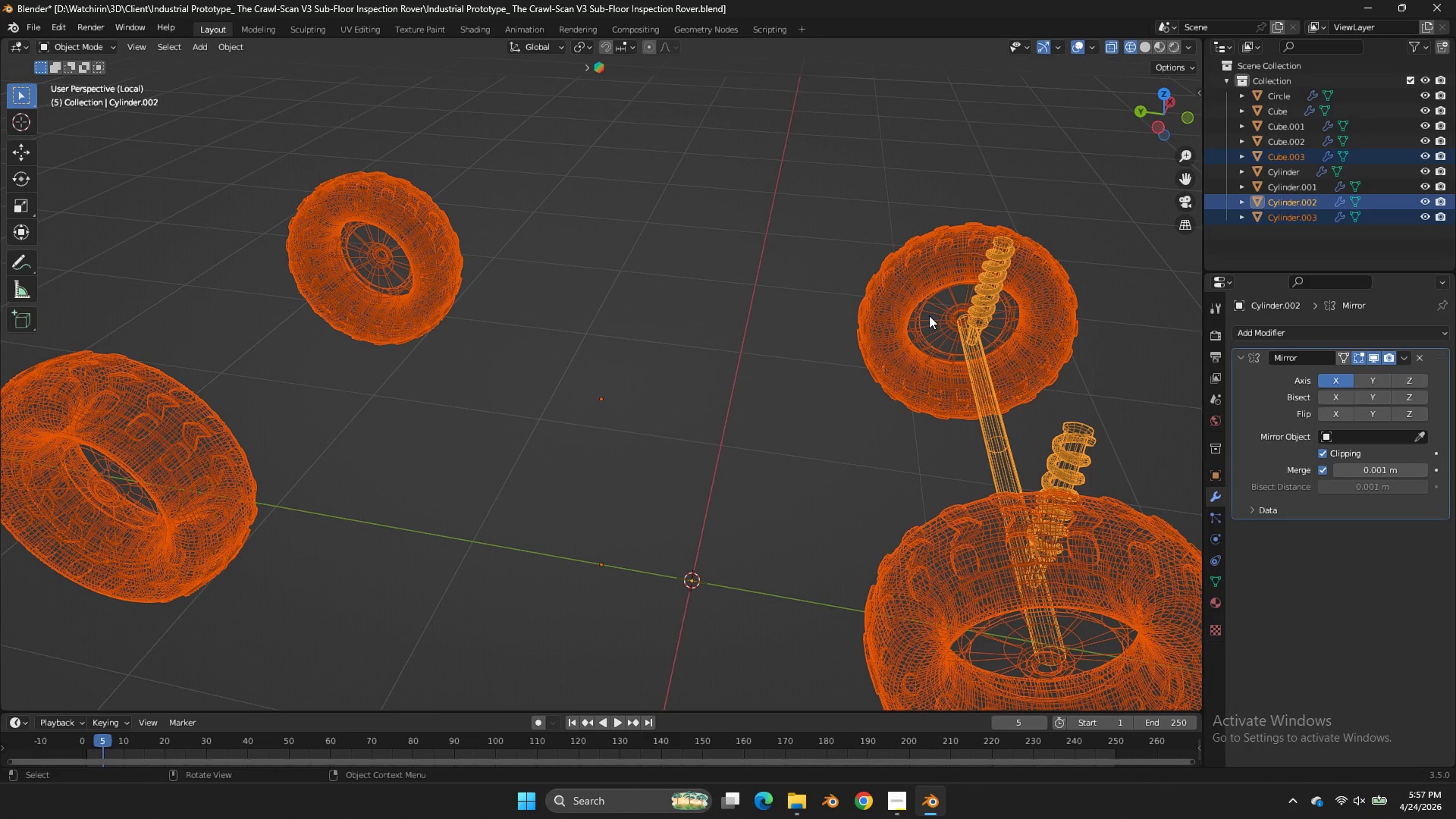 
left_click([929, 315])
 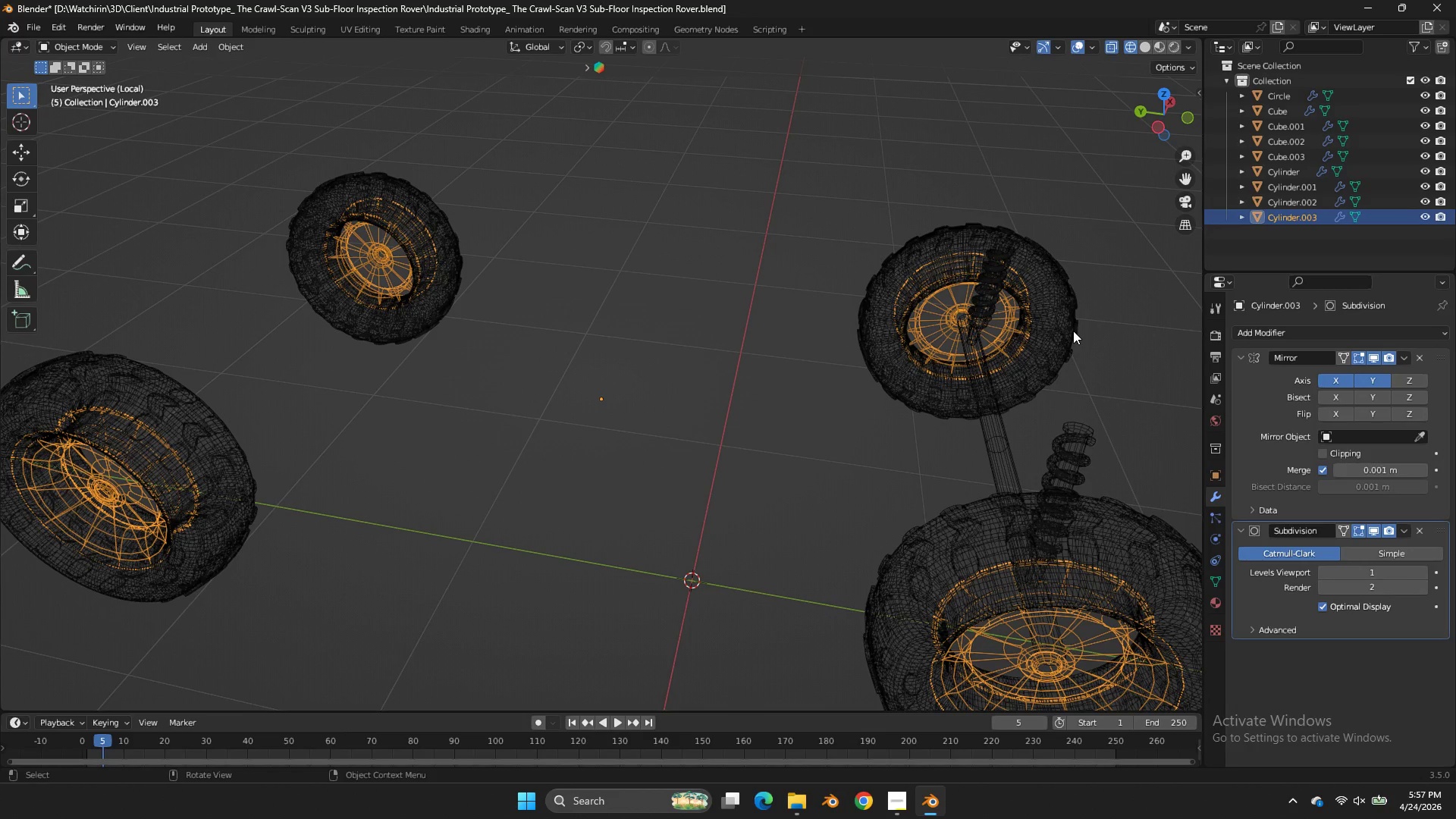 
type(gy)
 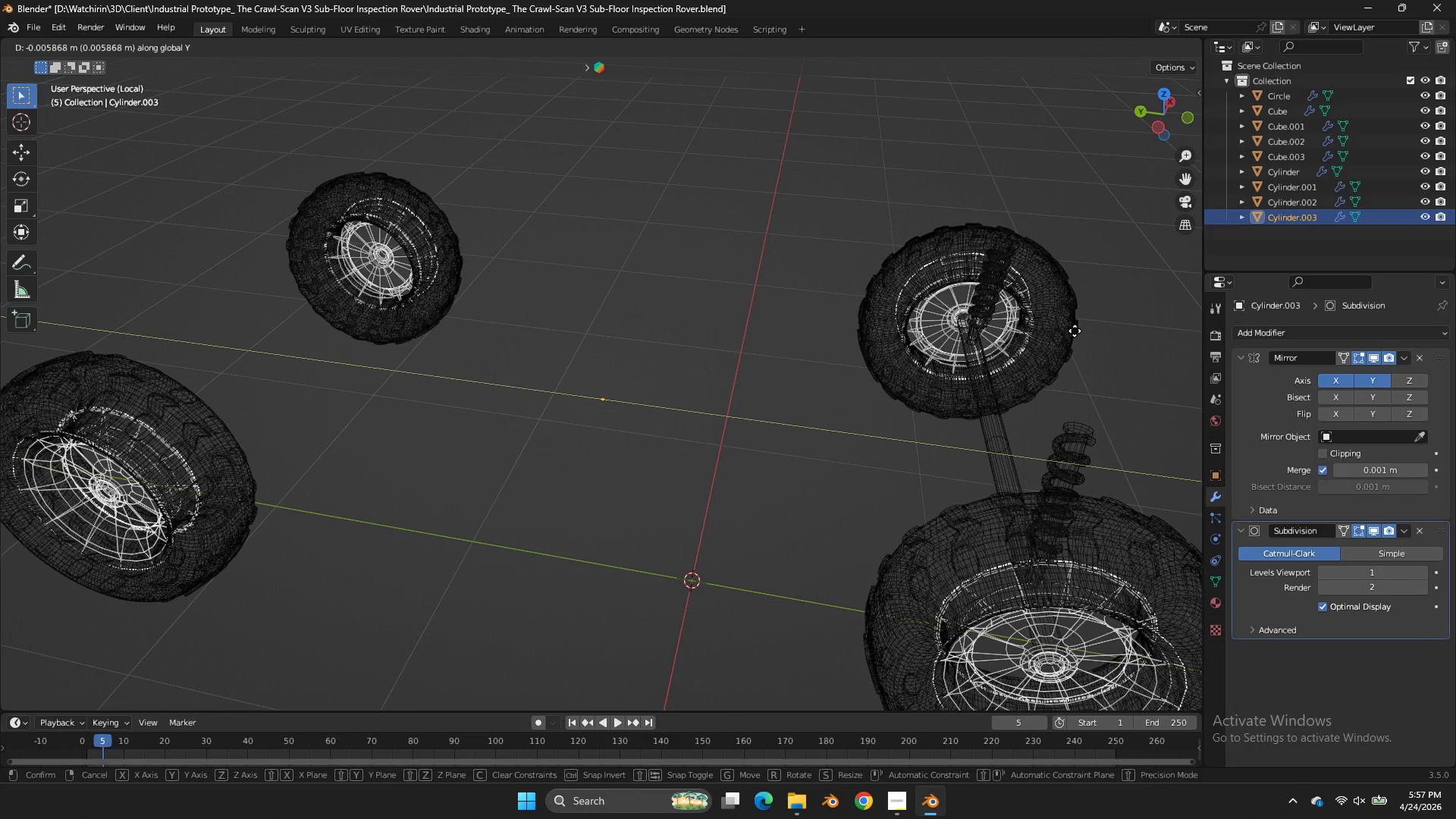 
hold_key(key=ShiftLeft, duration=0.66)
 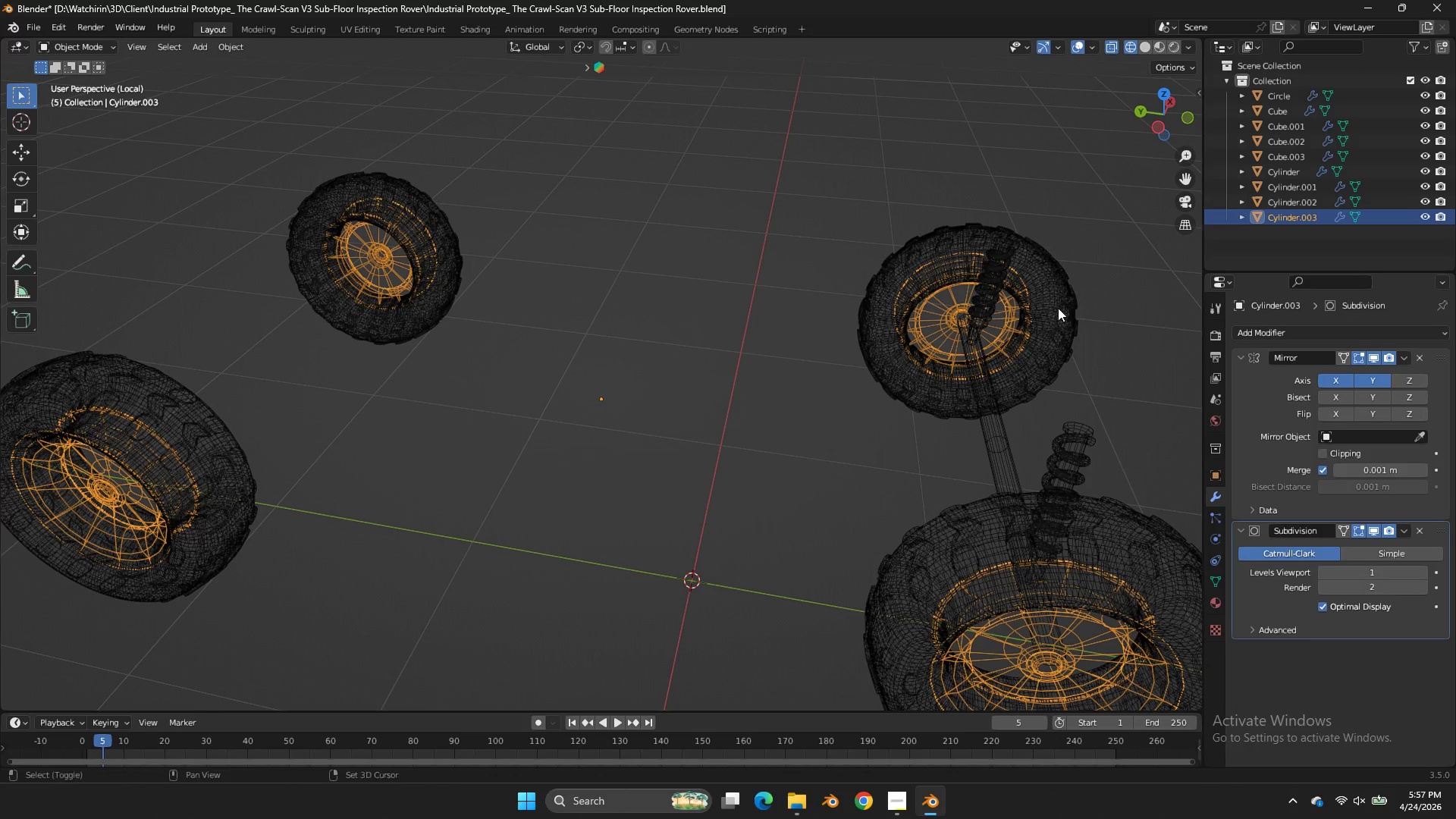 
hold_key(key=ShiftLeft, duration=0.33)
left_click([1059, 308])
 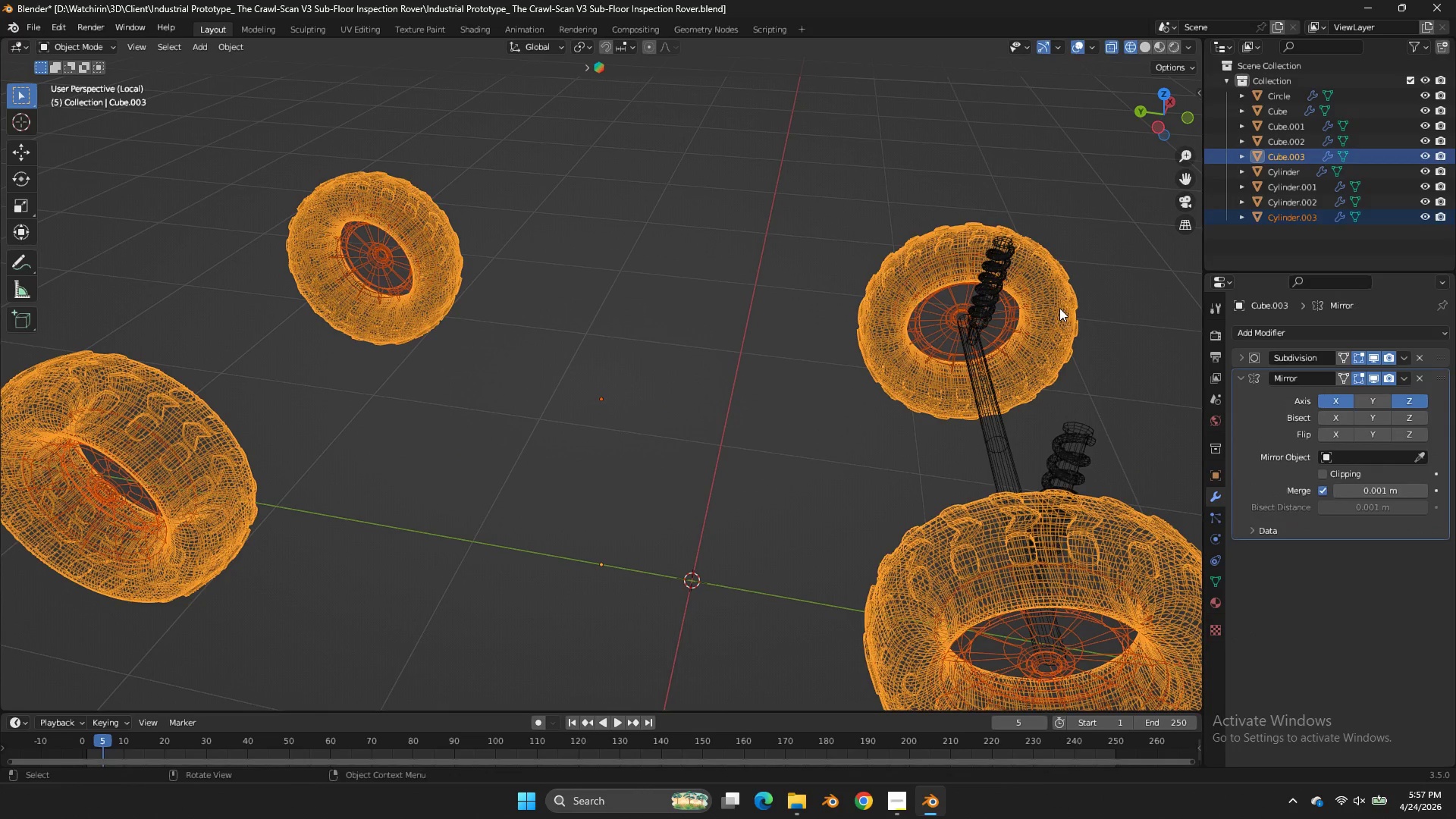 
type(gy)
 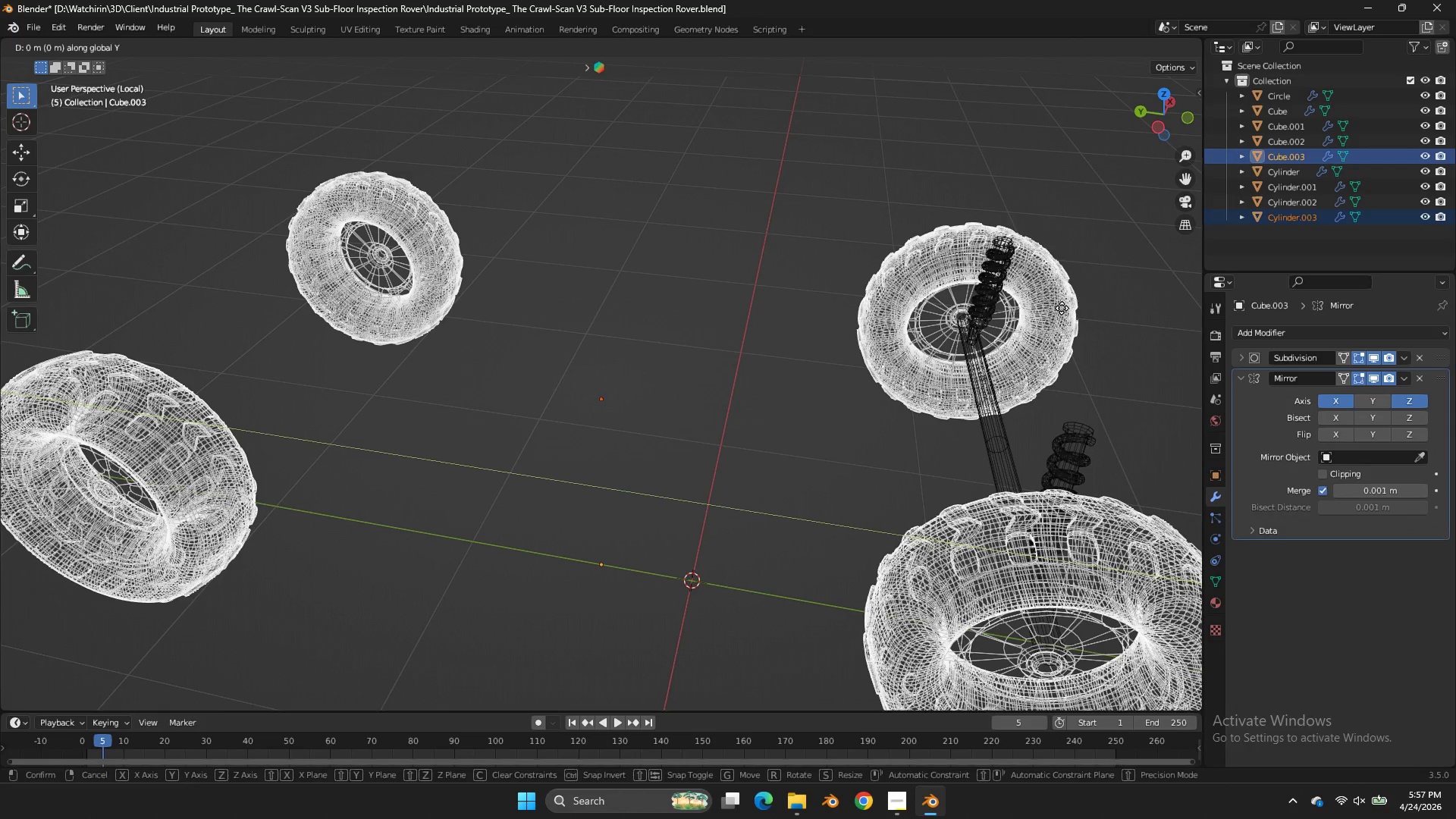 
hold_key(key=ShiftLeft, duration=1.12)
left_click([1072, 318])
 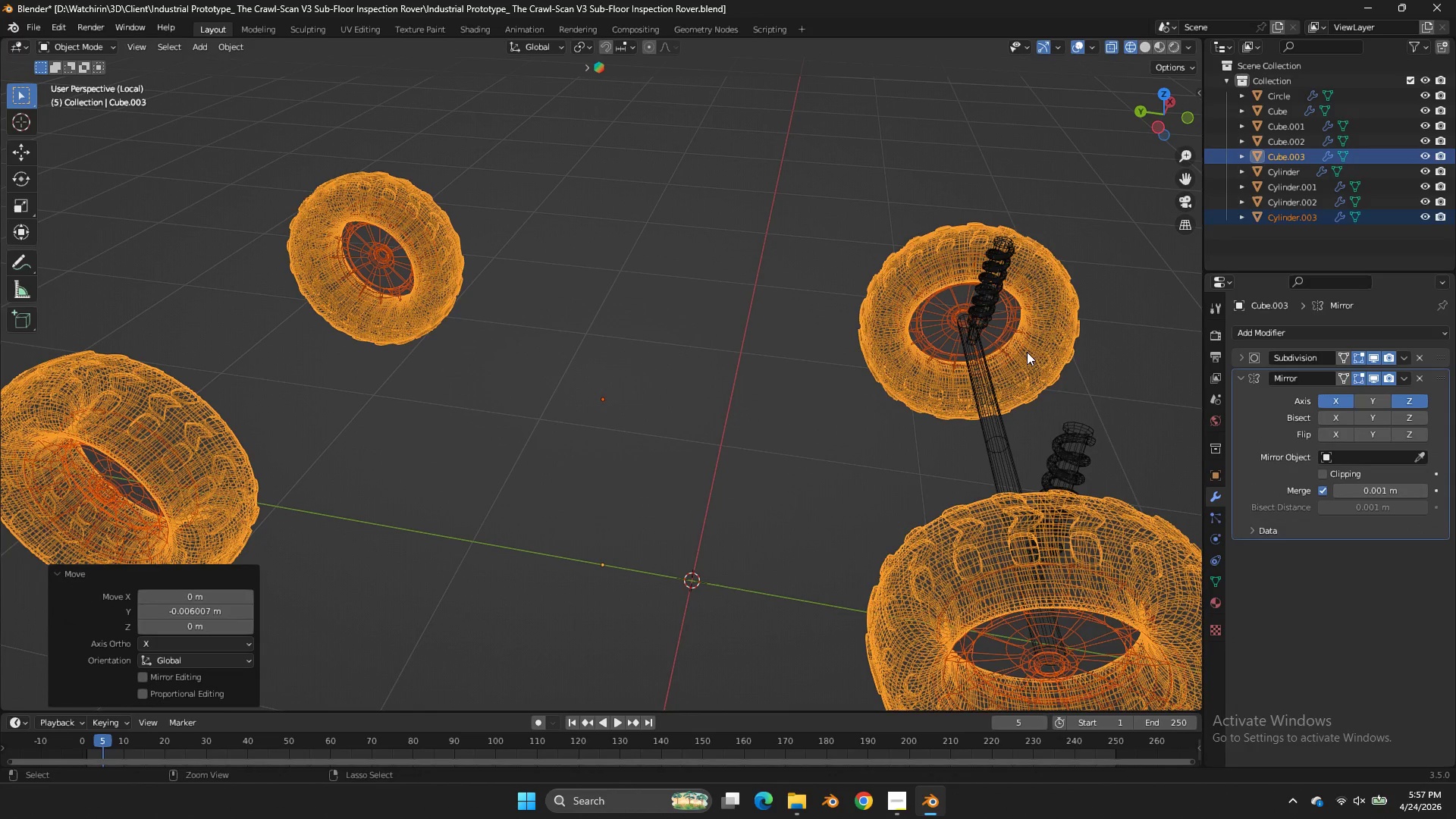 
key(Control+S)
 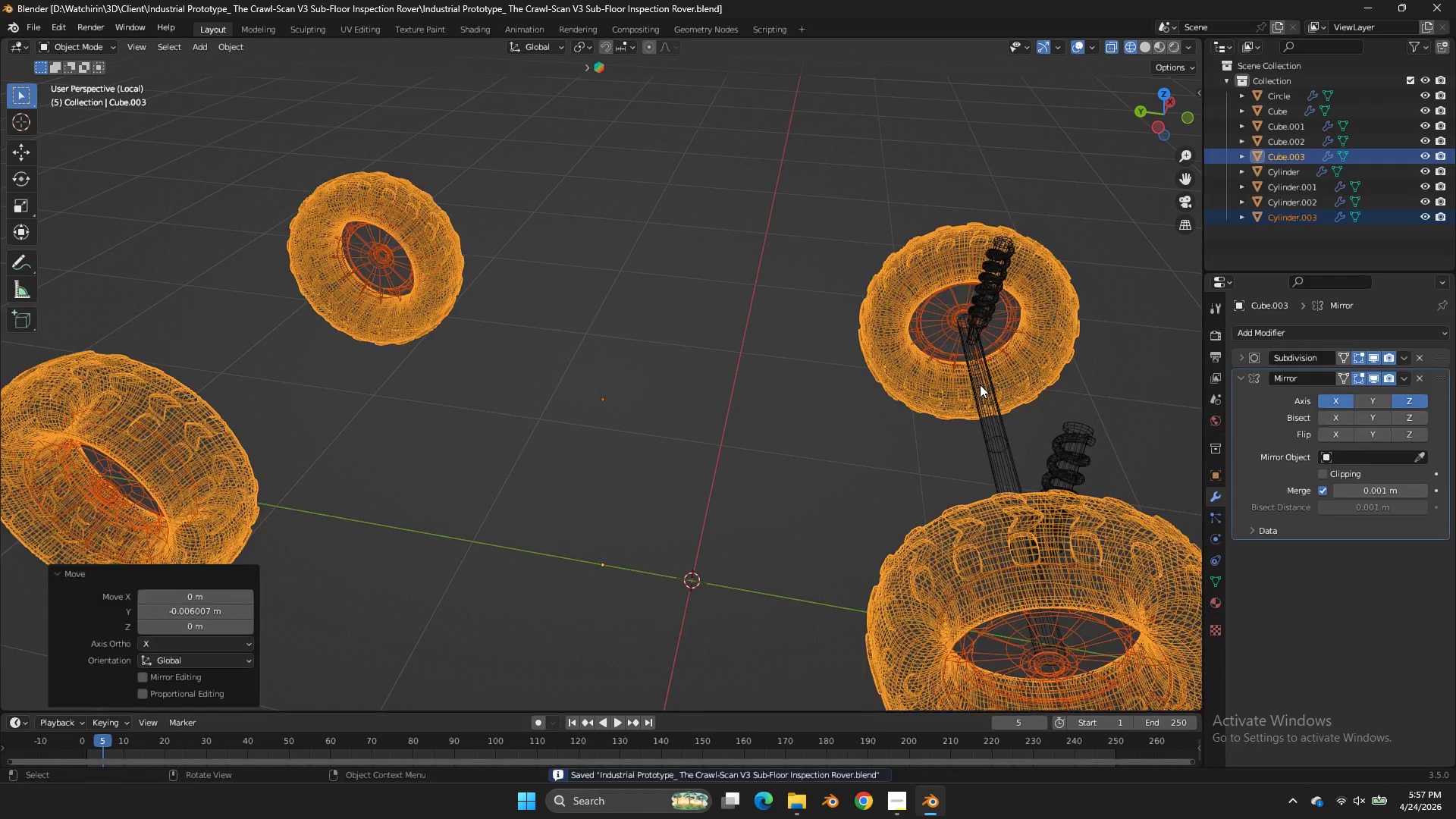 
left_click([980, 384])
 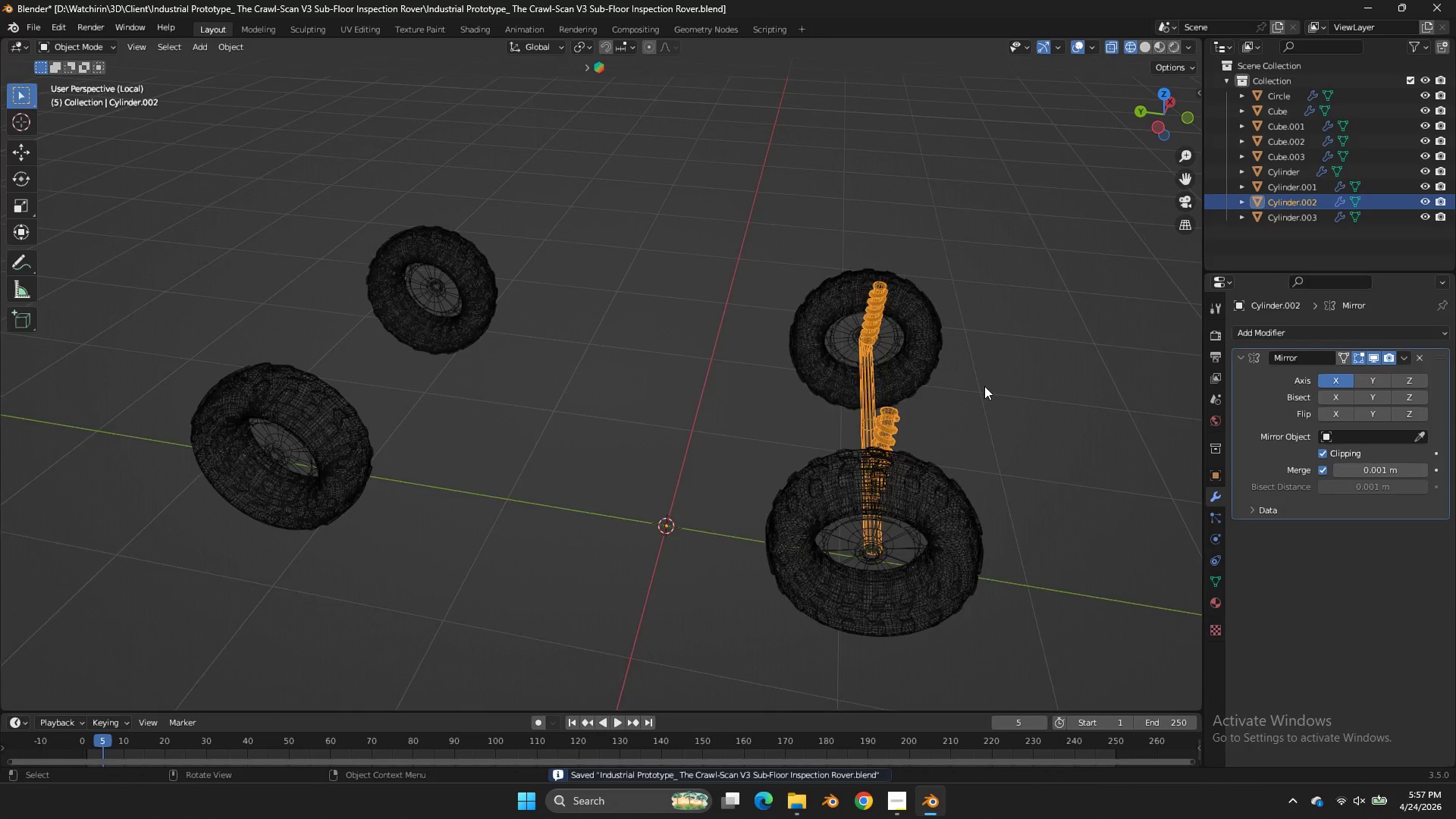 
key(Tab)
 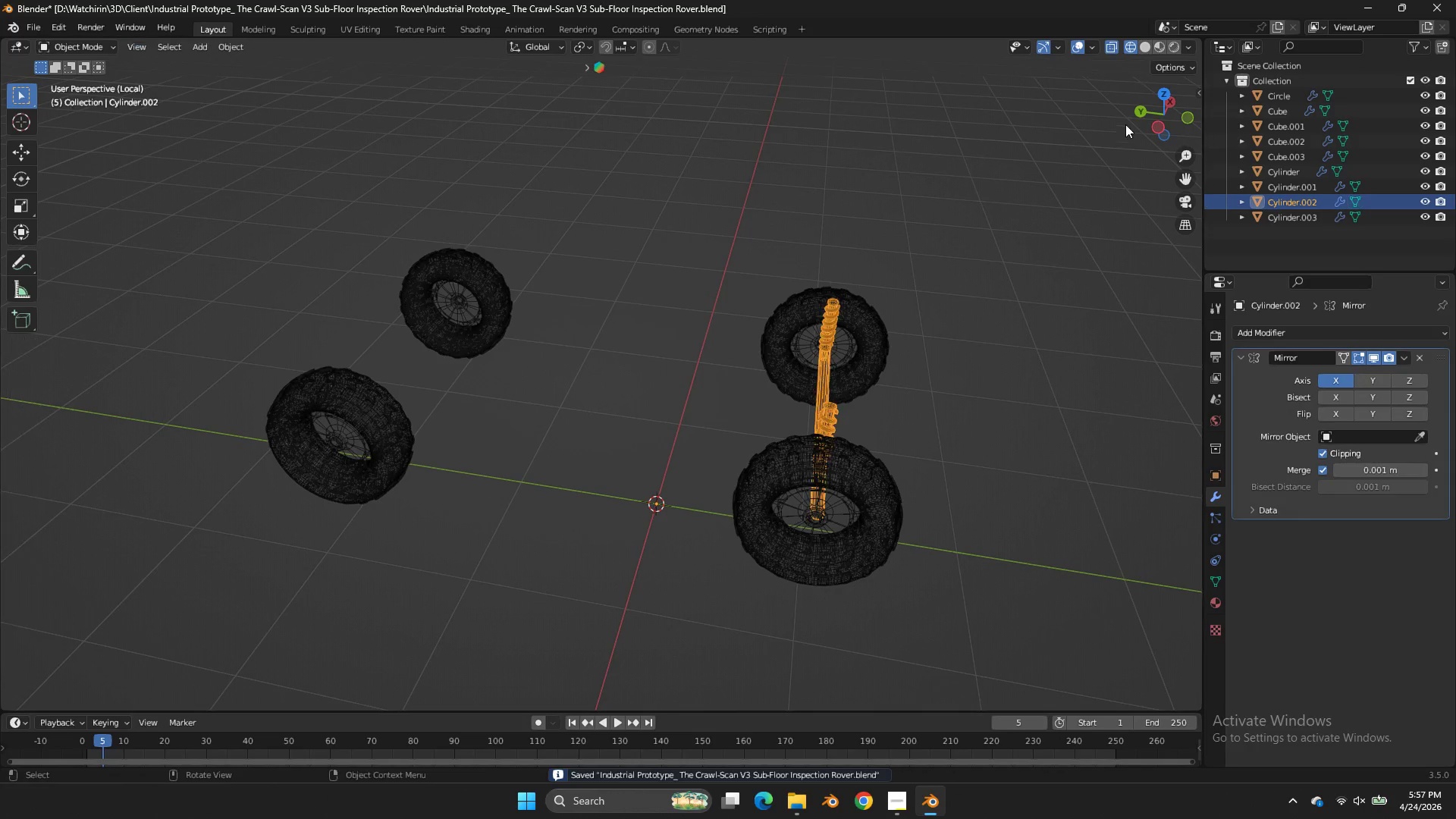 
key(Tab)
 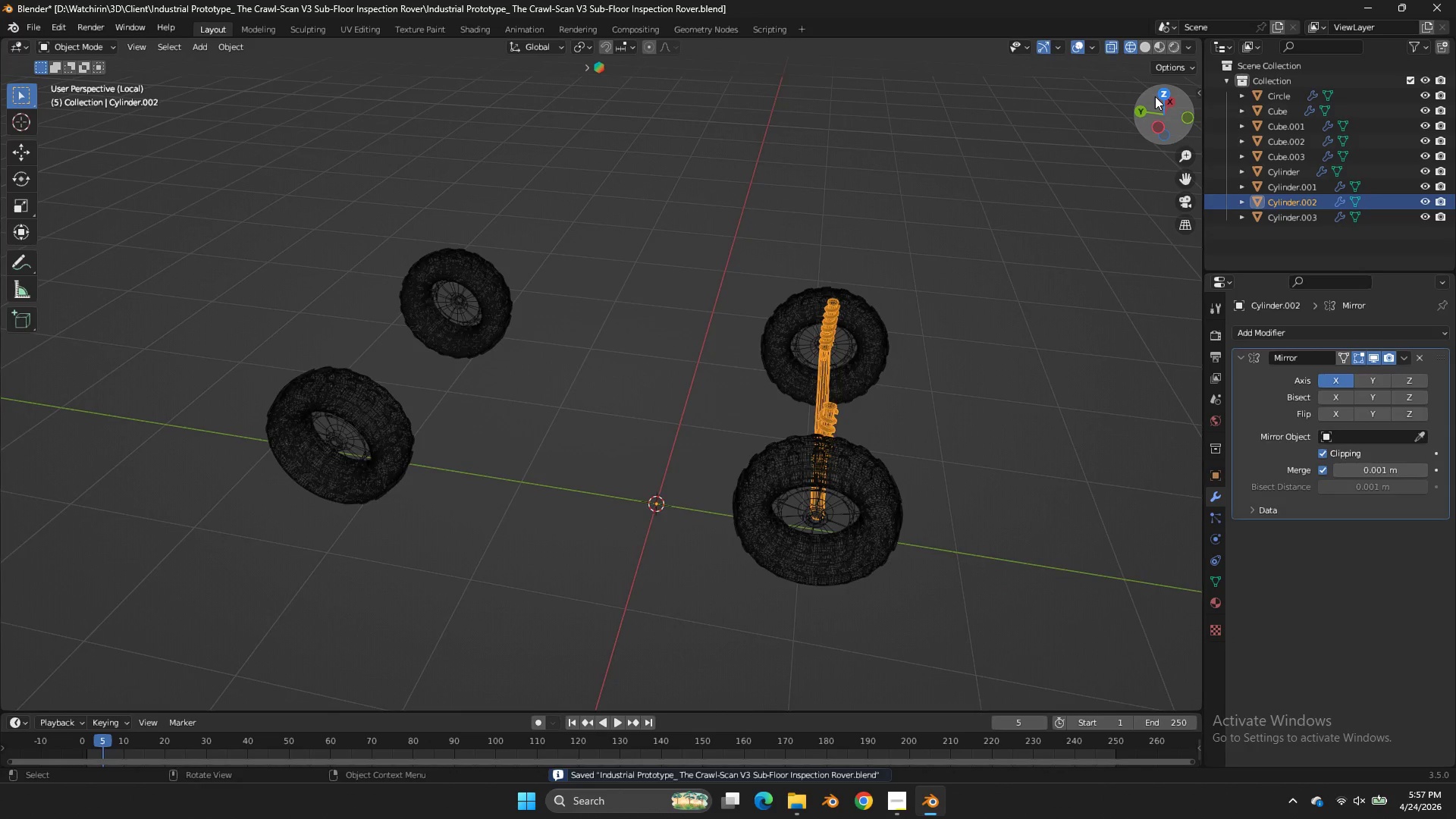 
scroll: coordinate [984, 386], scroll_direction: down, amount: 3.0
 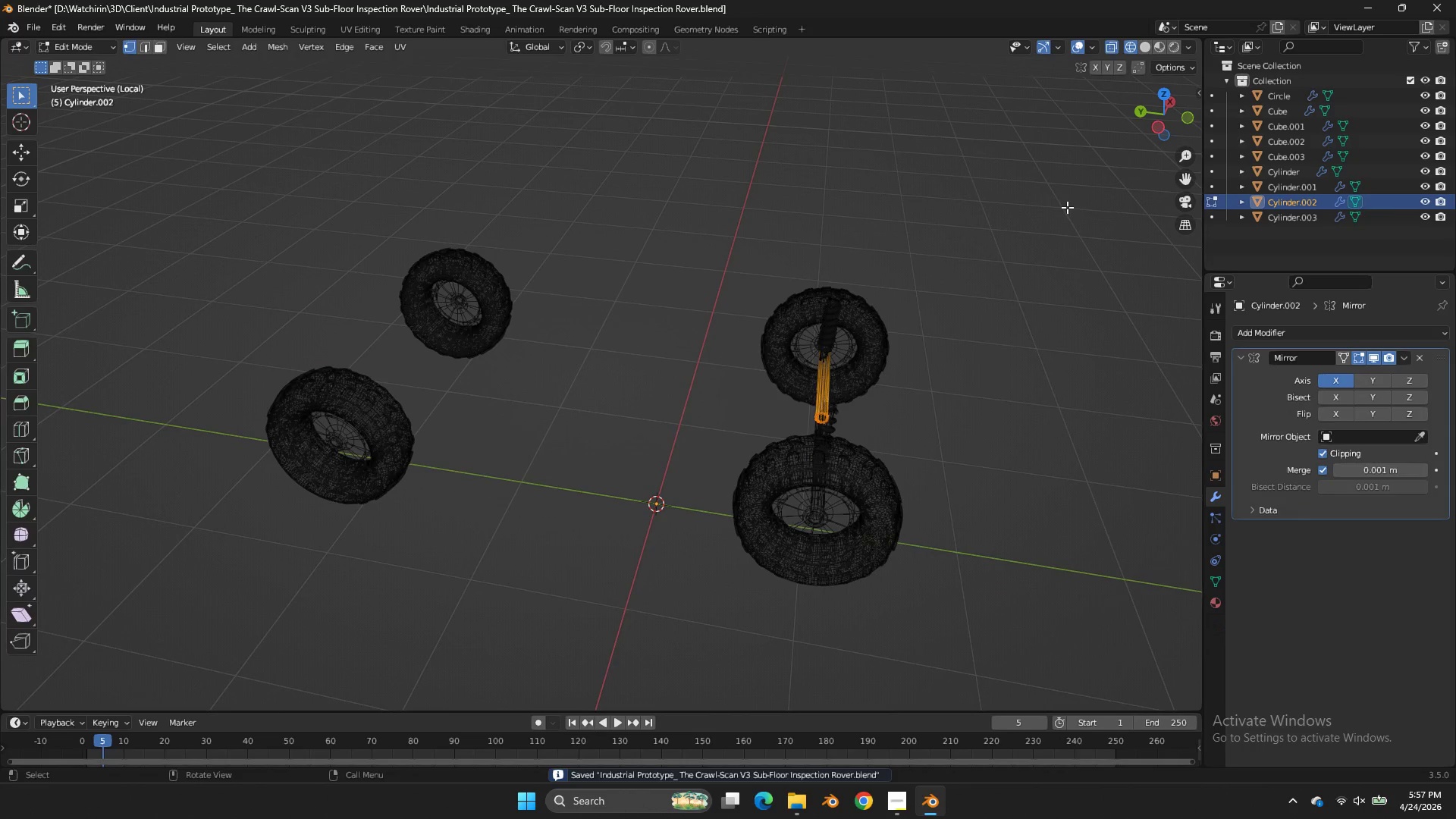 
left_click_drag(start_coordinate=[1156, 94], to_coordinate=[1067, 115])
 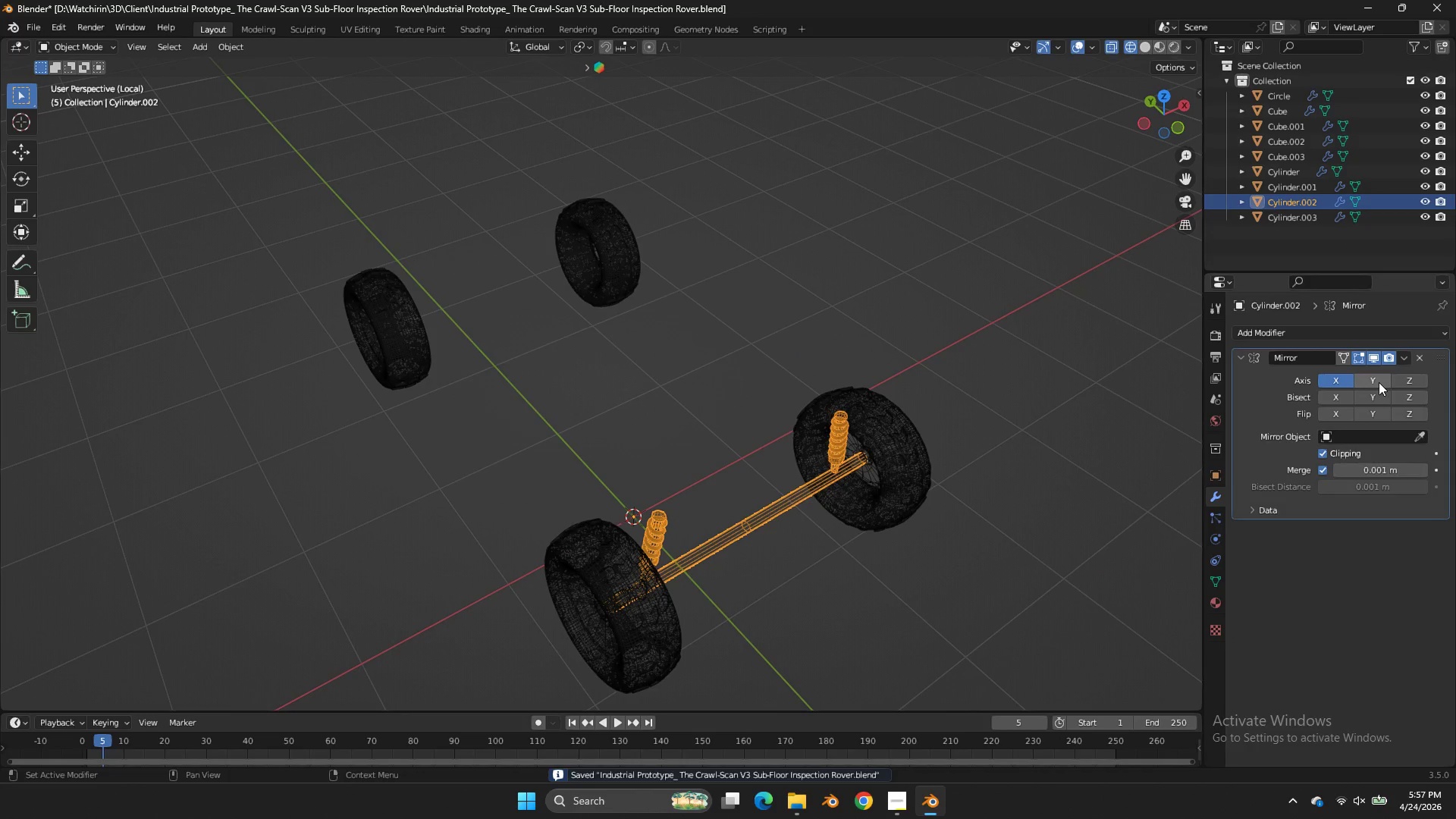 
left_click([1379, 382])
 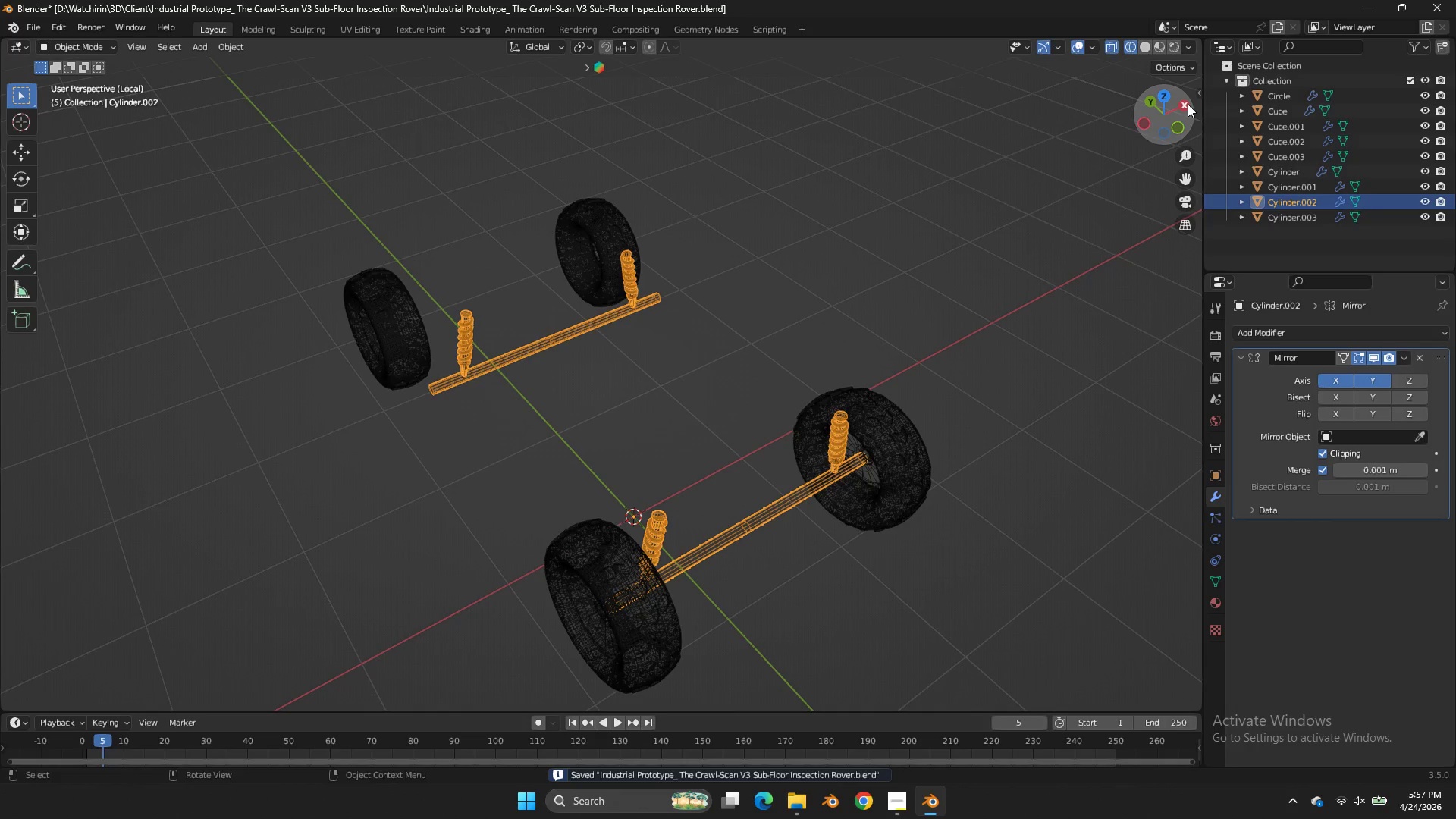 
left_click([1190, 108])
 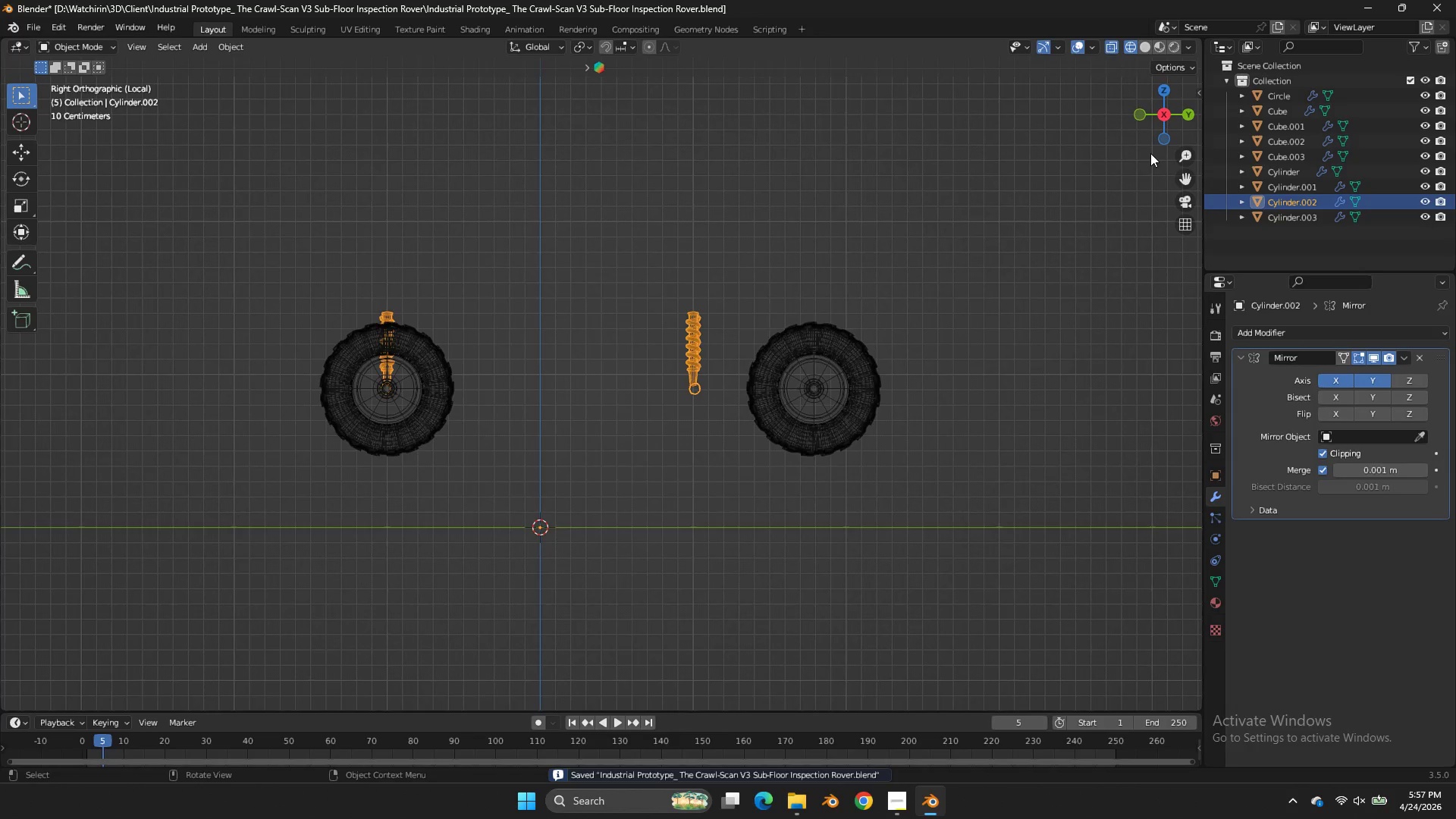 
scroll: coordinate [1148, 159], scroll_direction: up, amount: 2.0
 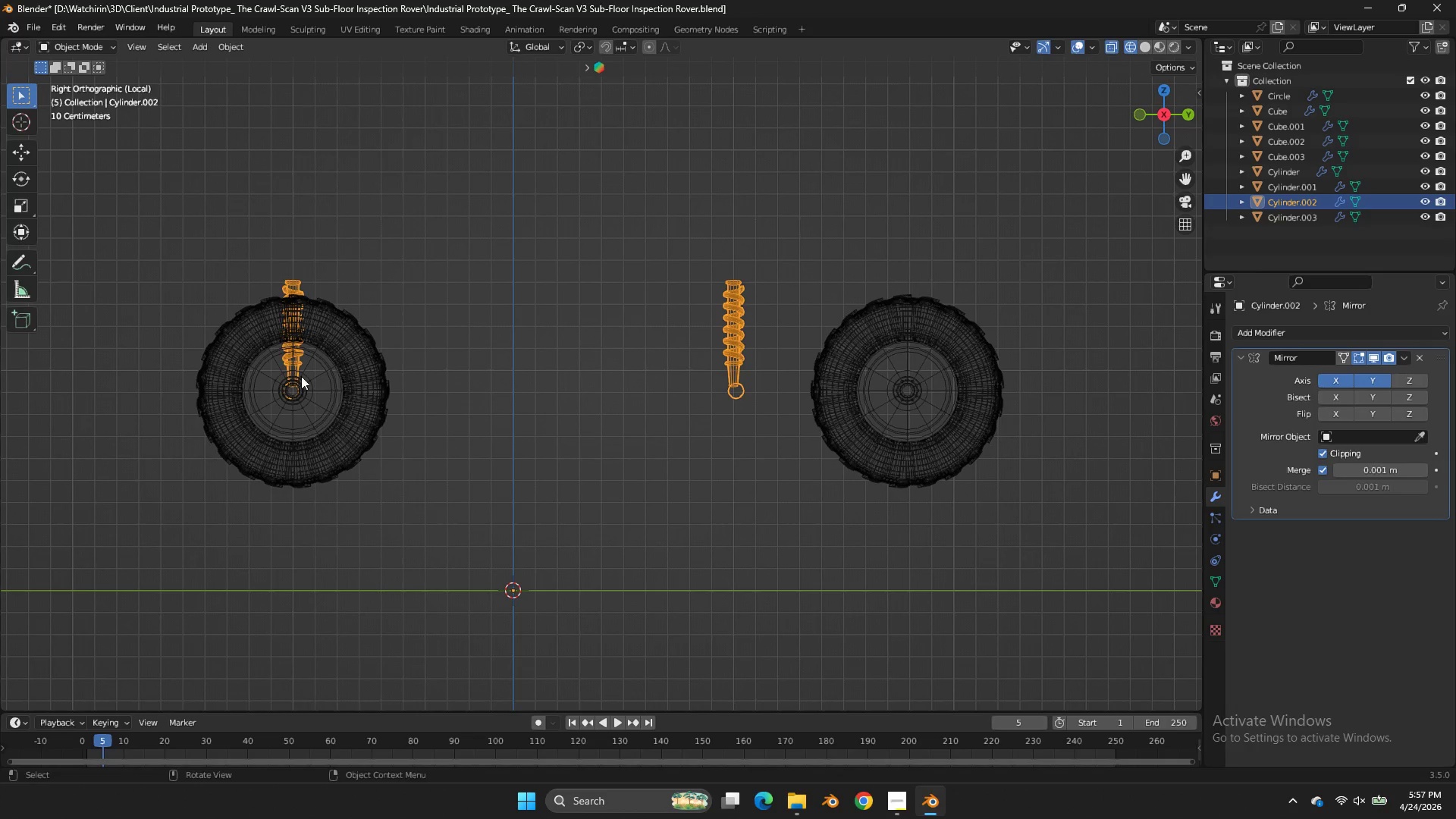 
left_click([350, 384])
 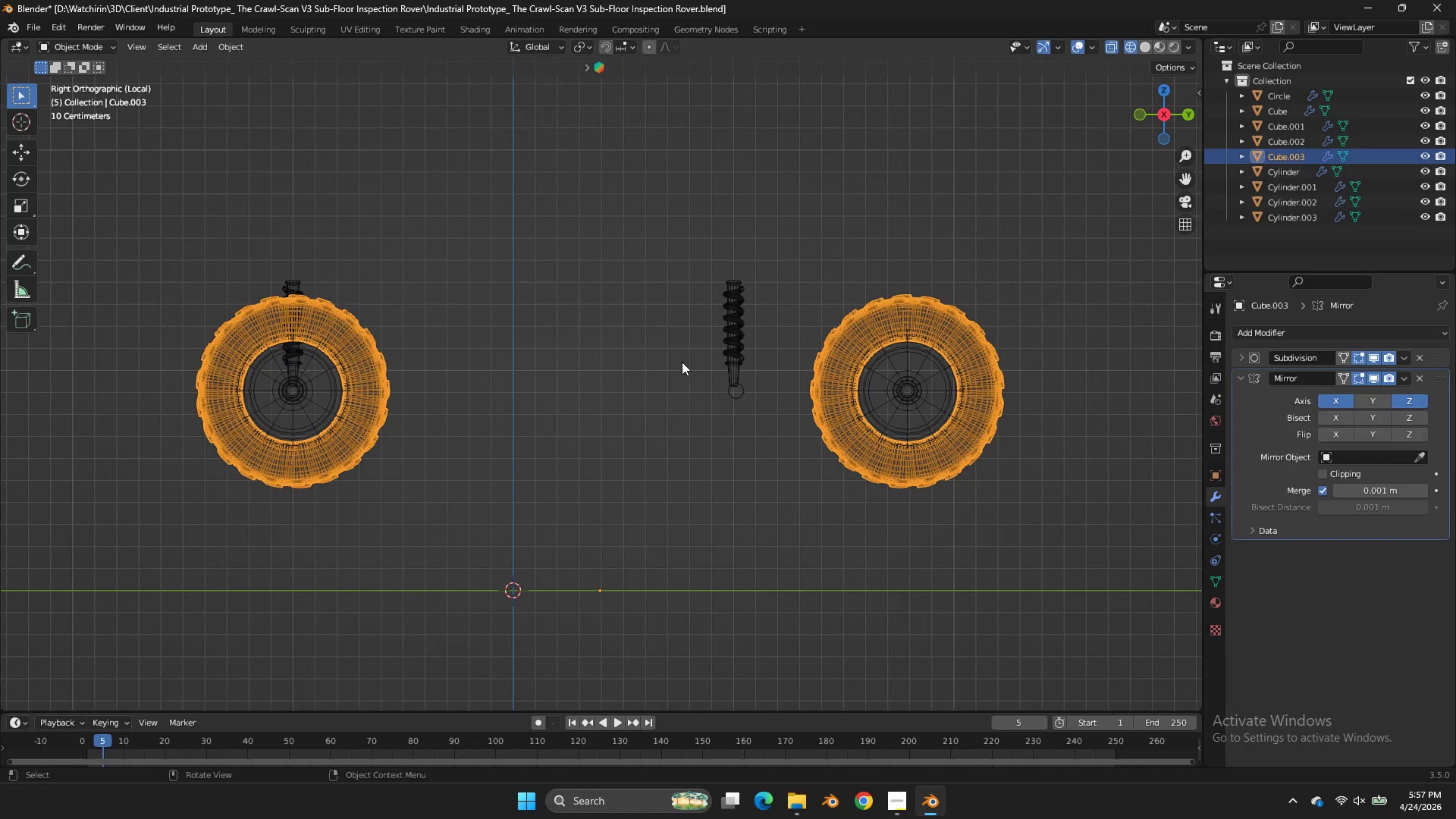 
hold_key(key=ShiftLeft, duration=0.55)
 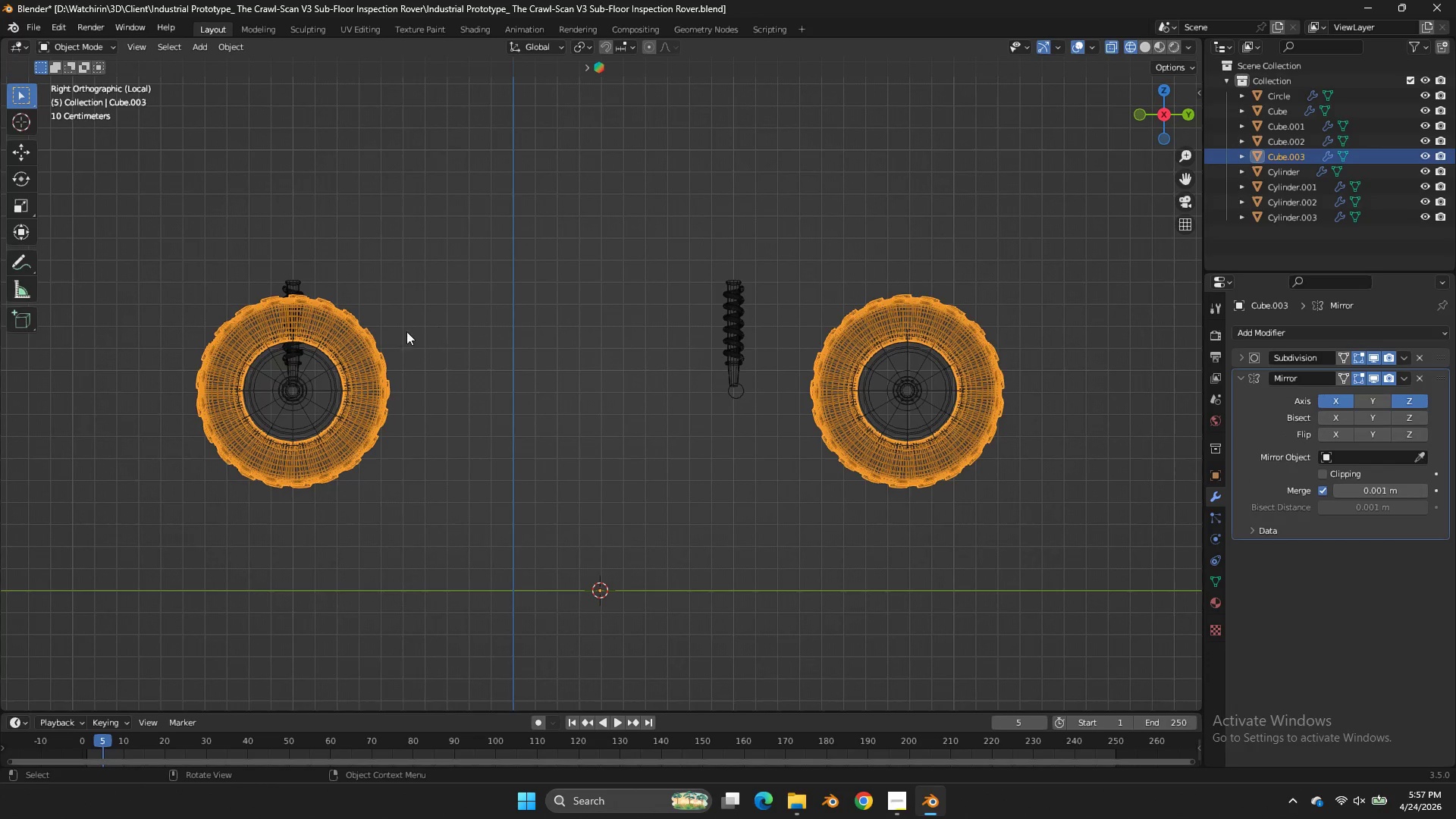 
hold_key(key=S, duration=0.33)
 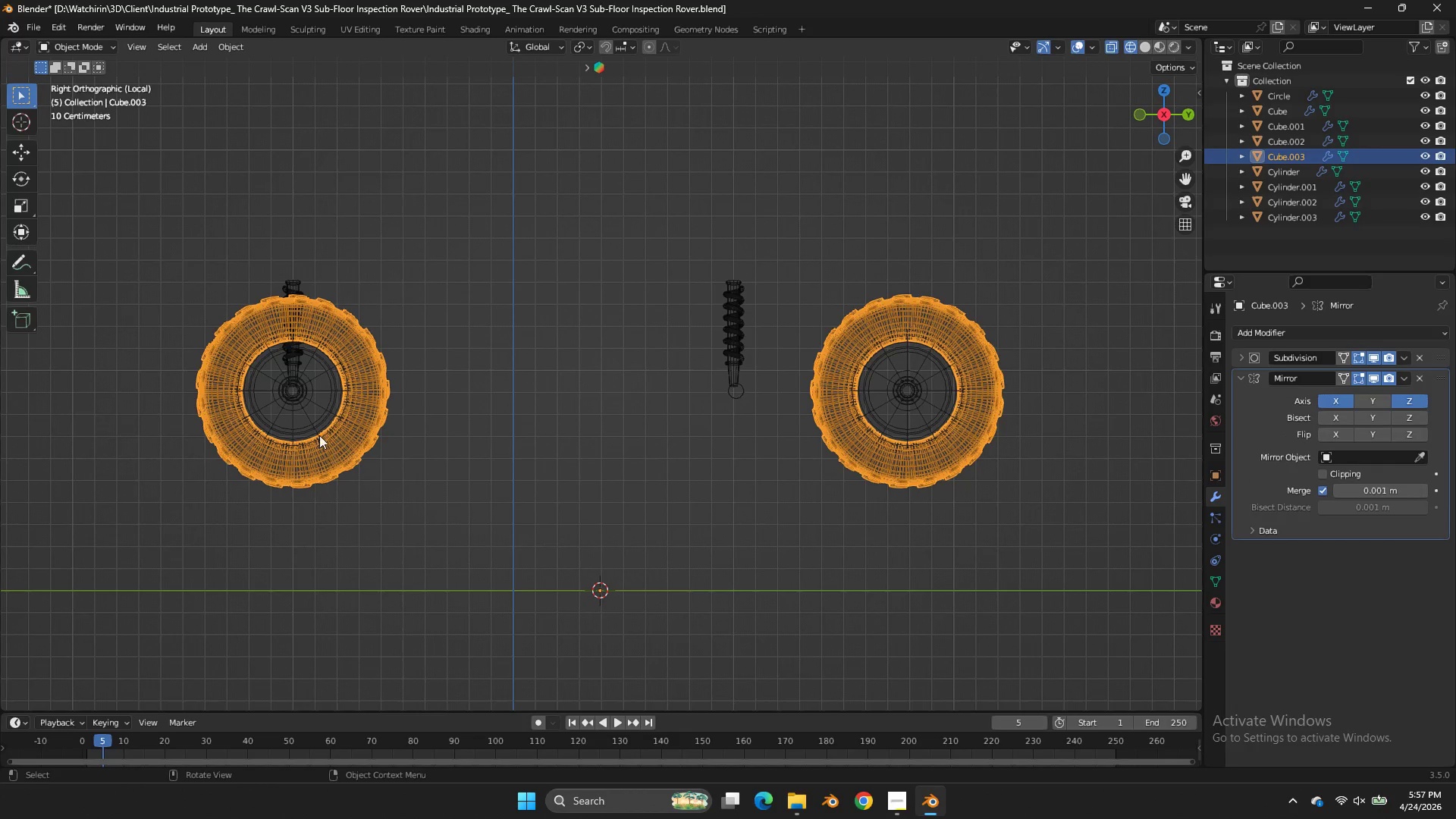 
left_click([315, 405])
 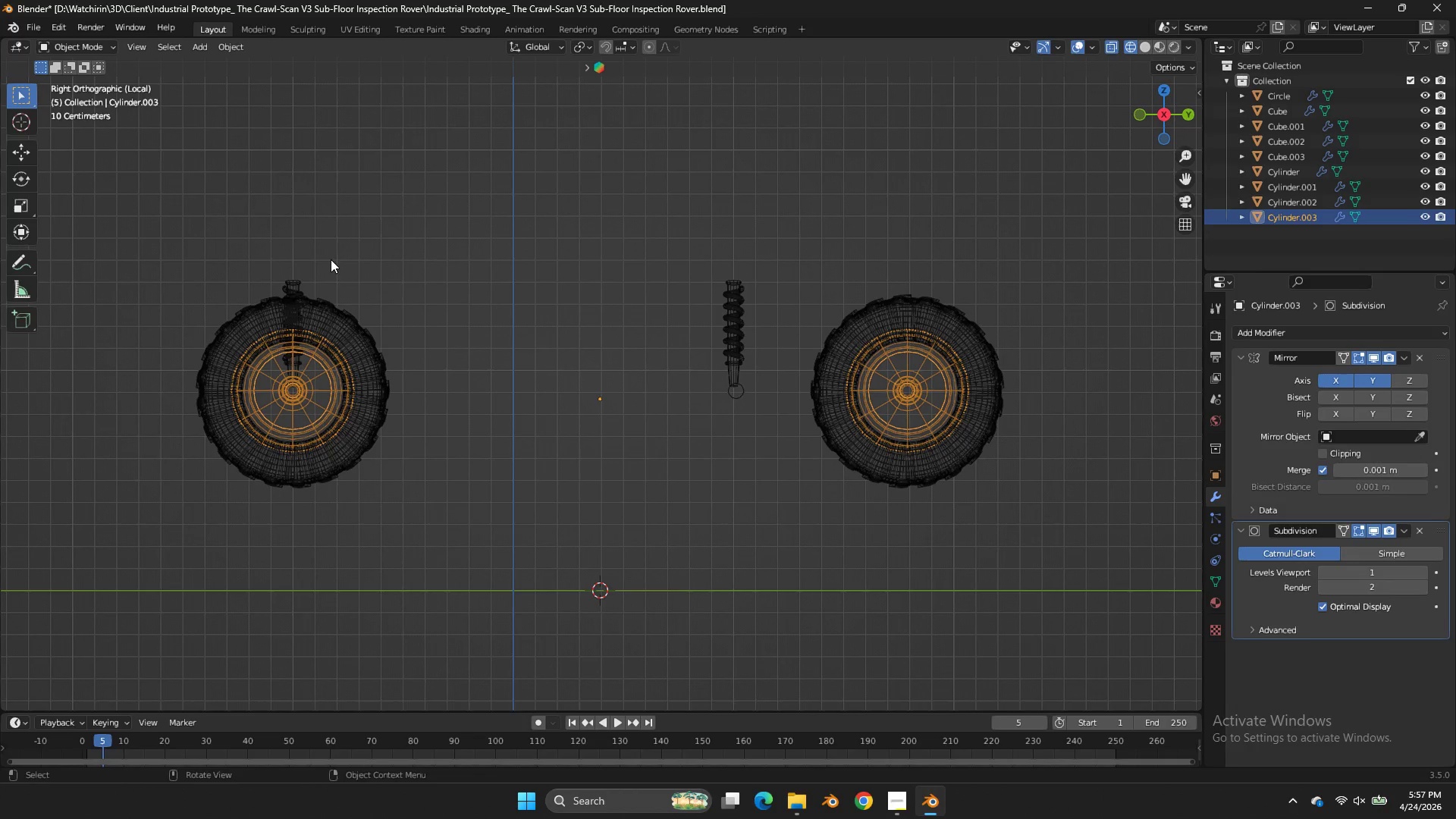 
left_click([300, 271])
 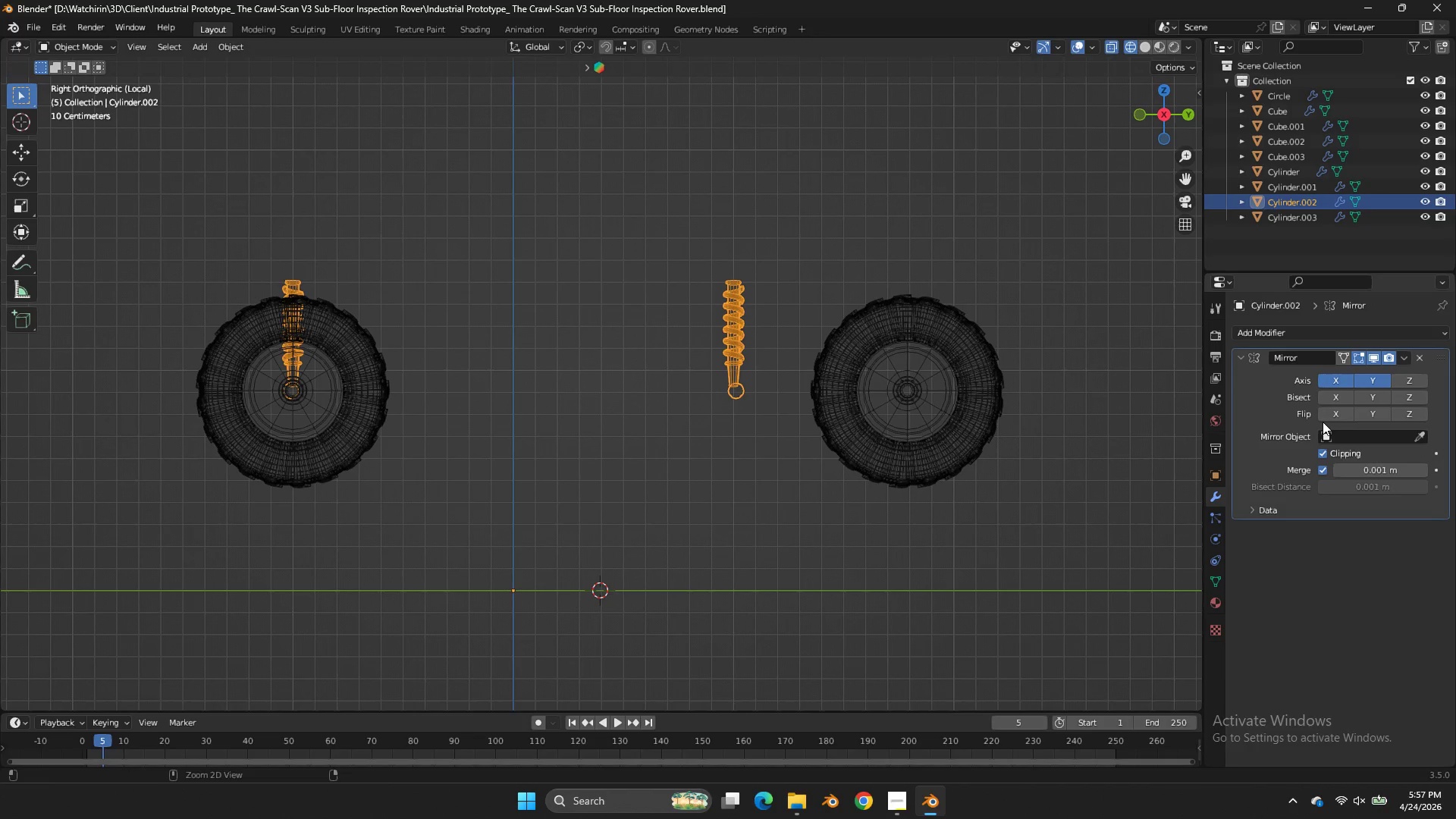 
key(Control+S)
 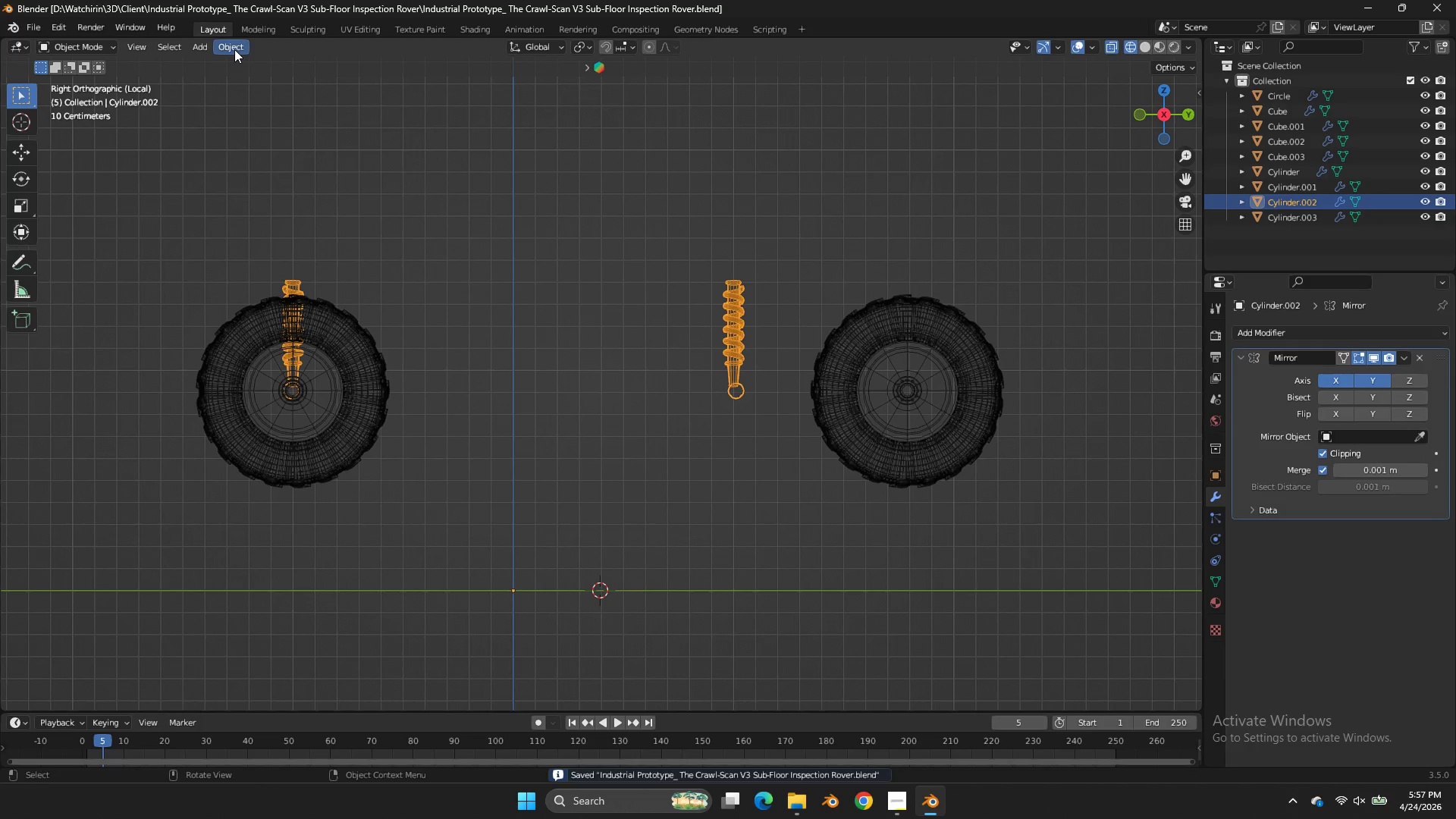 
left_click([234, 49])
 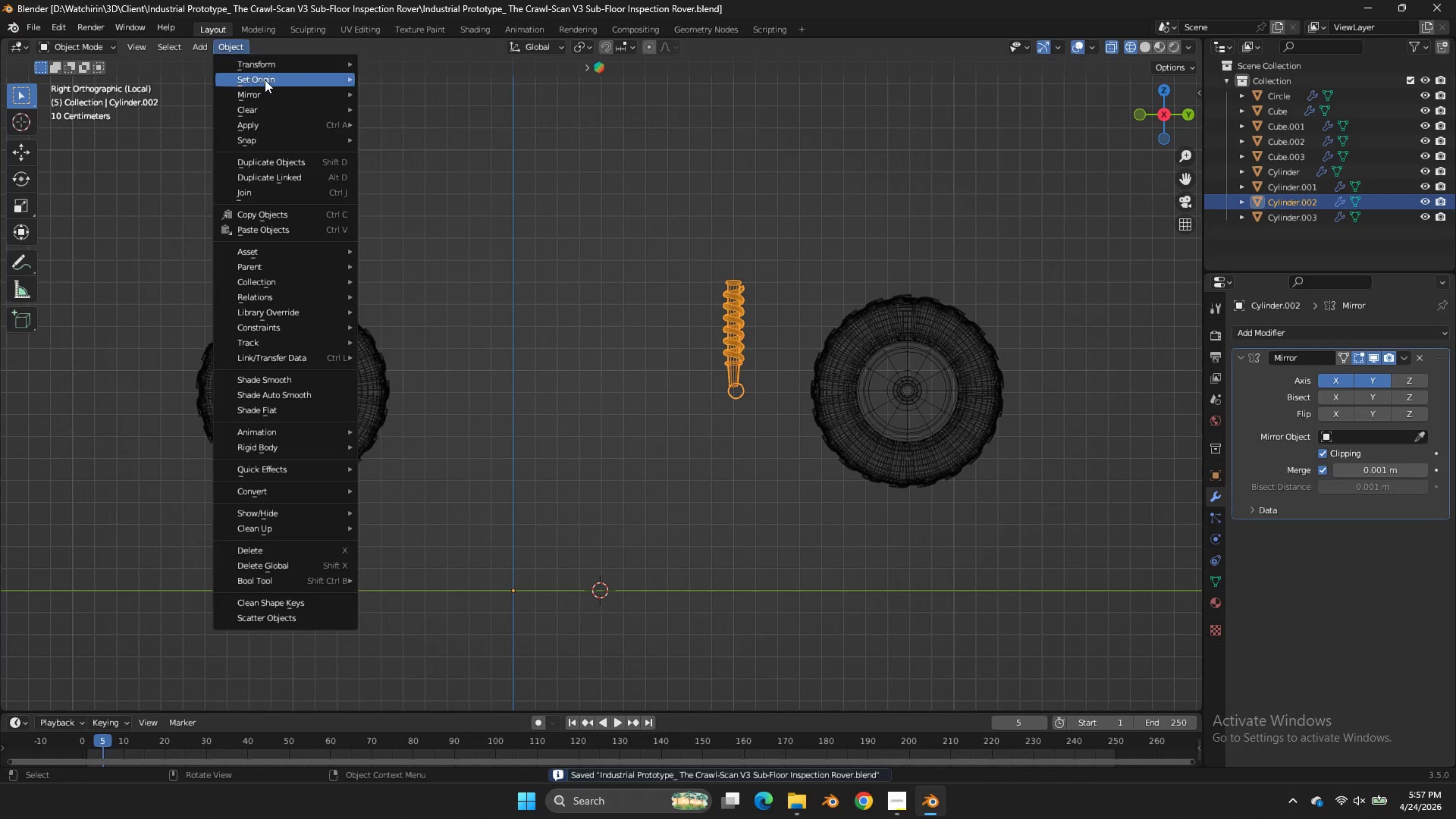 
left_click([265, 80])
 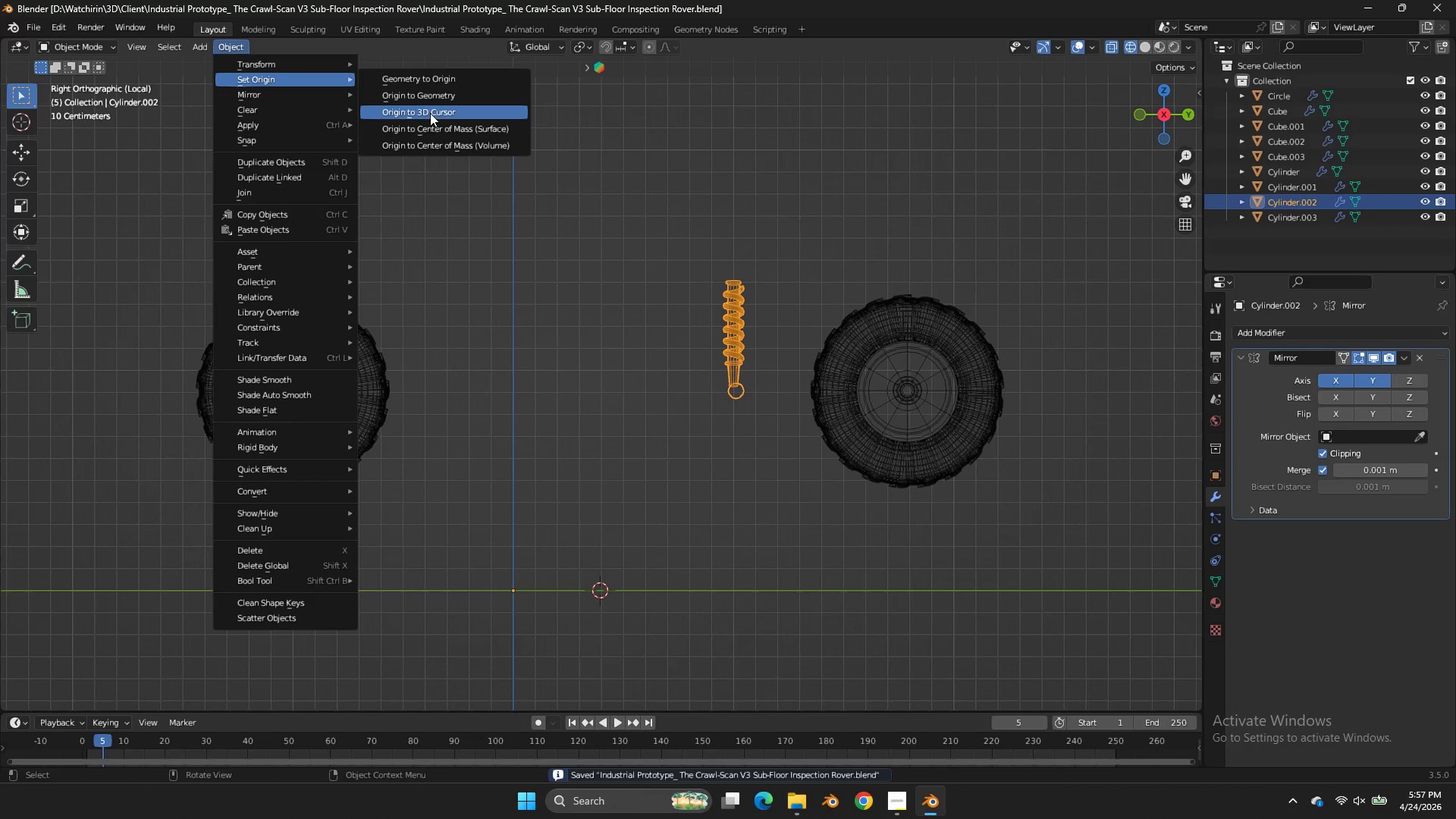 
left_click([430, 113])
 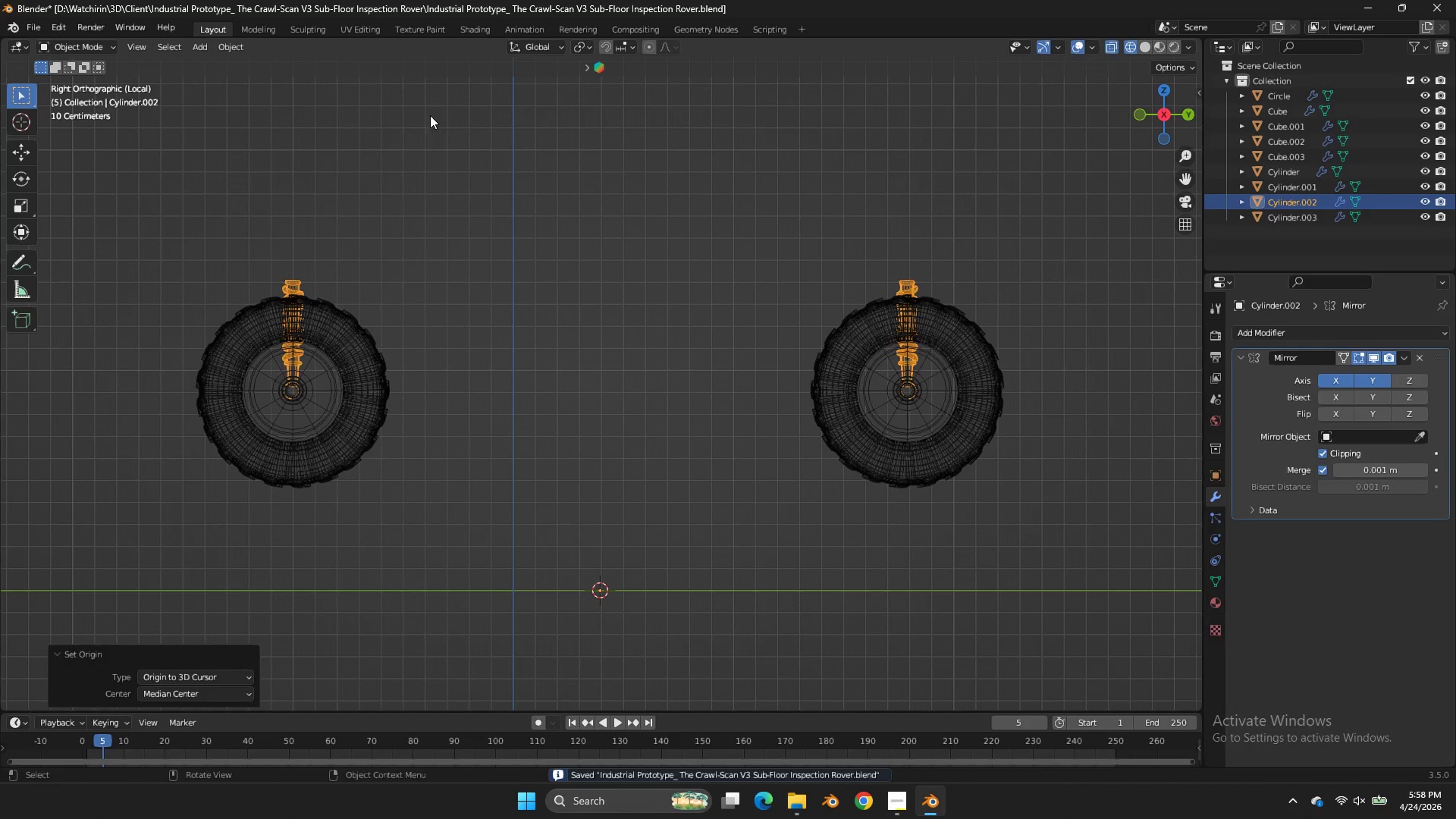 
key(Tab)
 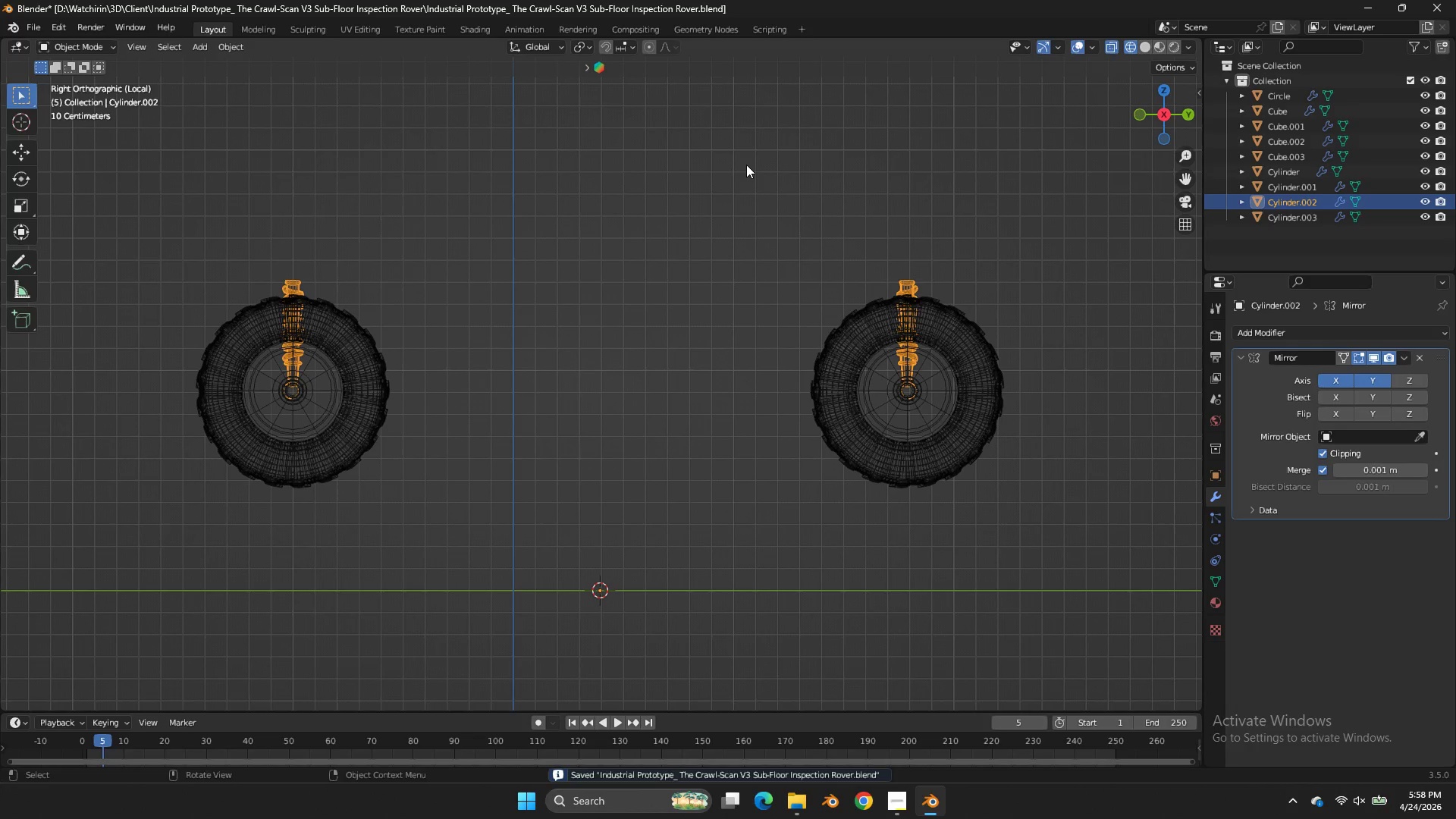 
key(Tab)
 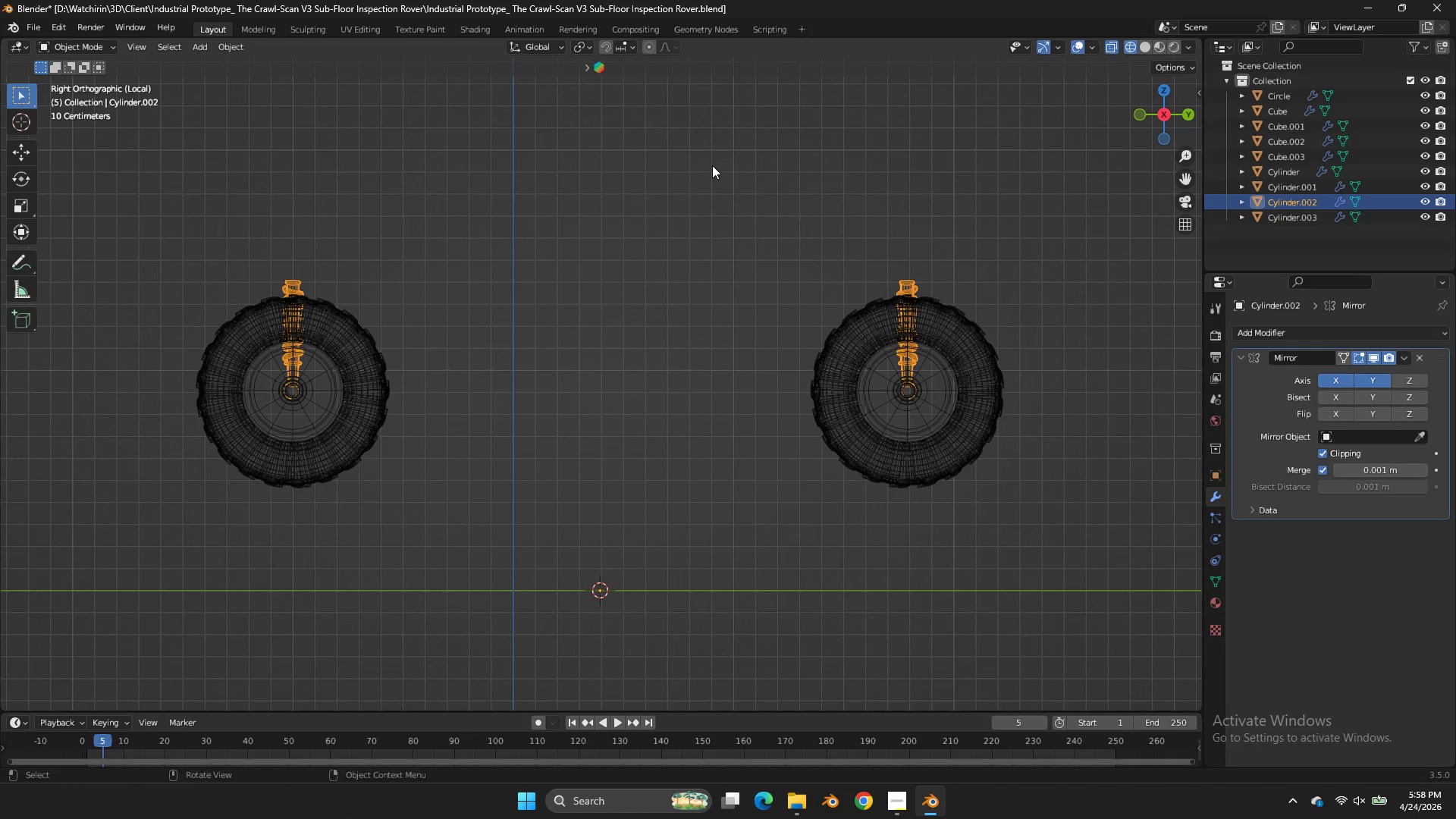 
scroll: coordinate [712, 165], scroll_direction: up, amount: 1.0
 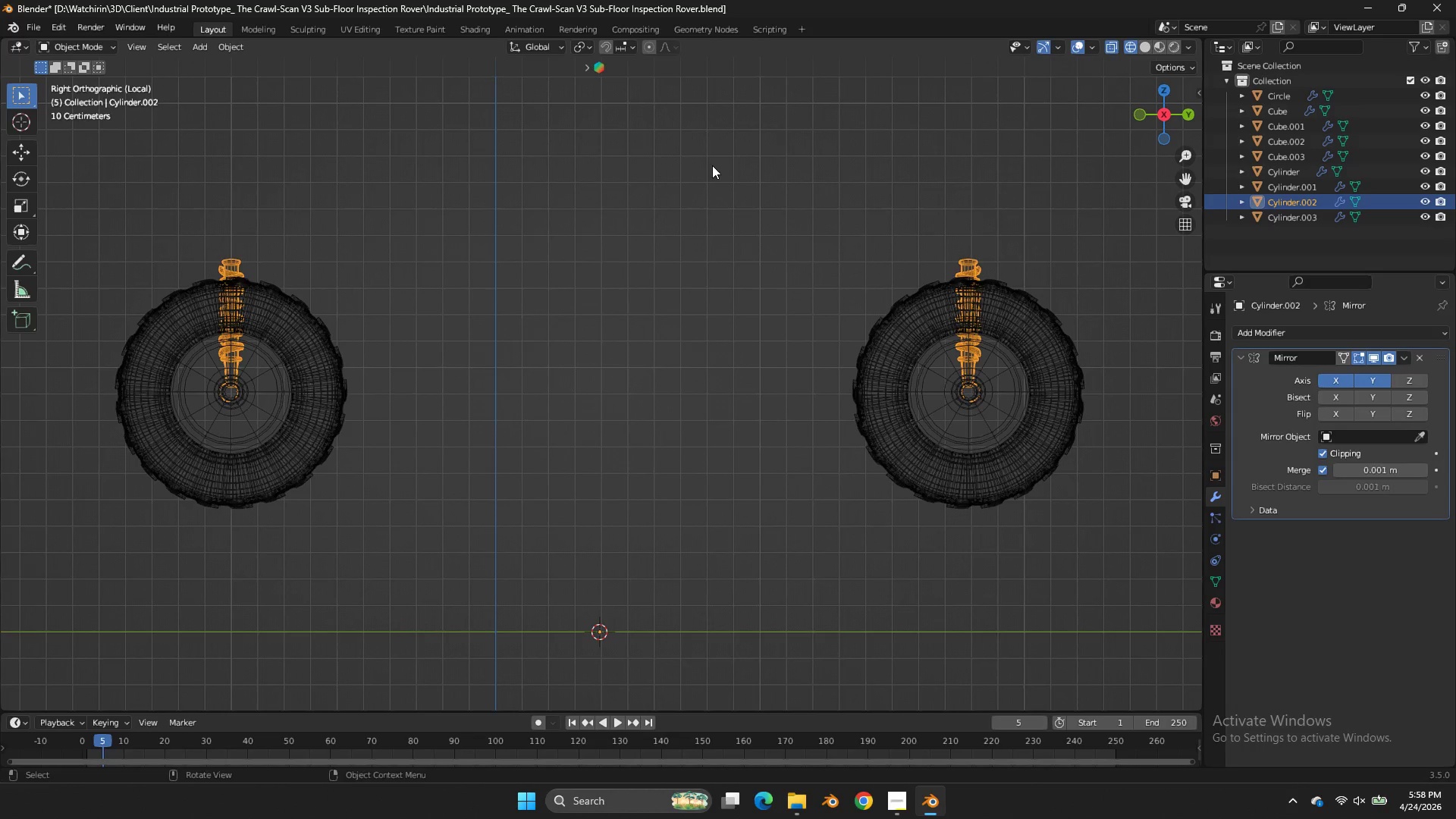 
key(Tab)
type(agy)
 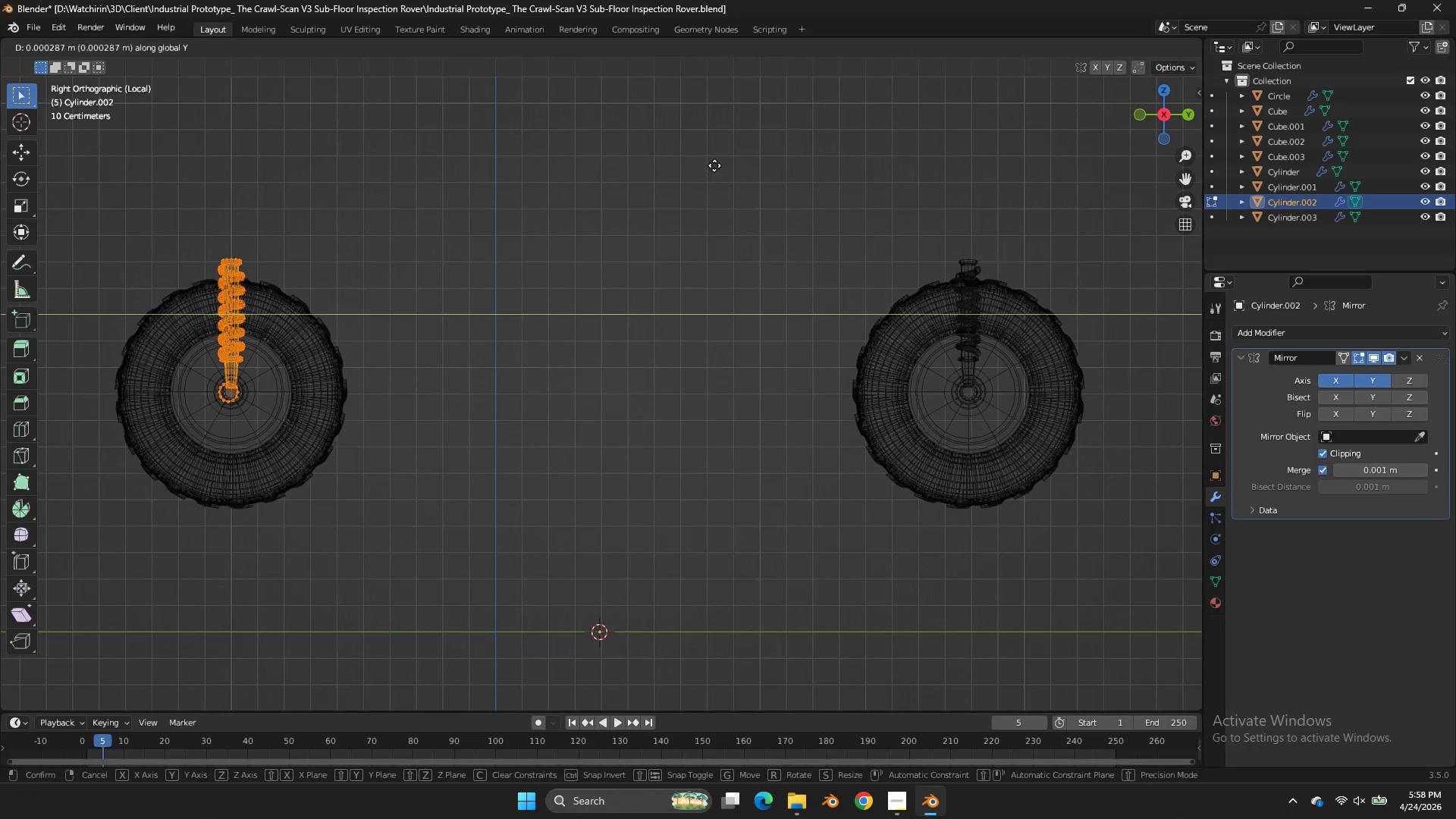 
hold_key(key=ShiftLeft, duration=0.97)
left_click([733, 165])
 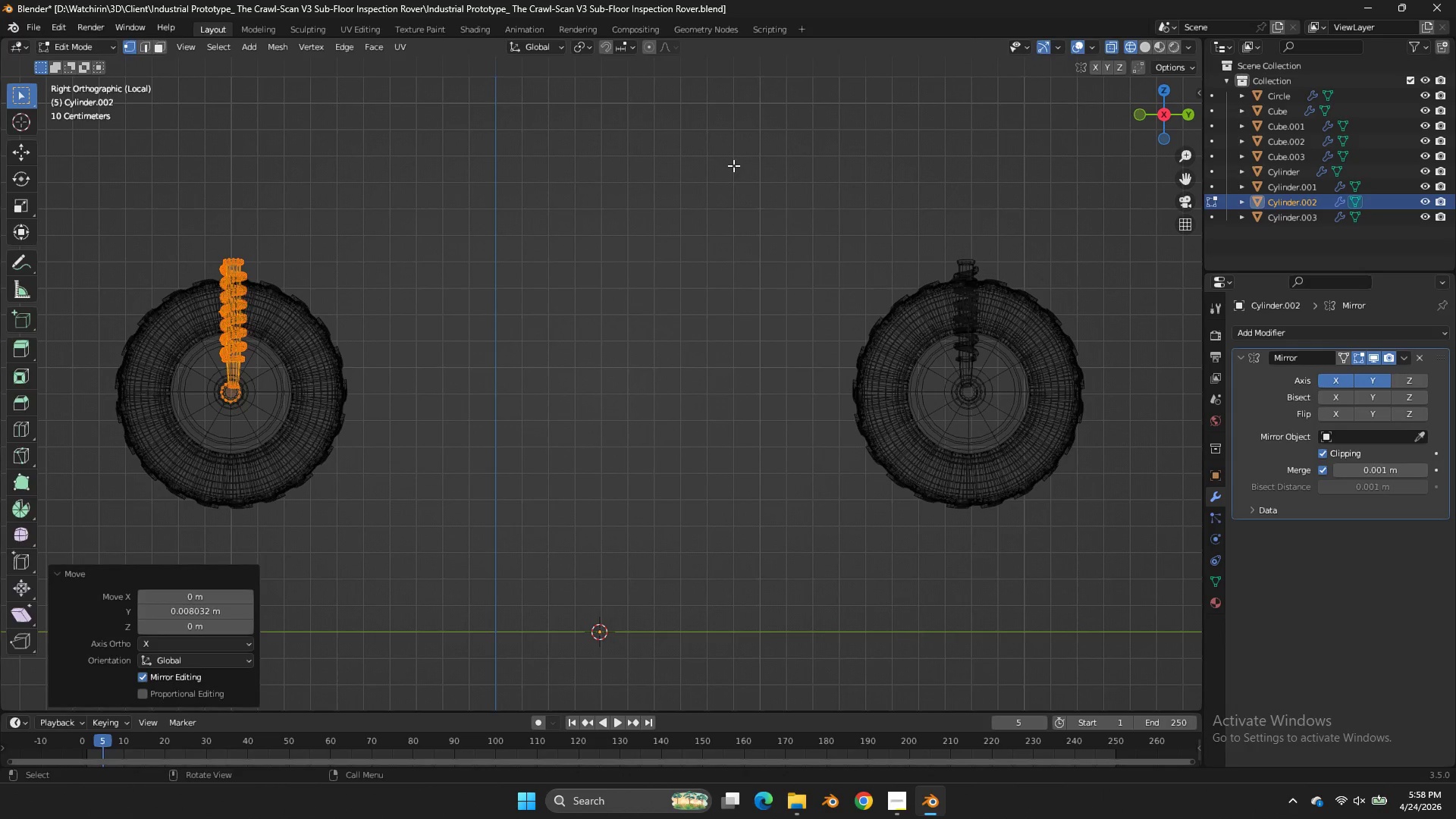 
key(Tab)
 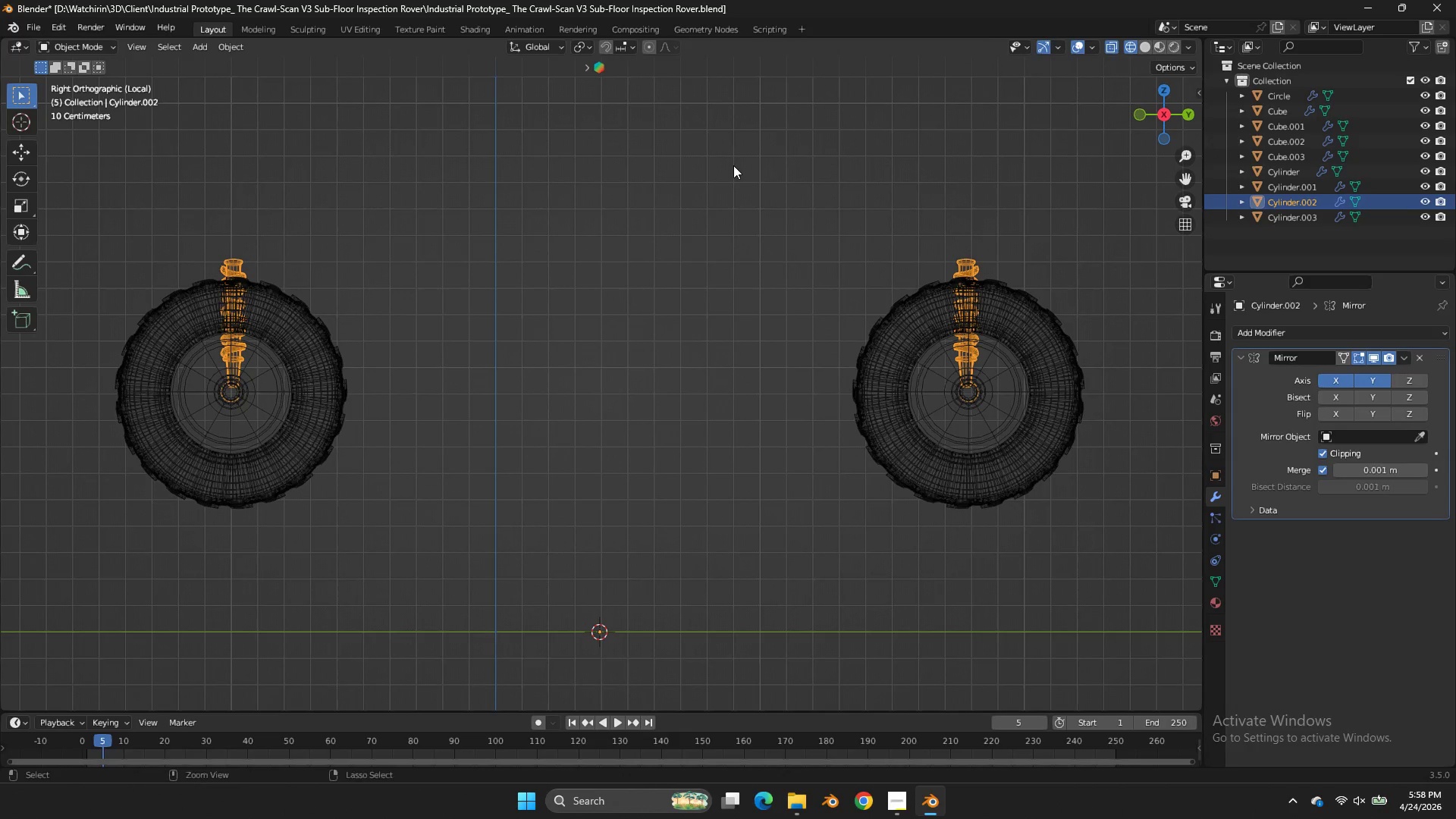 
key(Control+ControlLeft)
 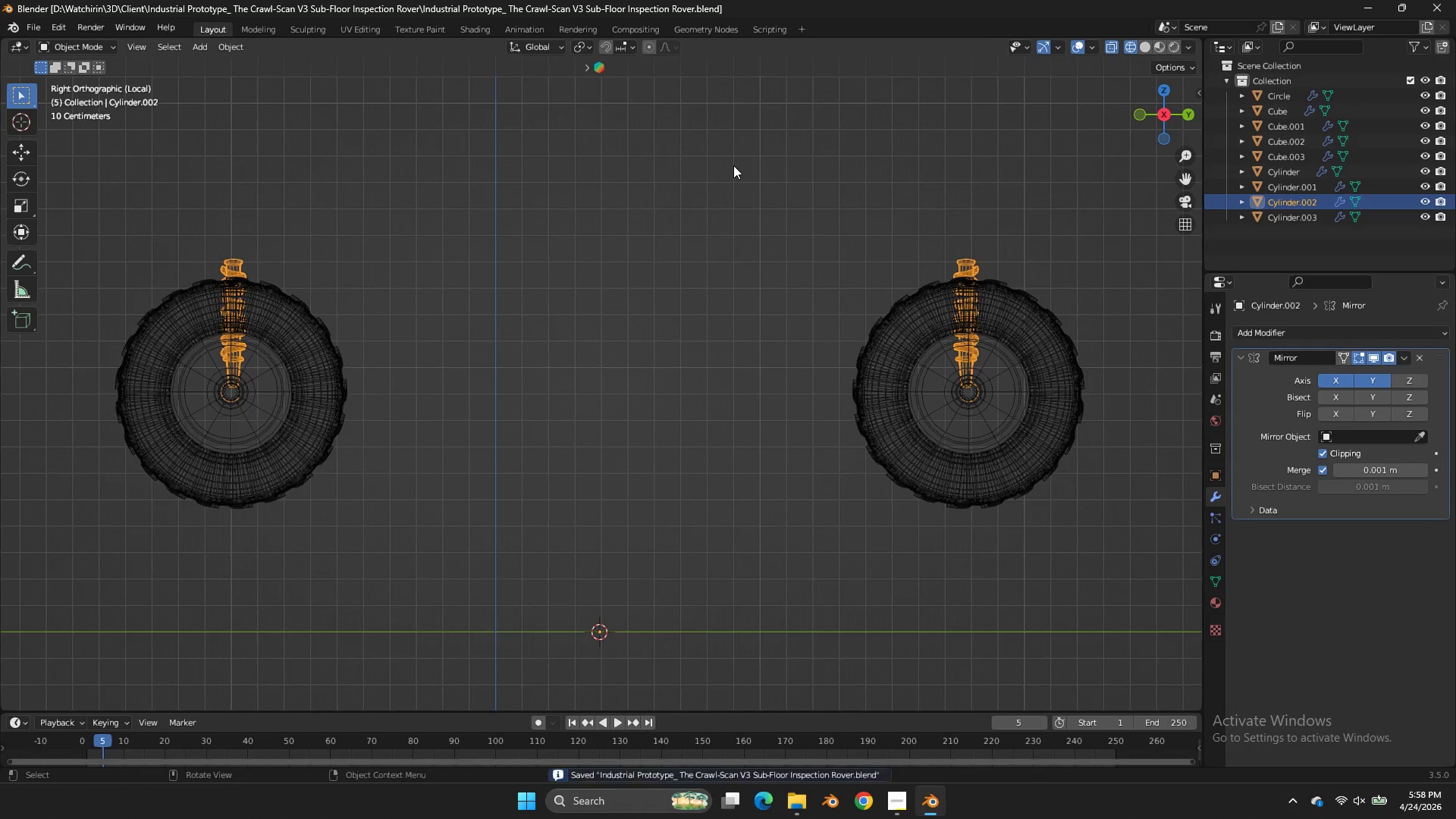 
key(Control+S)
 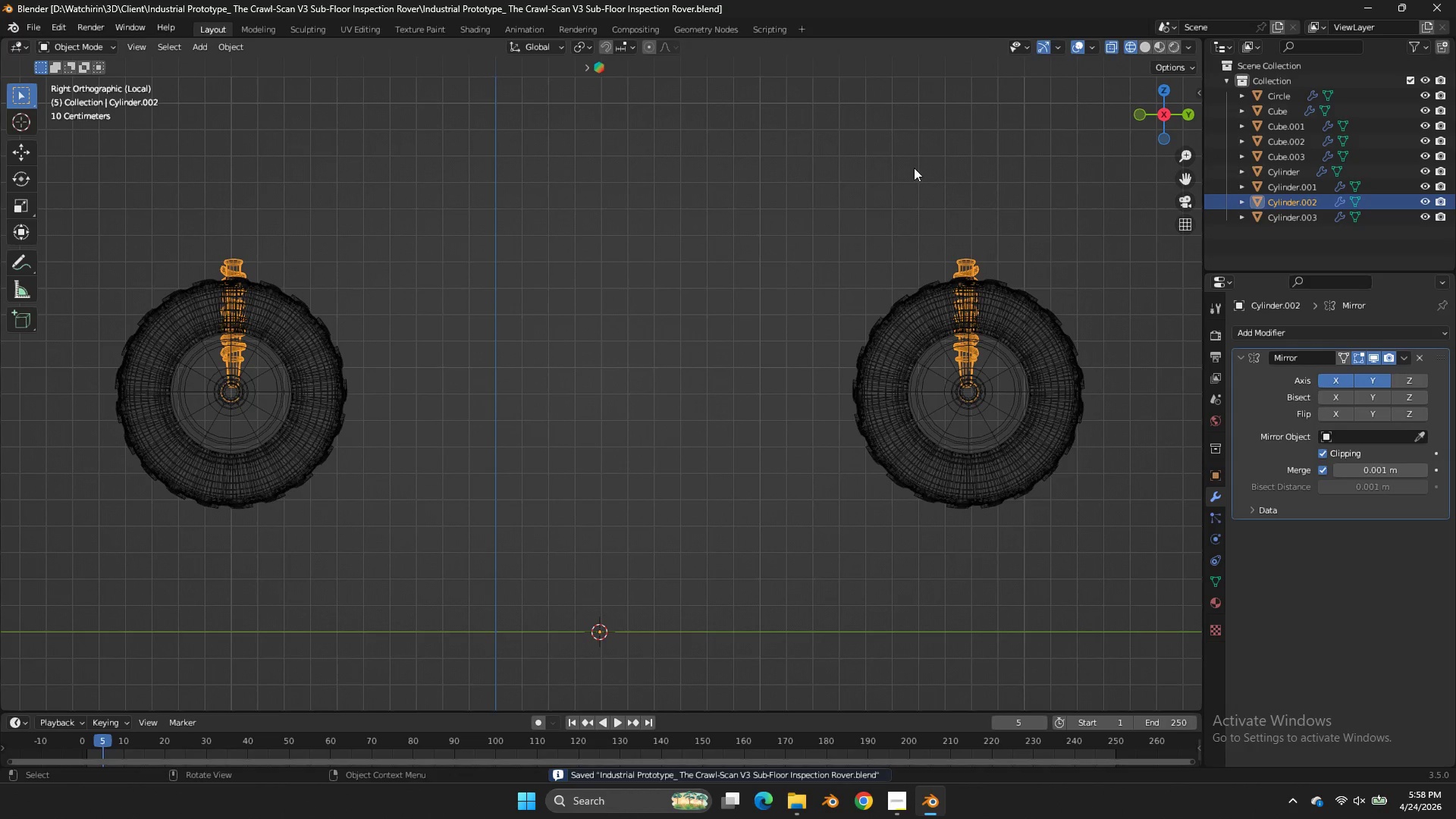 
key(Z)
 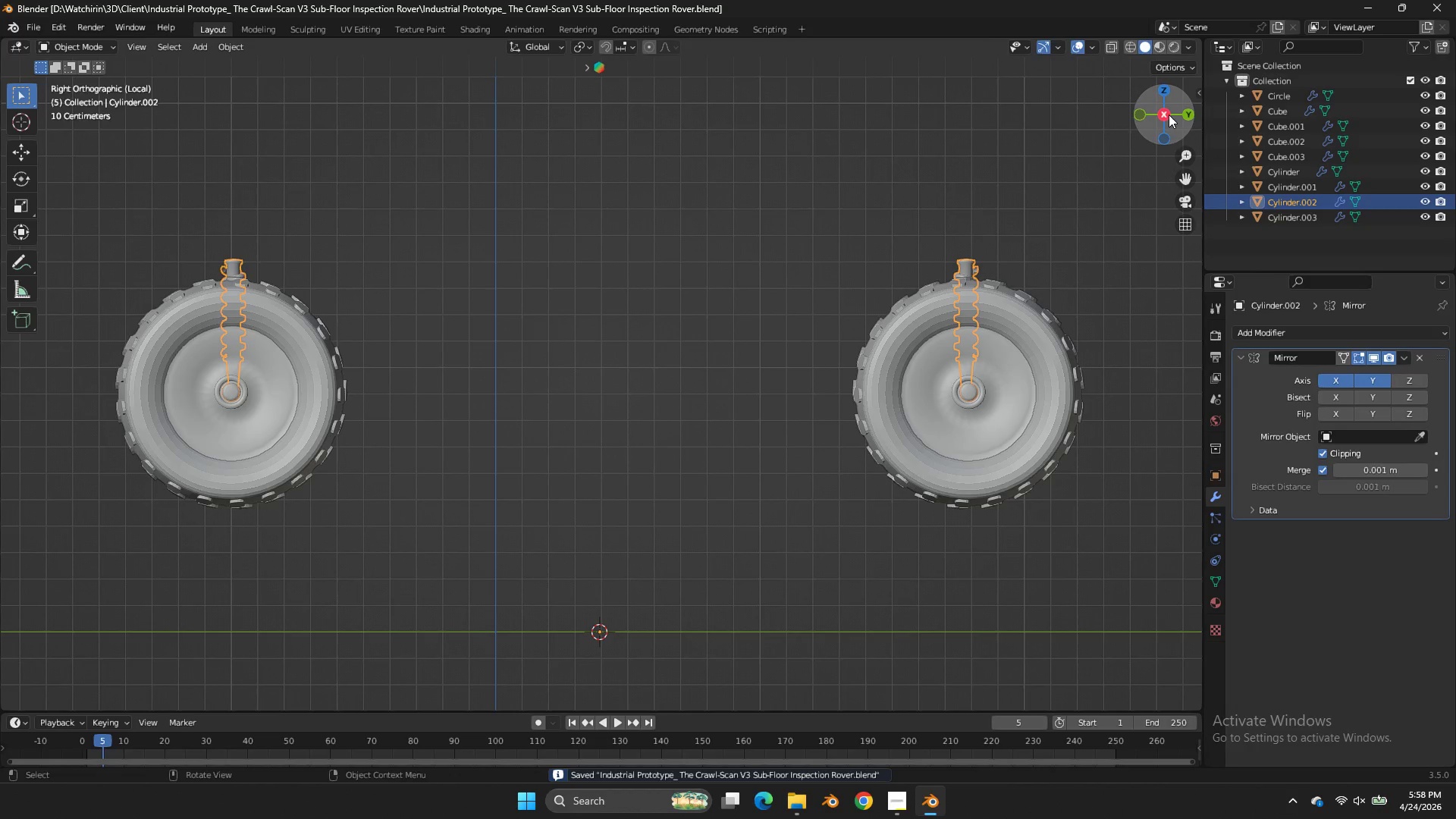 
left_click_drag(start_coordinate=[1169, 115], to_coordinate=[1024, 149])
 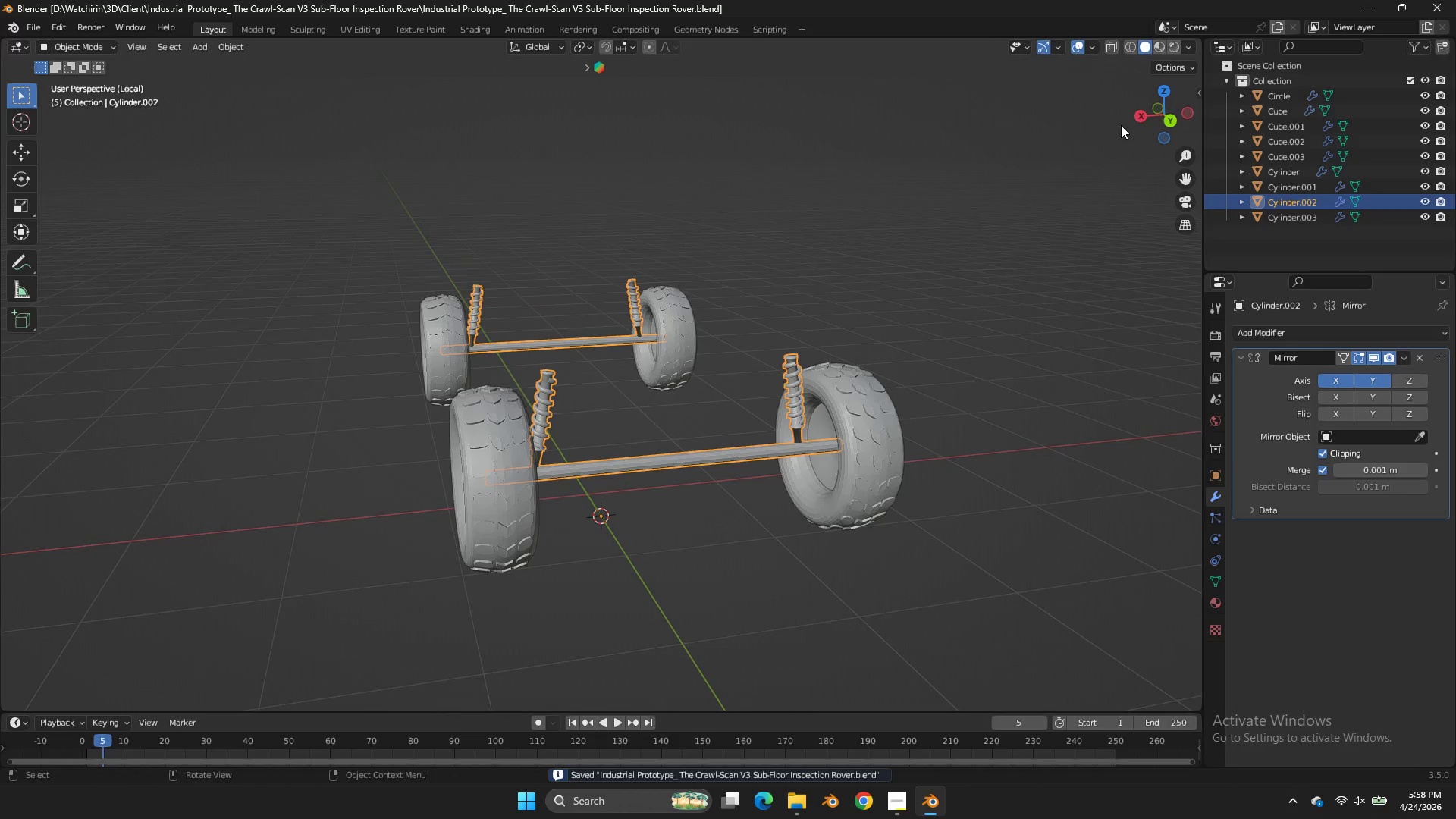 
scroll: coordinate [1126, 121], scroll_direction: down, amount: 3.0
 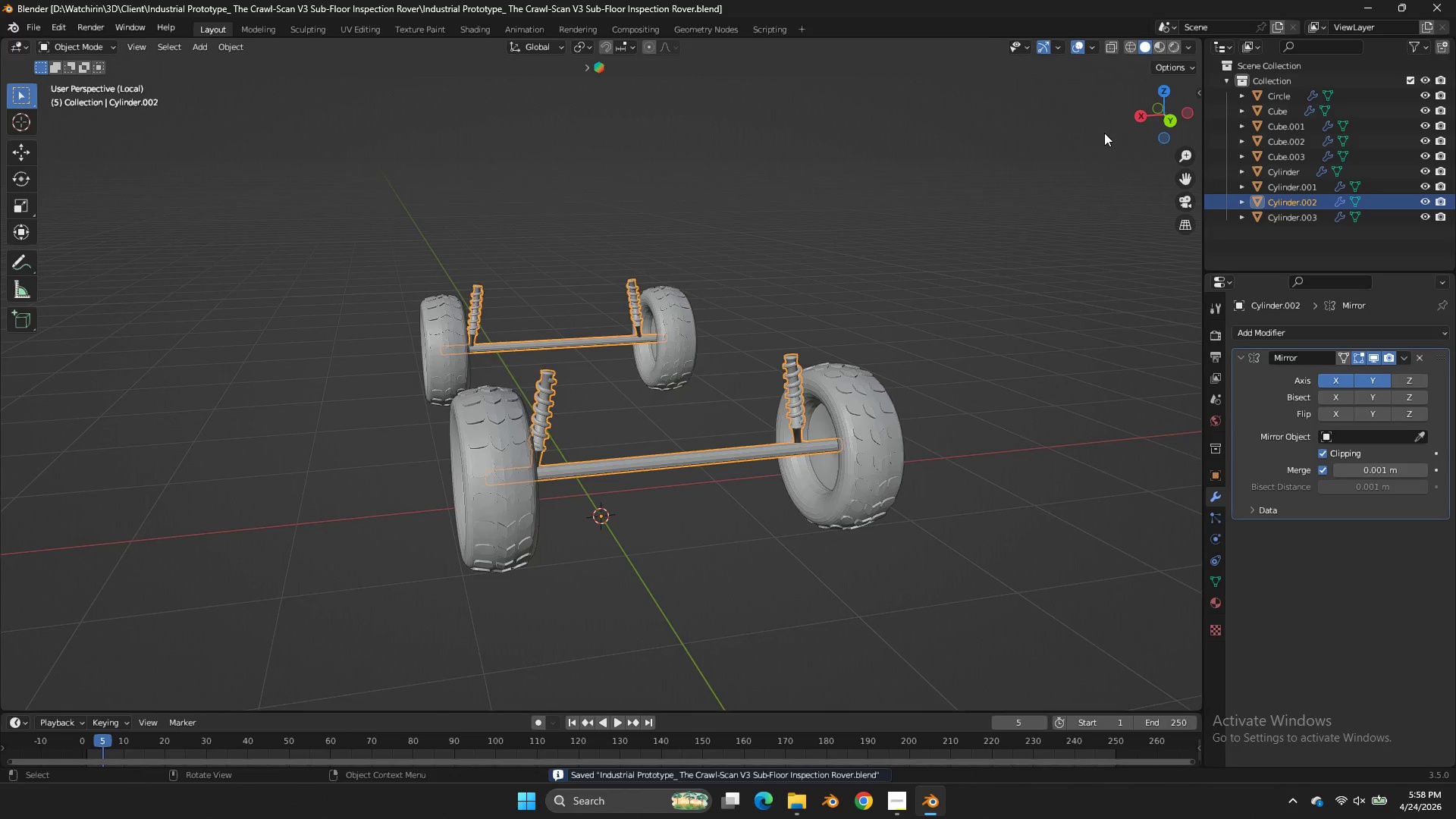 
key(NumpadDivide)
 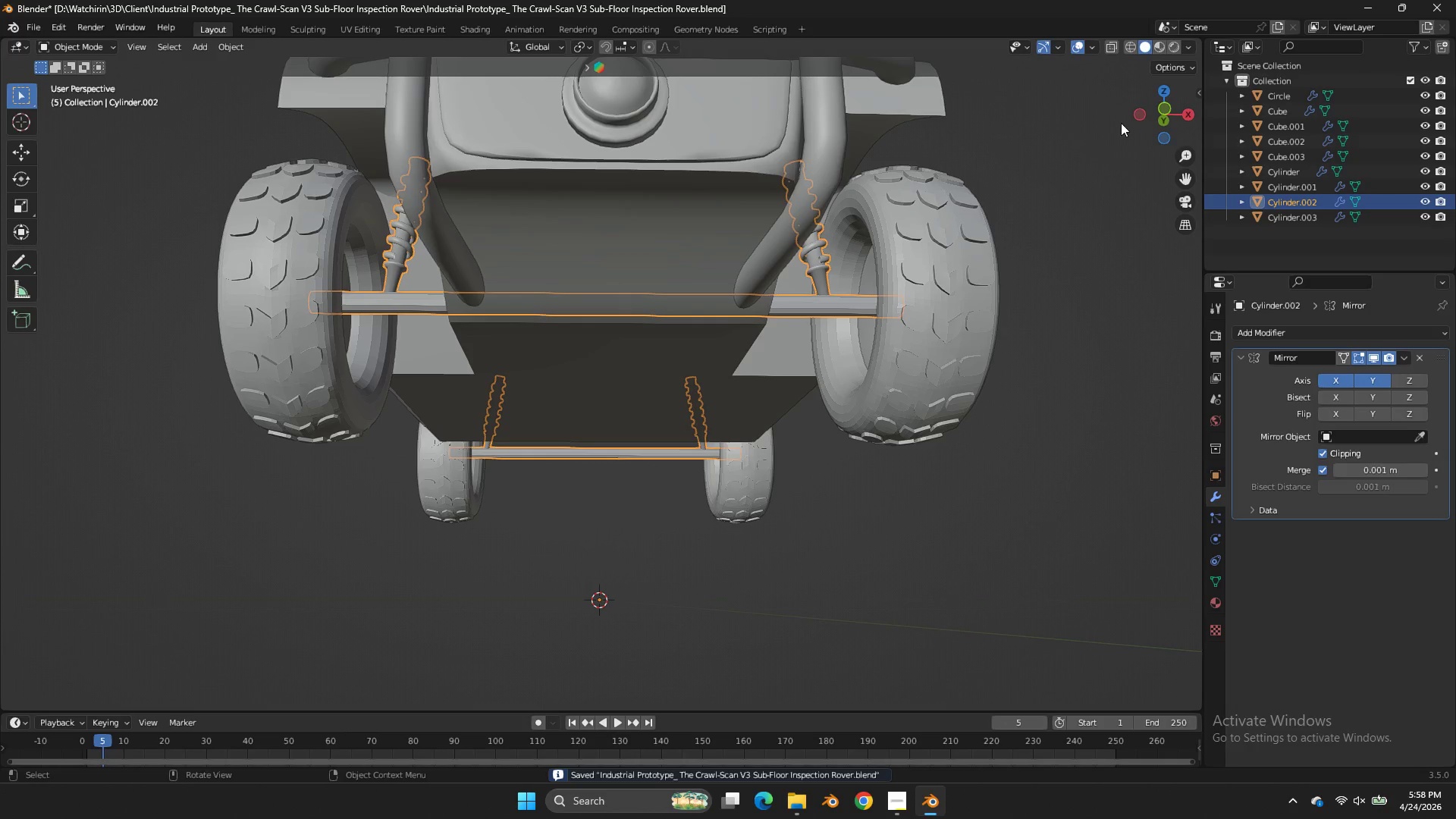 
left_click_drag(start_coordinate=[1128, 122], to_coordinate=[1116, 120])
 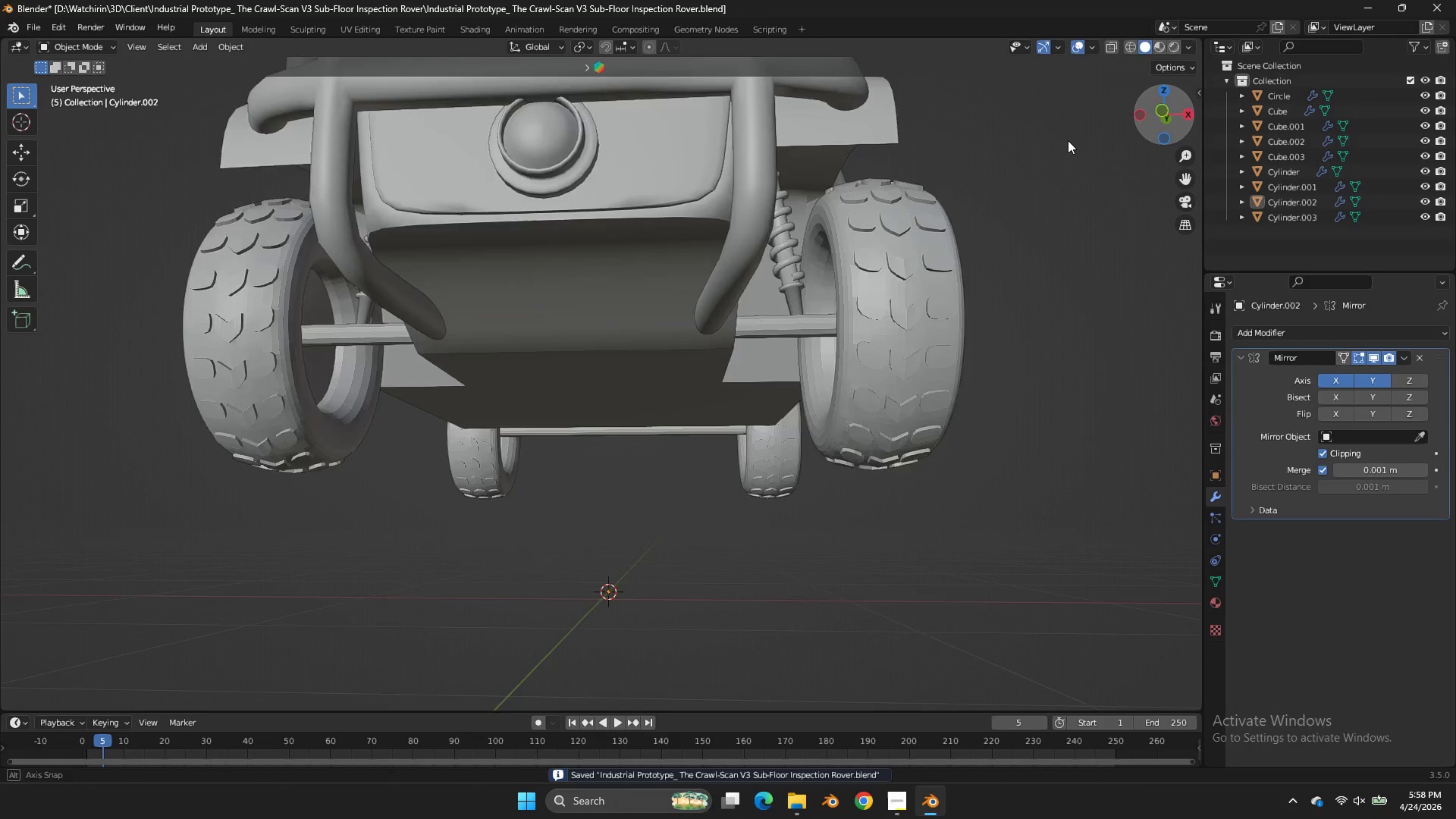 
left_click_drag(start_coordinate=[1166, 110], to_coordinate=[865, 149])
 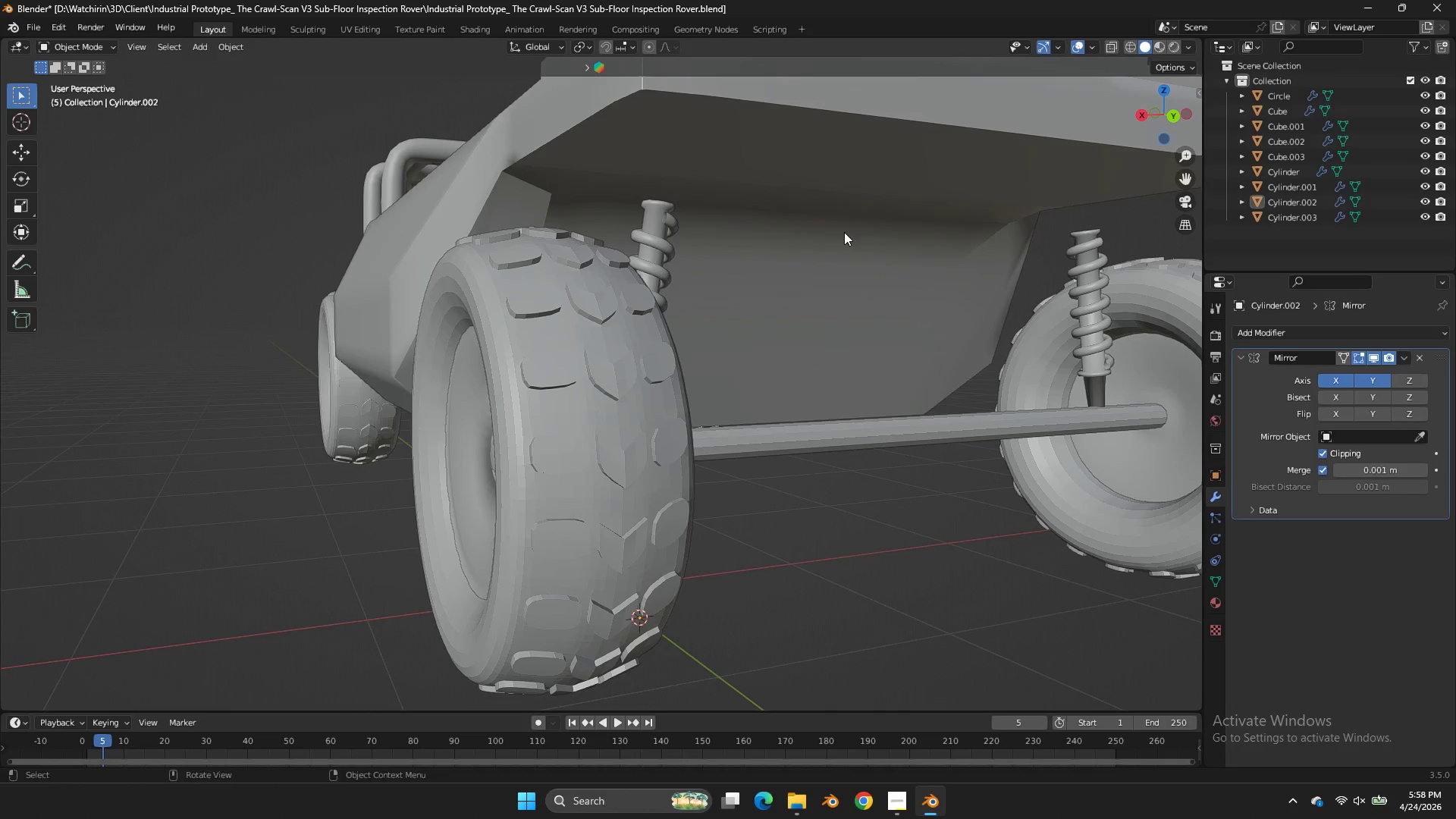 
left_click_drag(start_coordinate=[846, 232], to_coordinate=[841, 231])
 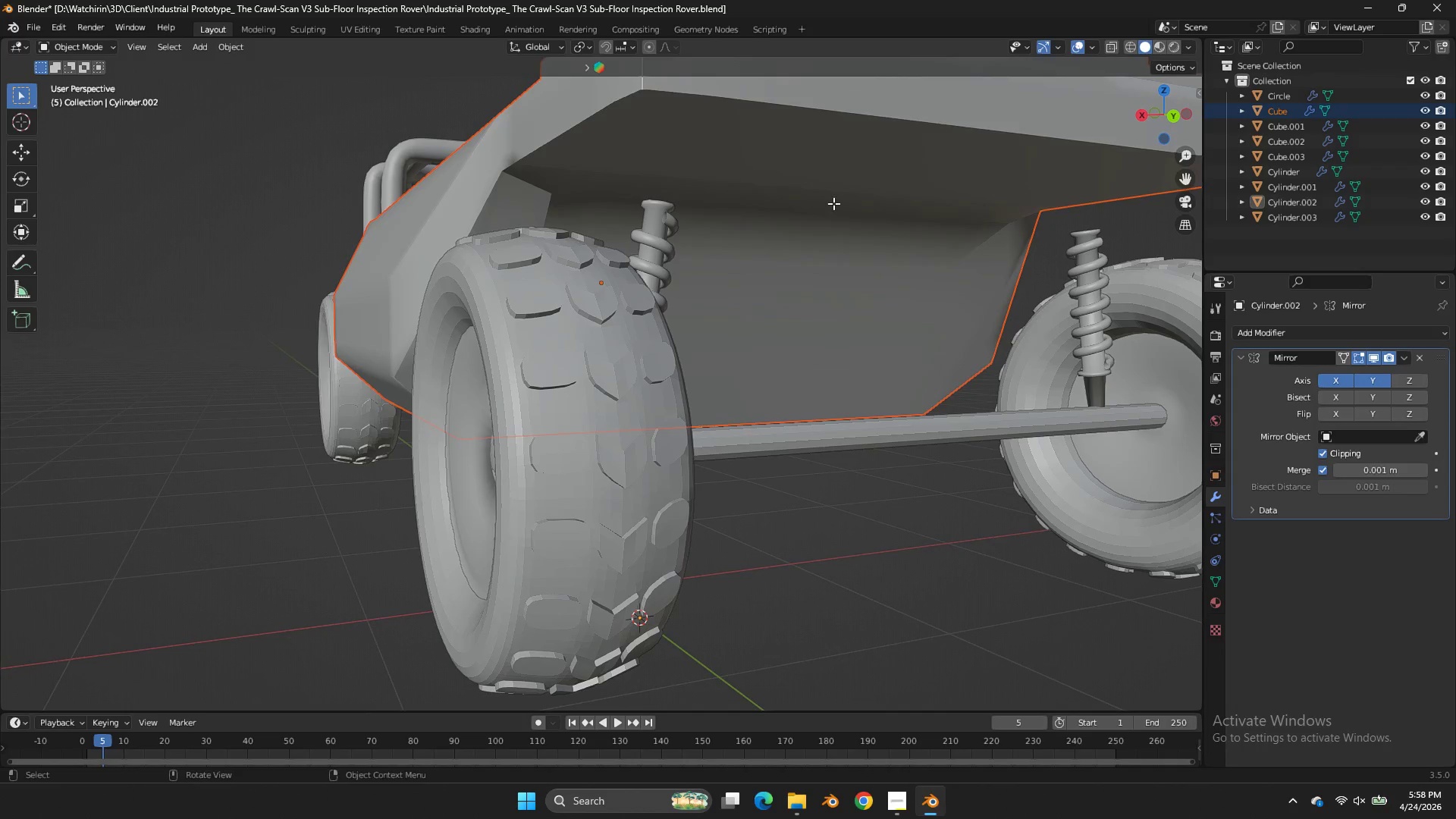 
key(Tab)
 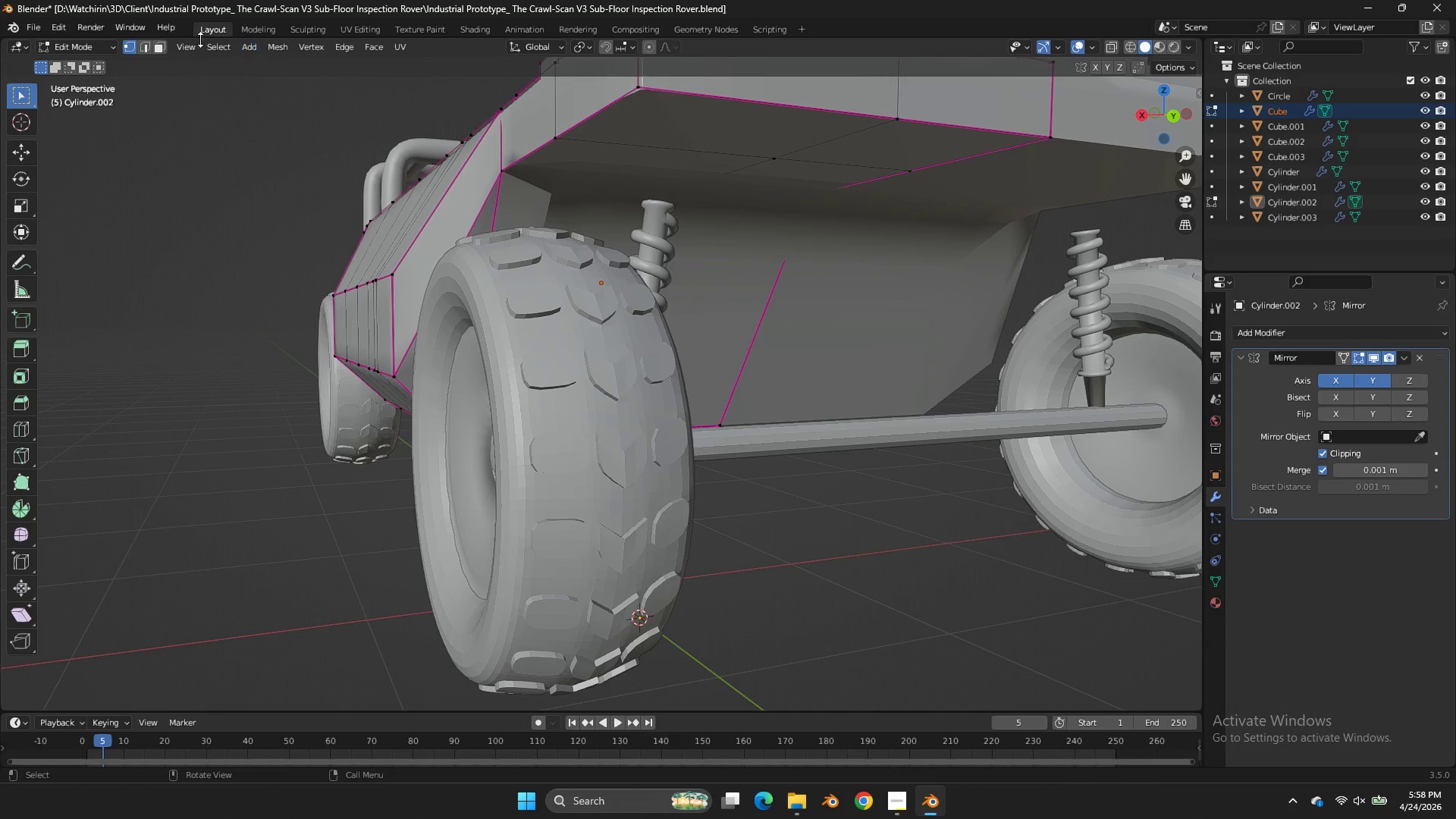 
left_click([158, 44])
 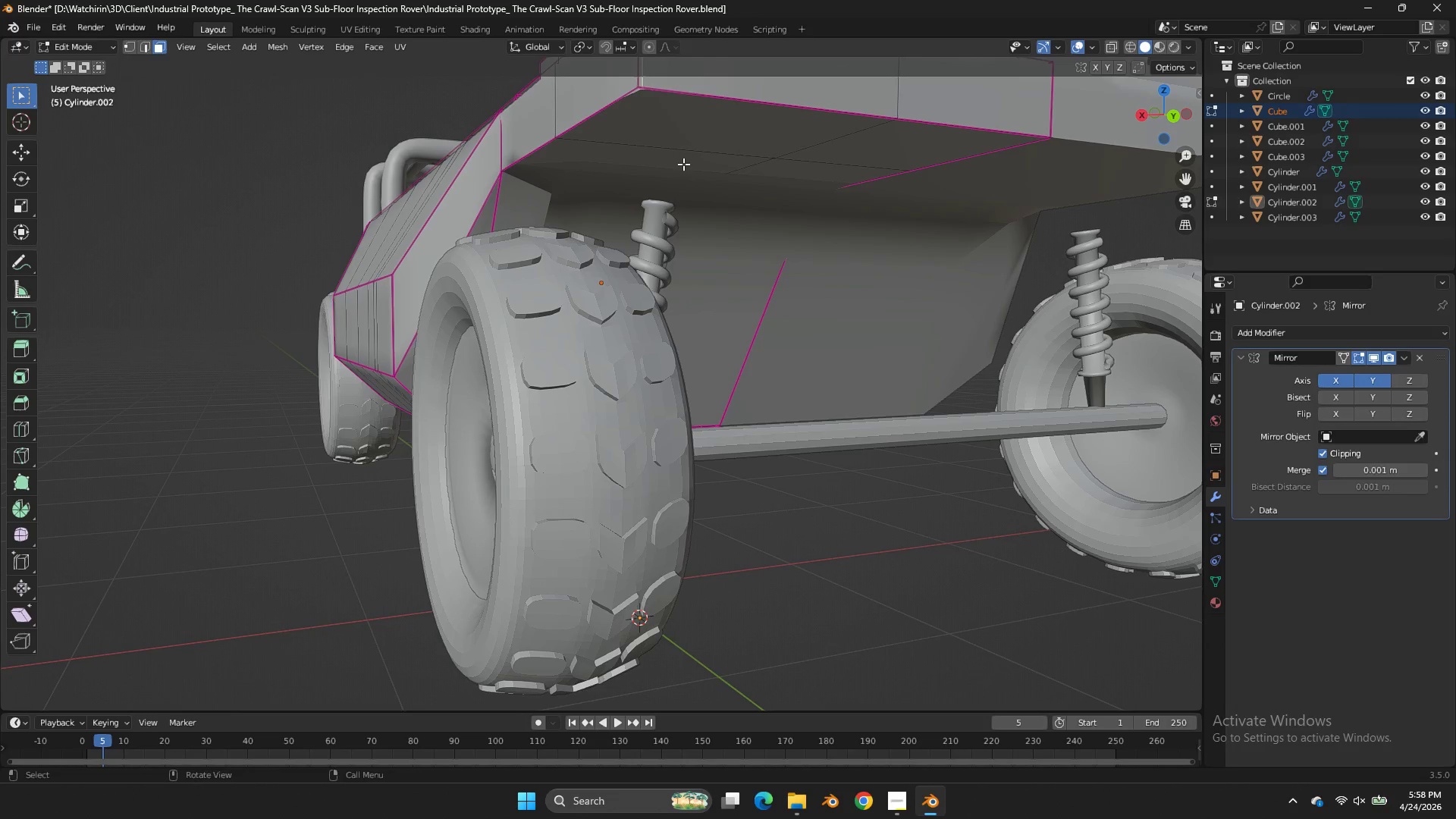 
left_click([683, 164])
 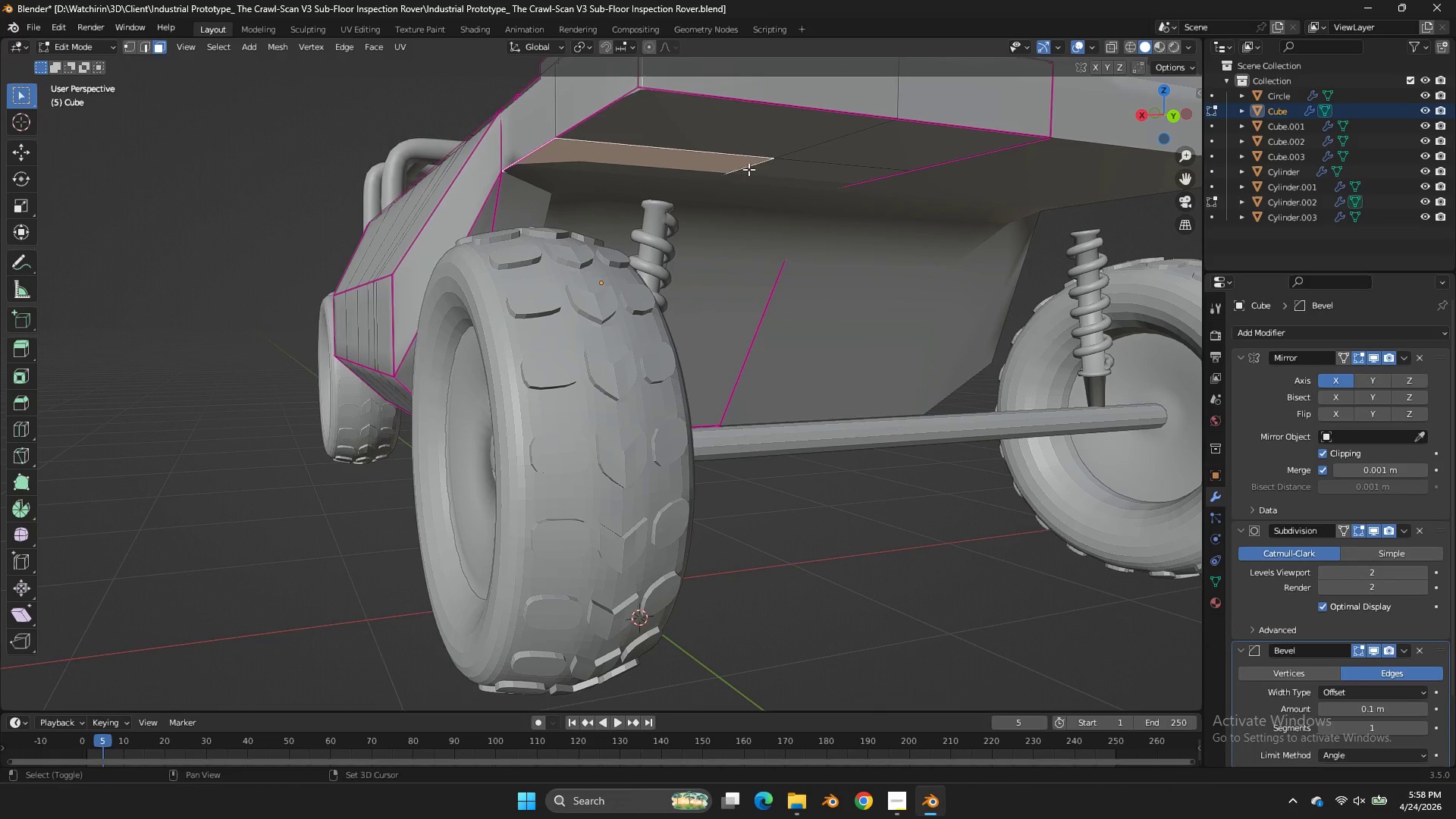 
hold_key(key=ShiftLeft, duration=0.39)
left_click([767, 175])
 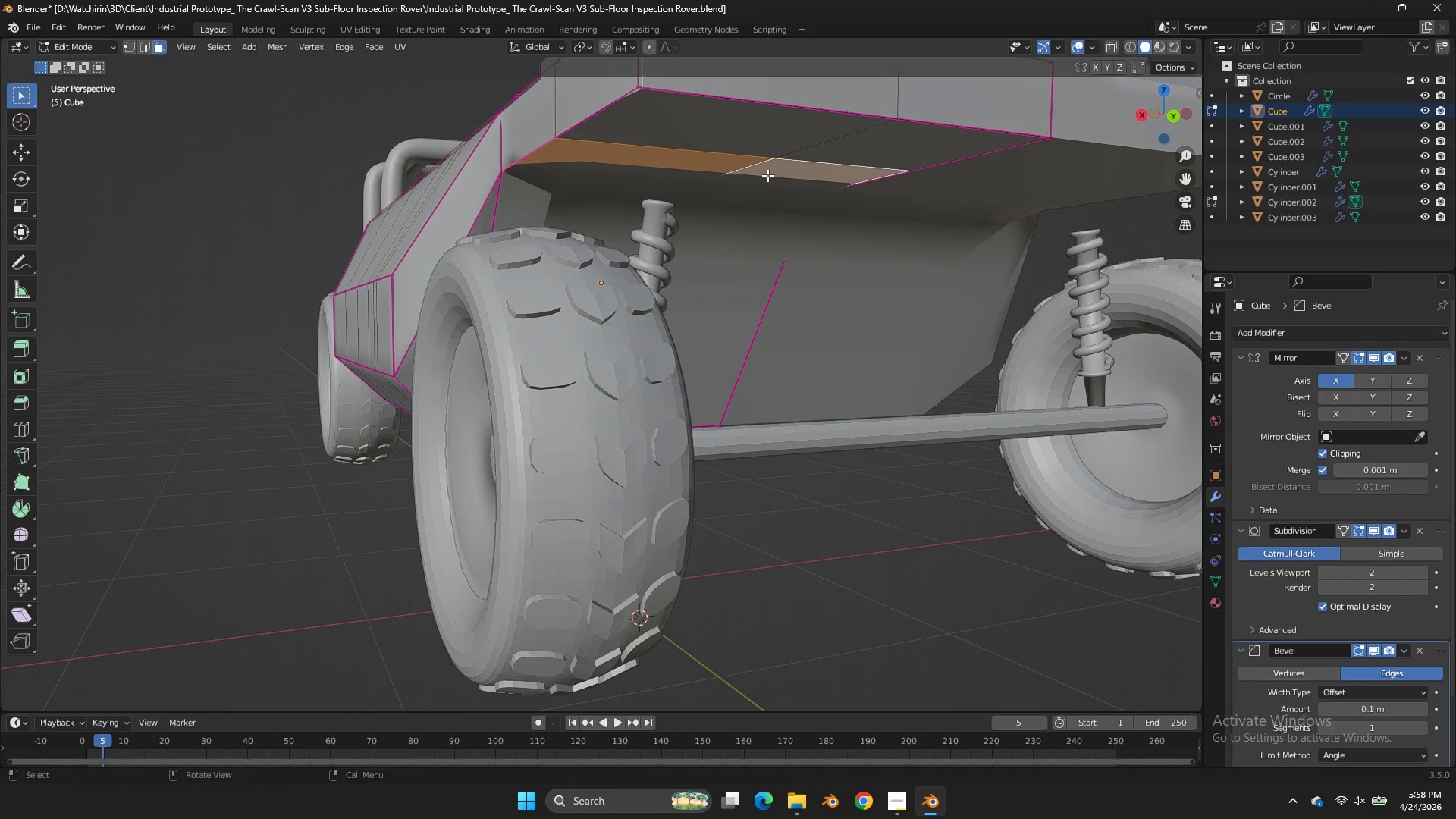 
type(gzgz)
 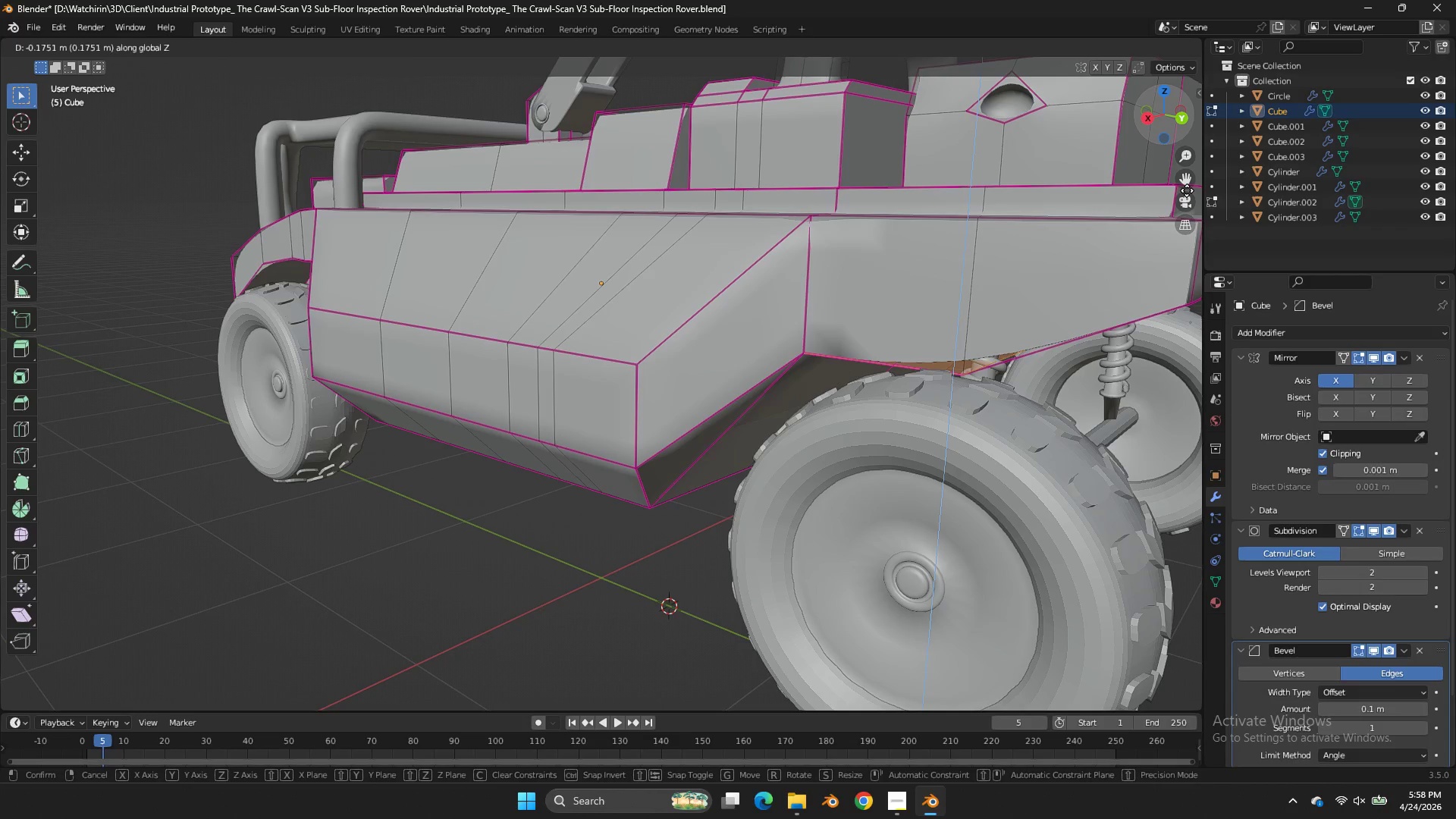 
left_click_drag(start_coordinate=[1185, 115], to_coordinate=[36, 134])
 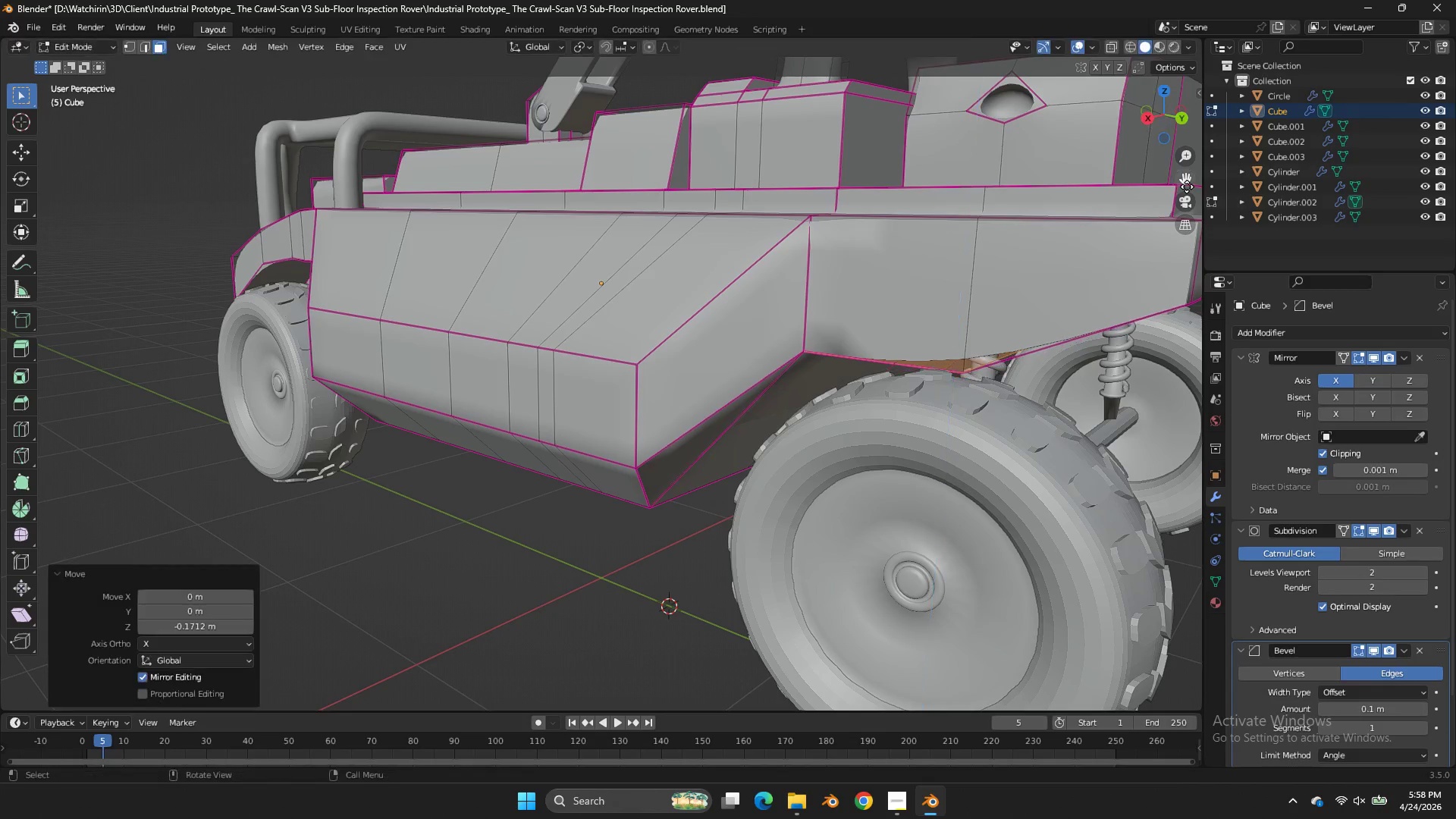 
key(Control+ControlLeft)
 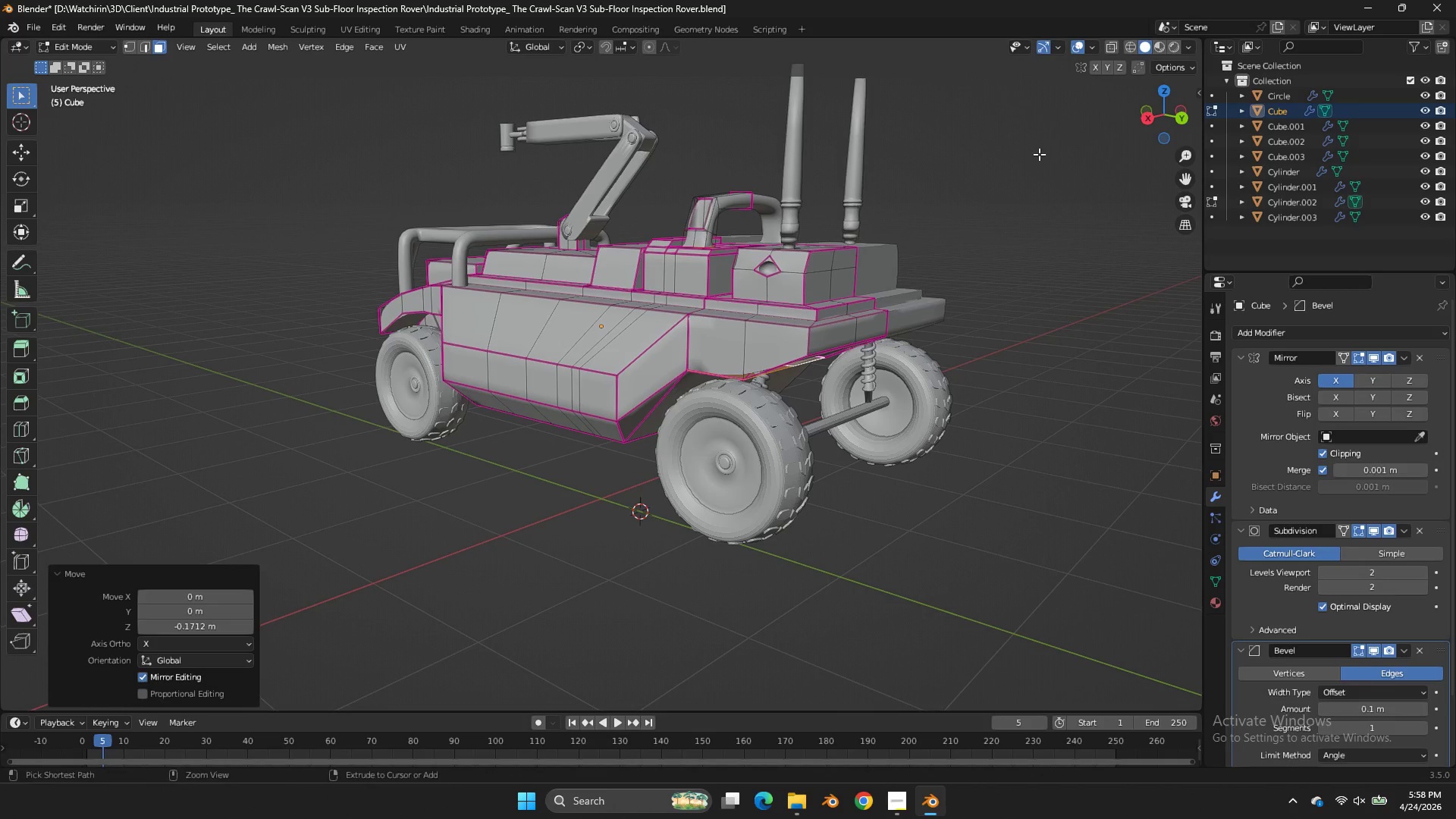 
key(Control+S)
 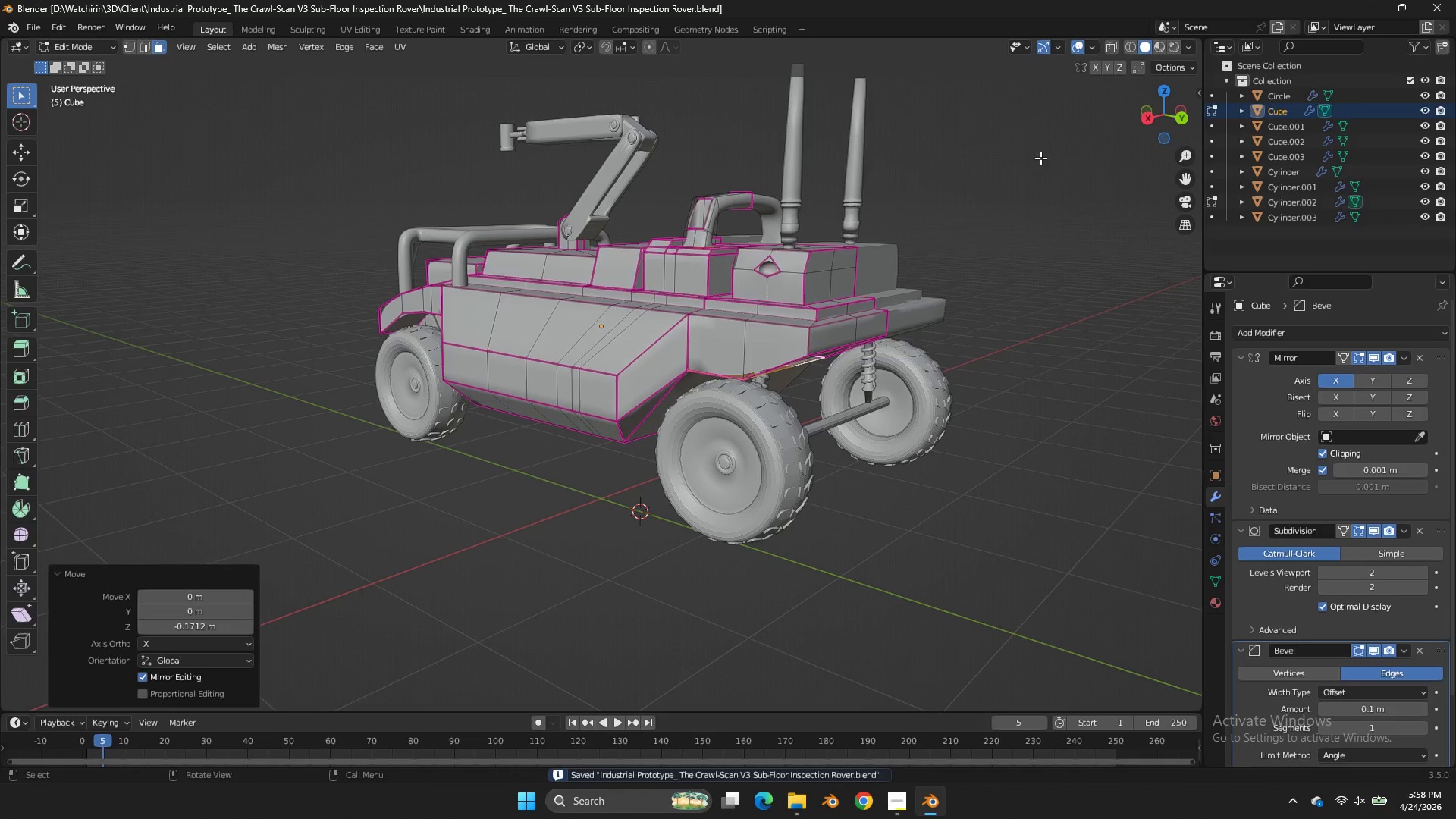 
scroll: coordinate [1041, 162], scroll_direction: down, amount: 3.0
 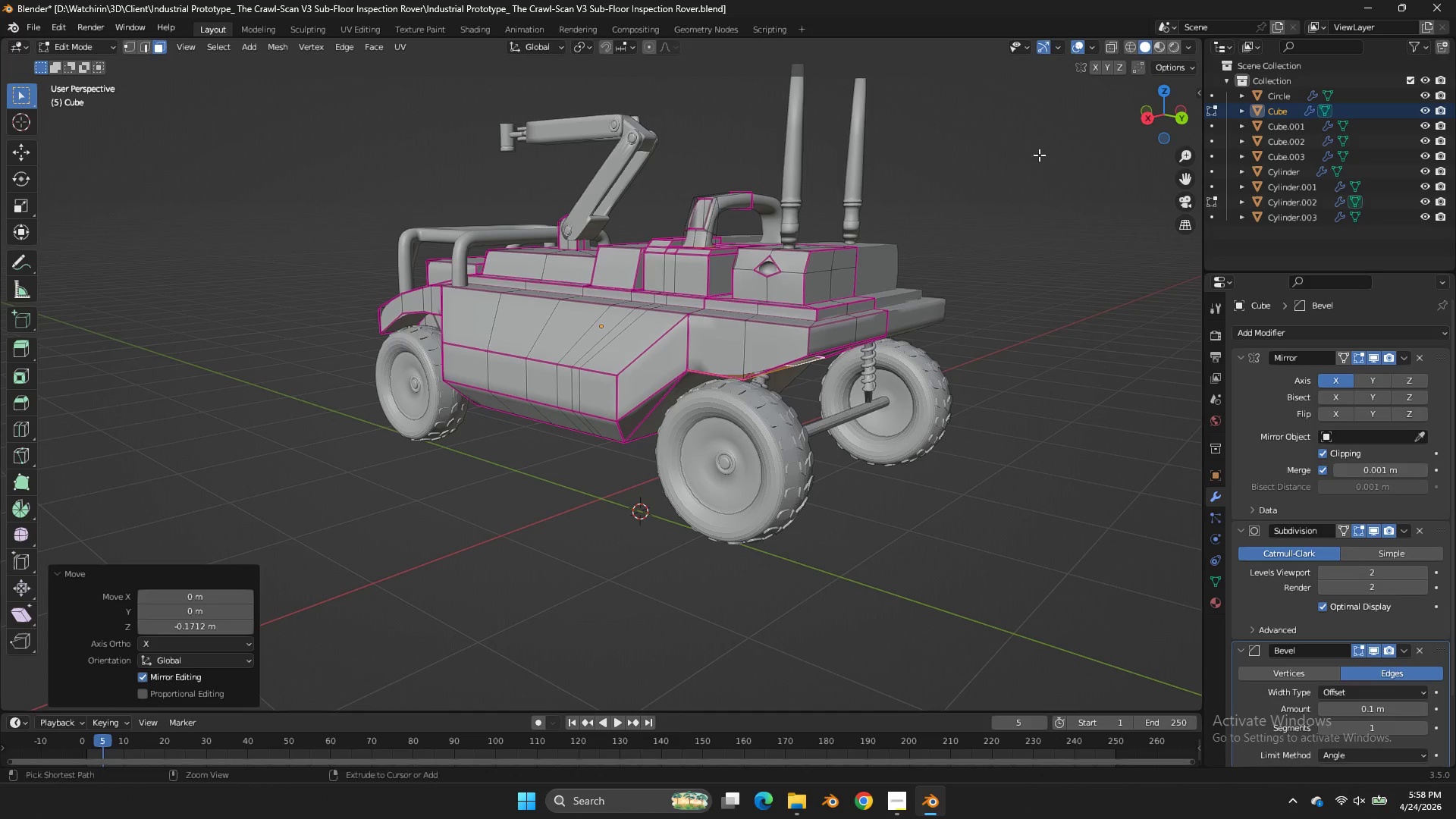 
key(Tab)
 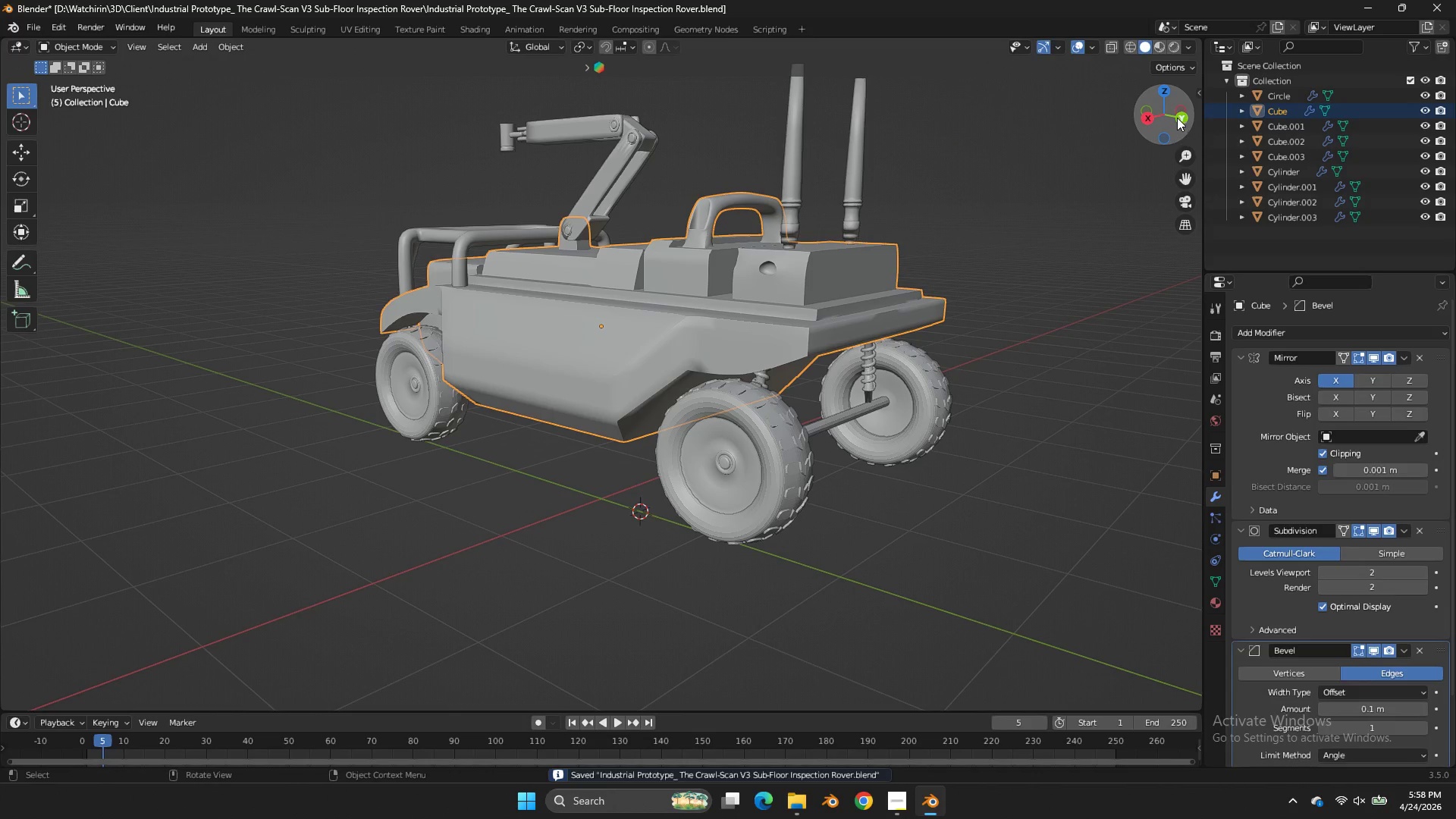 
left_click_drag(start_coordinate=[1176, 121], to_coordinate=[1075, 112])
 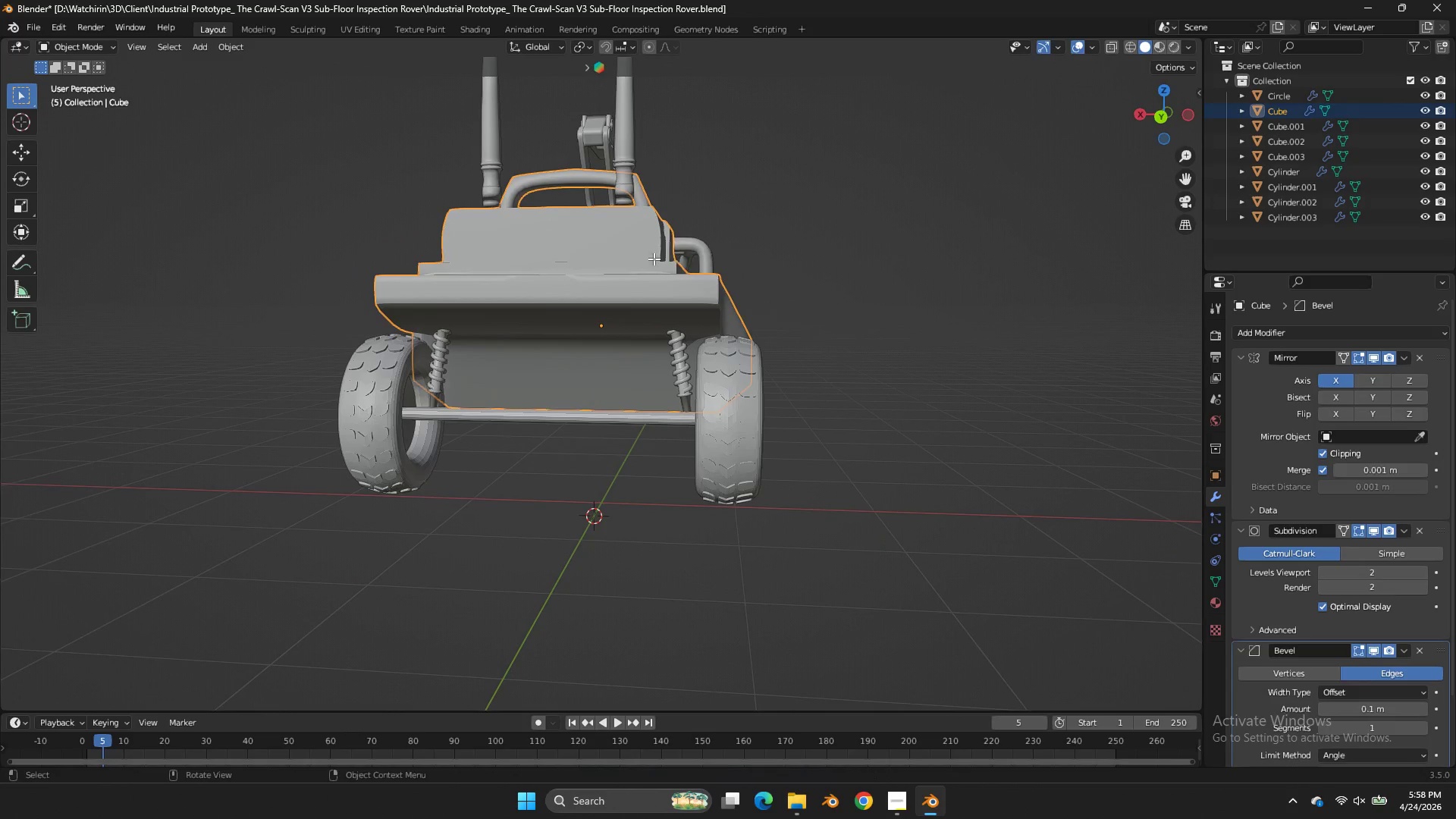 
key(Tab)
 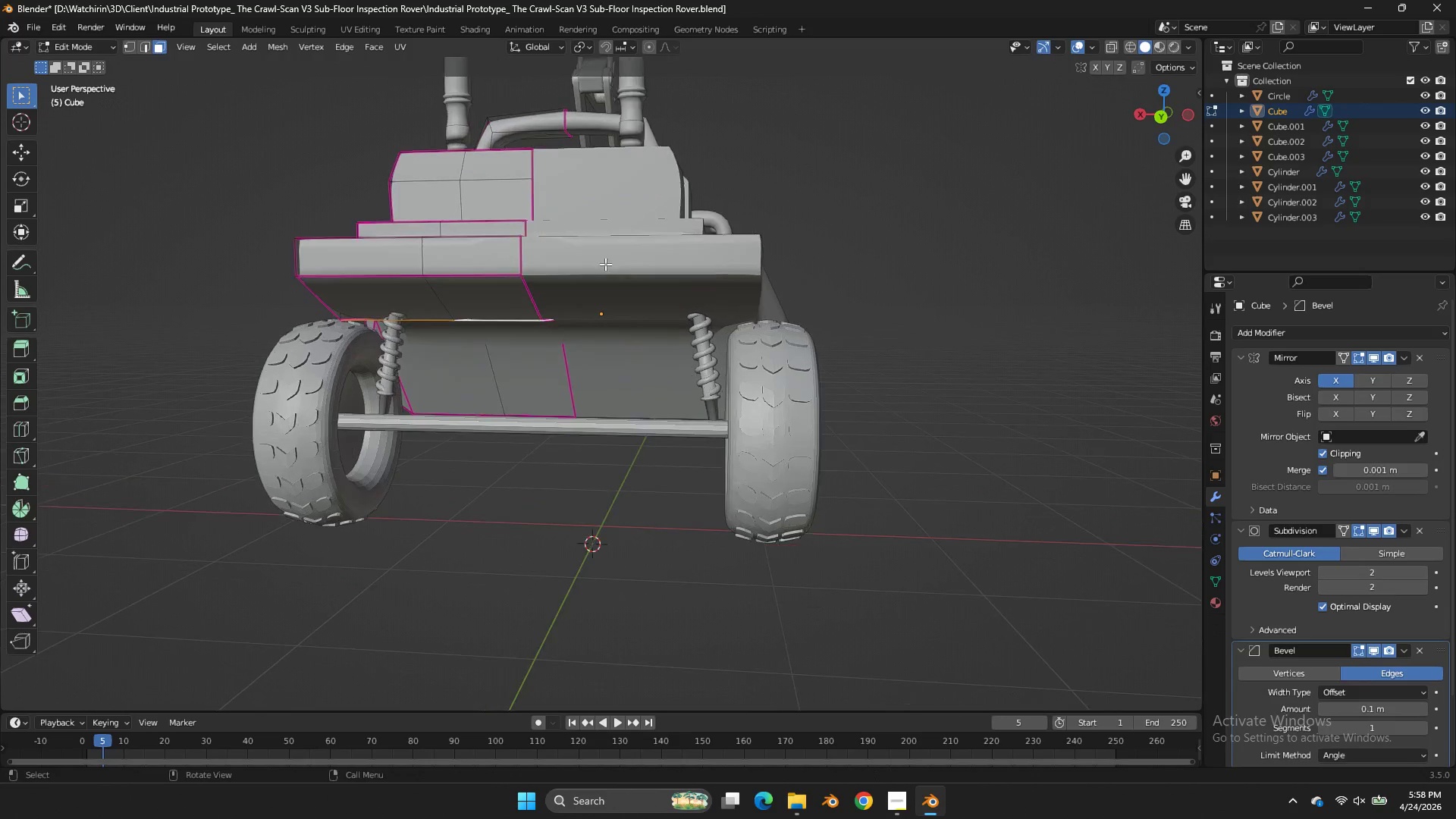 
scroll: coordinate [611, 263], scroll_direction: up, amount: 1.0
 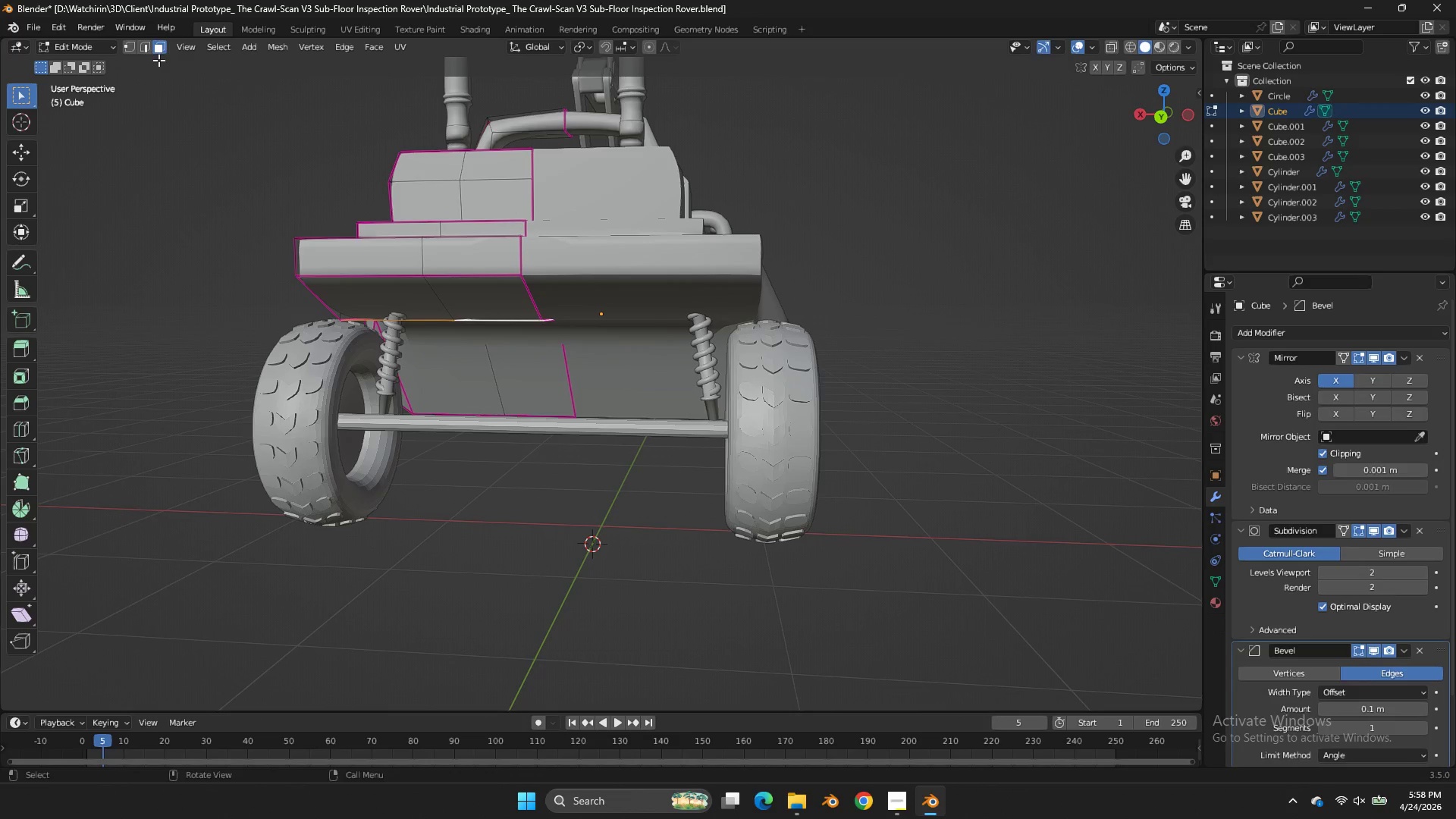 
left_click([149, 52])
 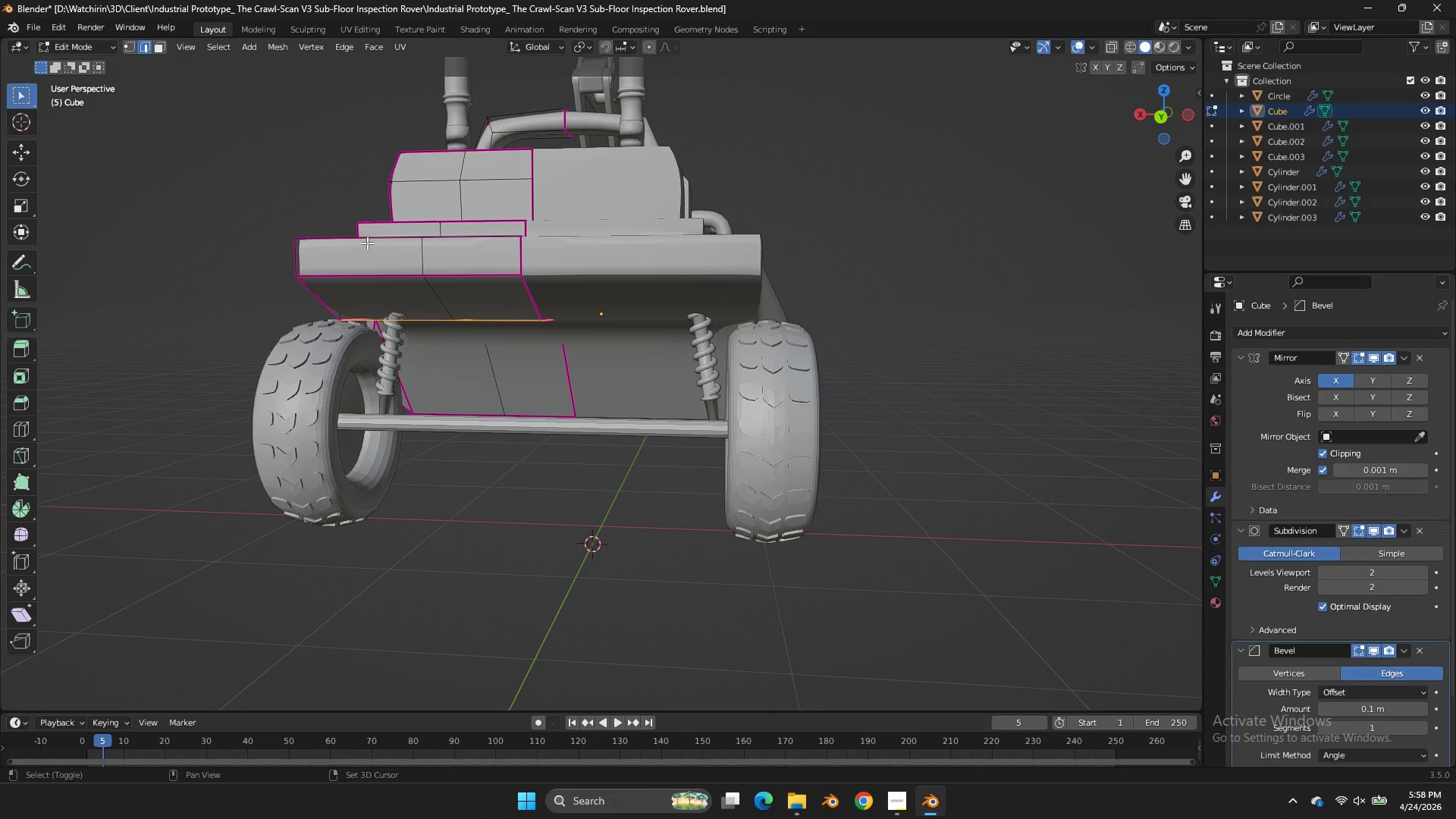 
key(Shift+ShiftLeft)
 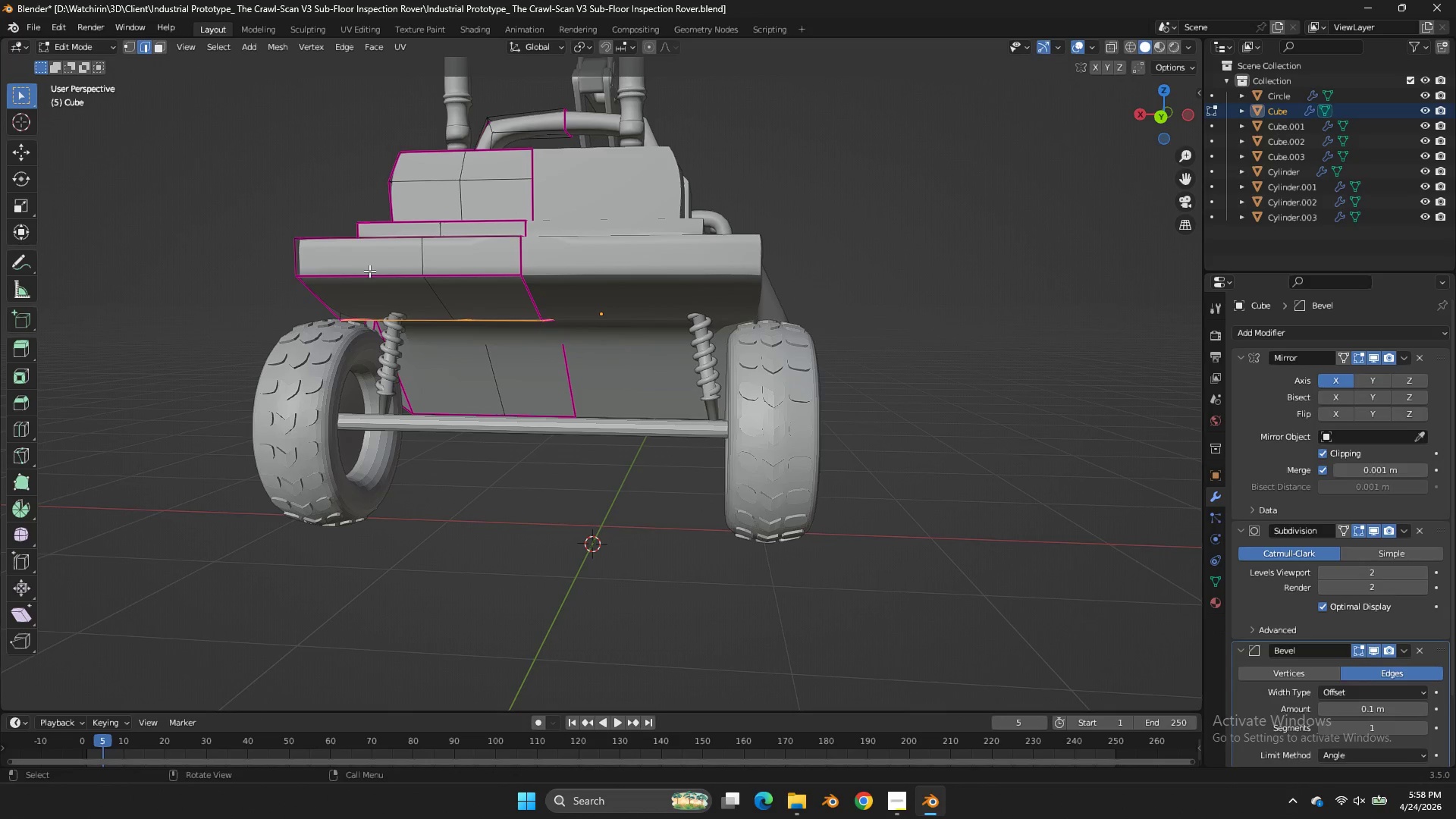 
left_click_drag(start_coordinate=[369, 271], to_coordinate=[374, 271])
 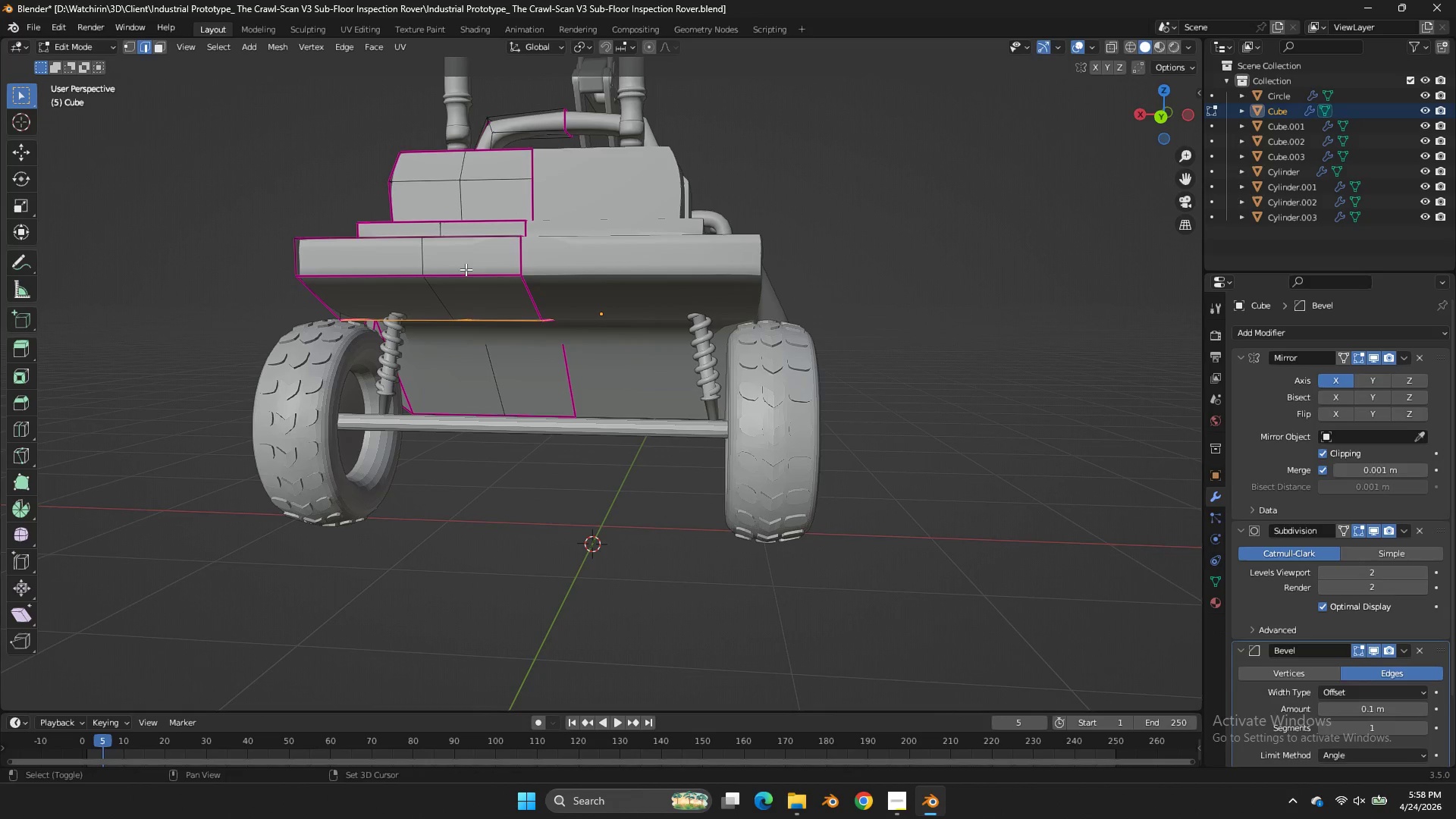 
hold_key(key=ShiftLeft, duration=0.45)
double_click([466, 269])
 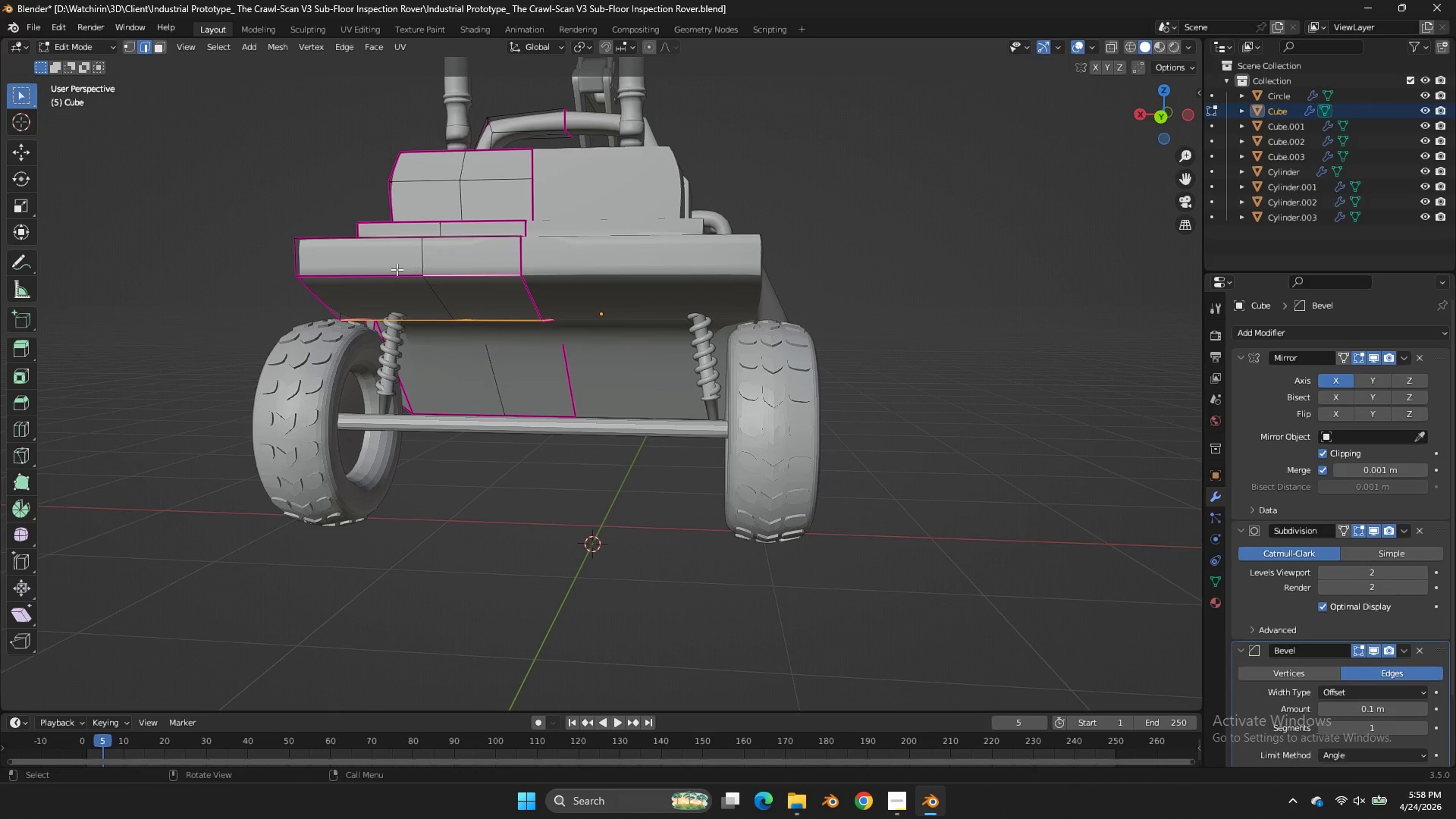 
hold_key(key=ShiftLeft, duration=0.47)
left_click([397, 269])
 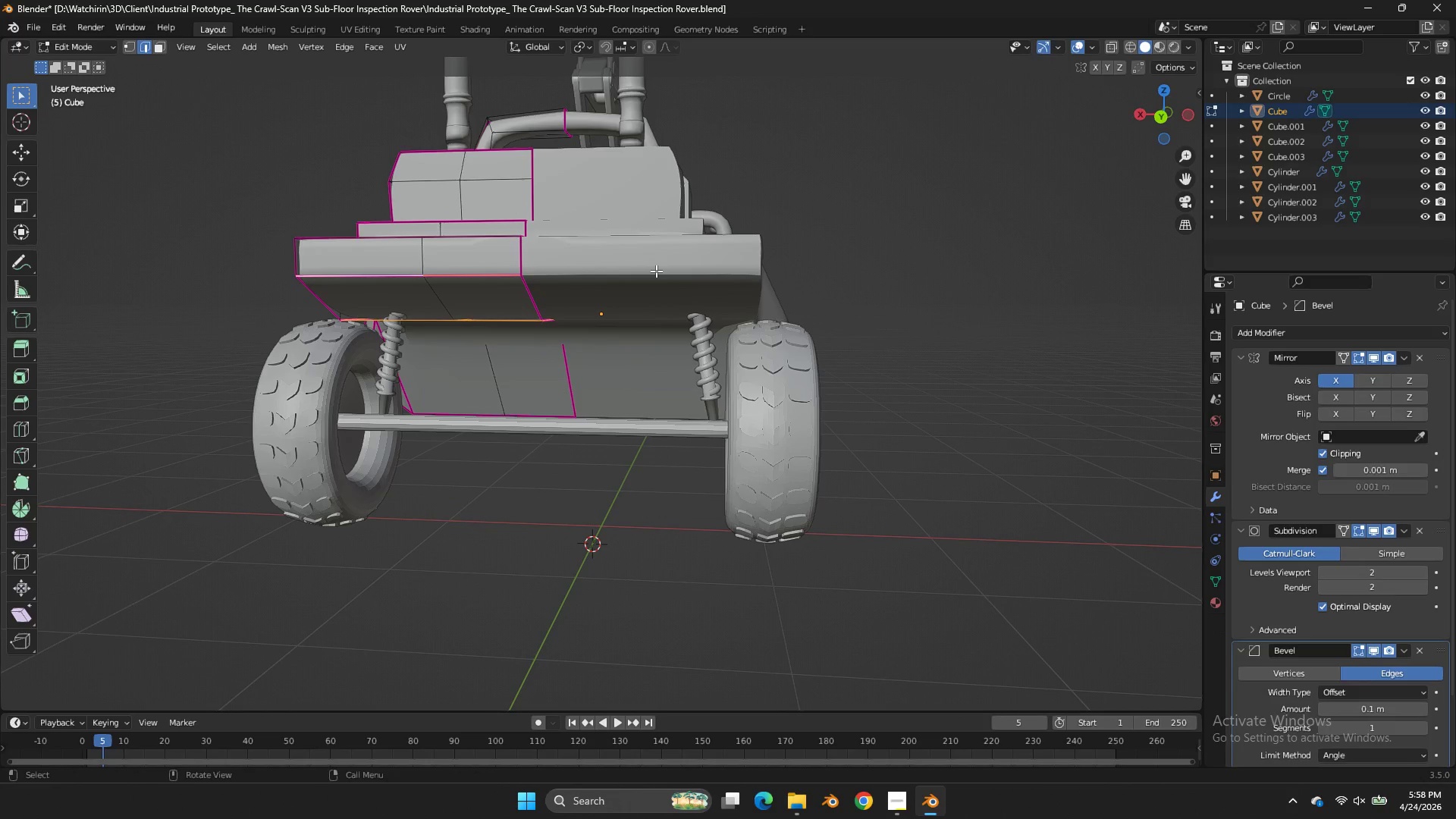 
type(gz)
 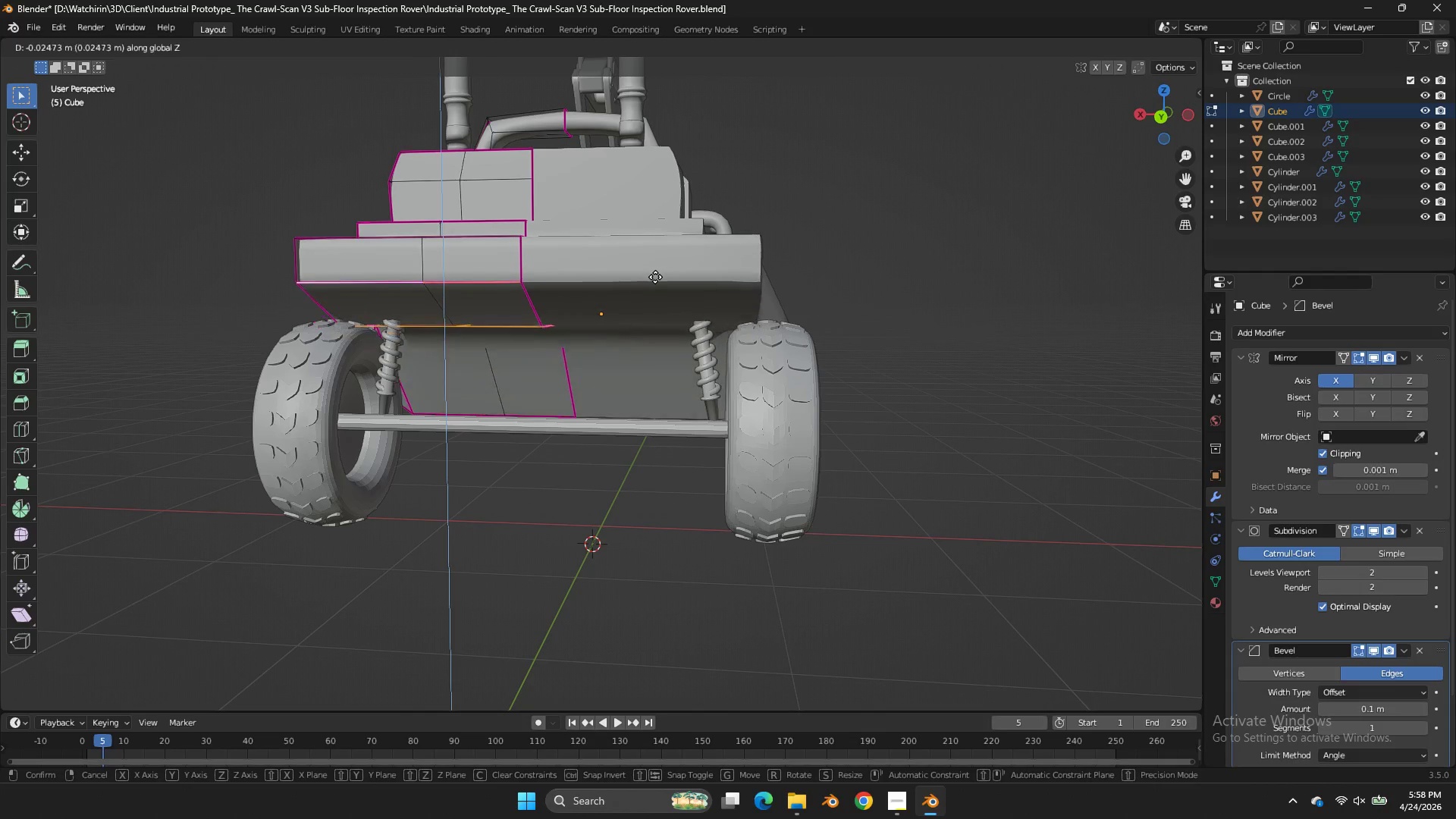 
left_click([655, 277])
 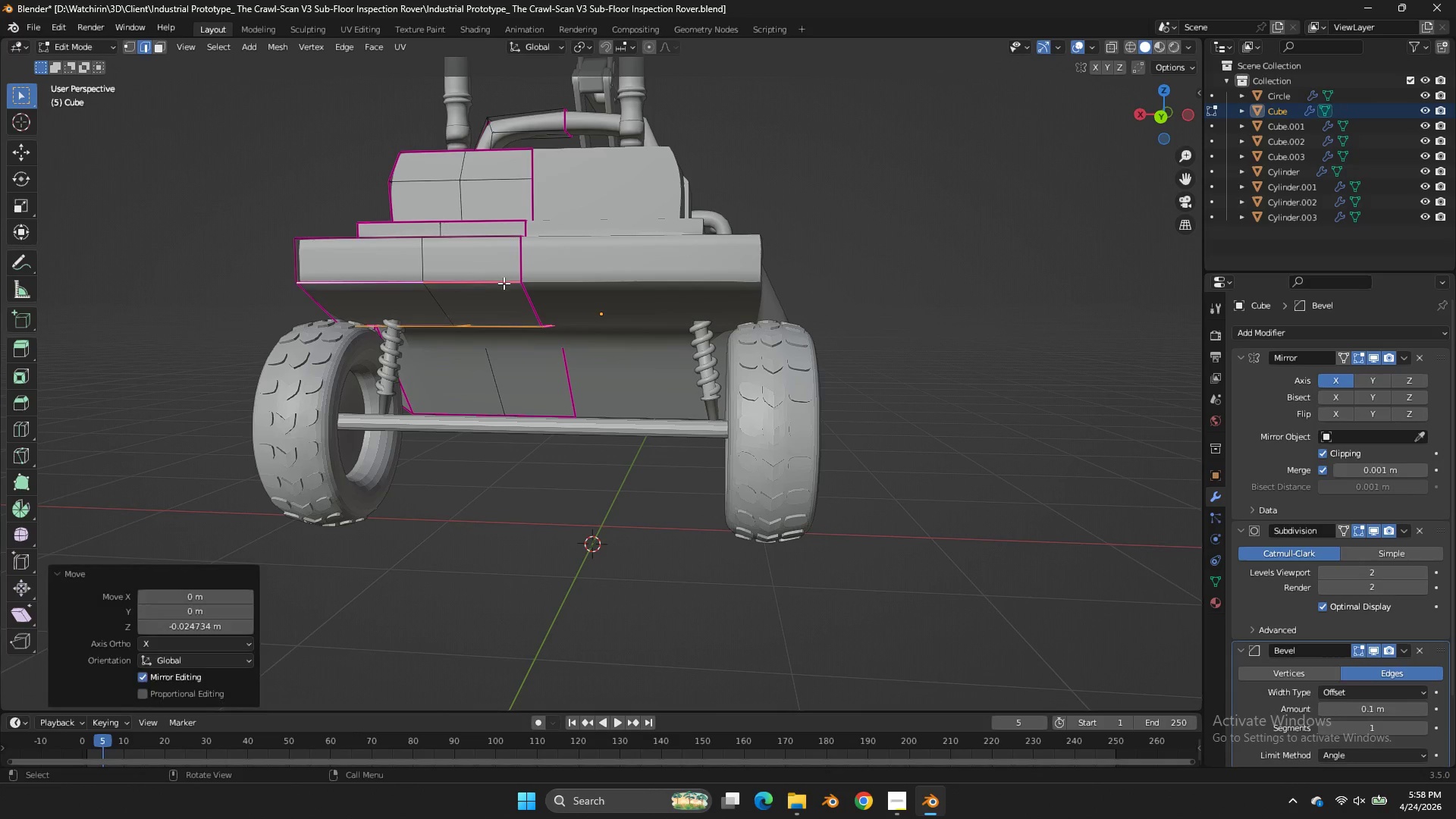 
hold_key(key=ShiftLeft, duration=0.34)
double_click([408, 284])
 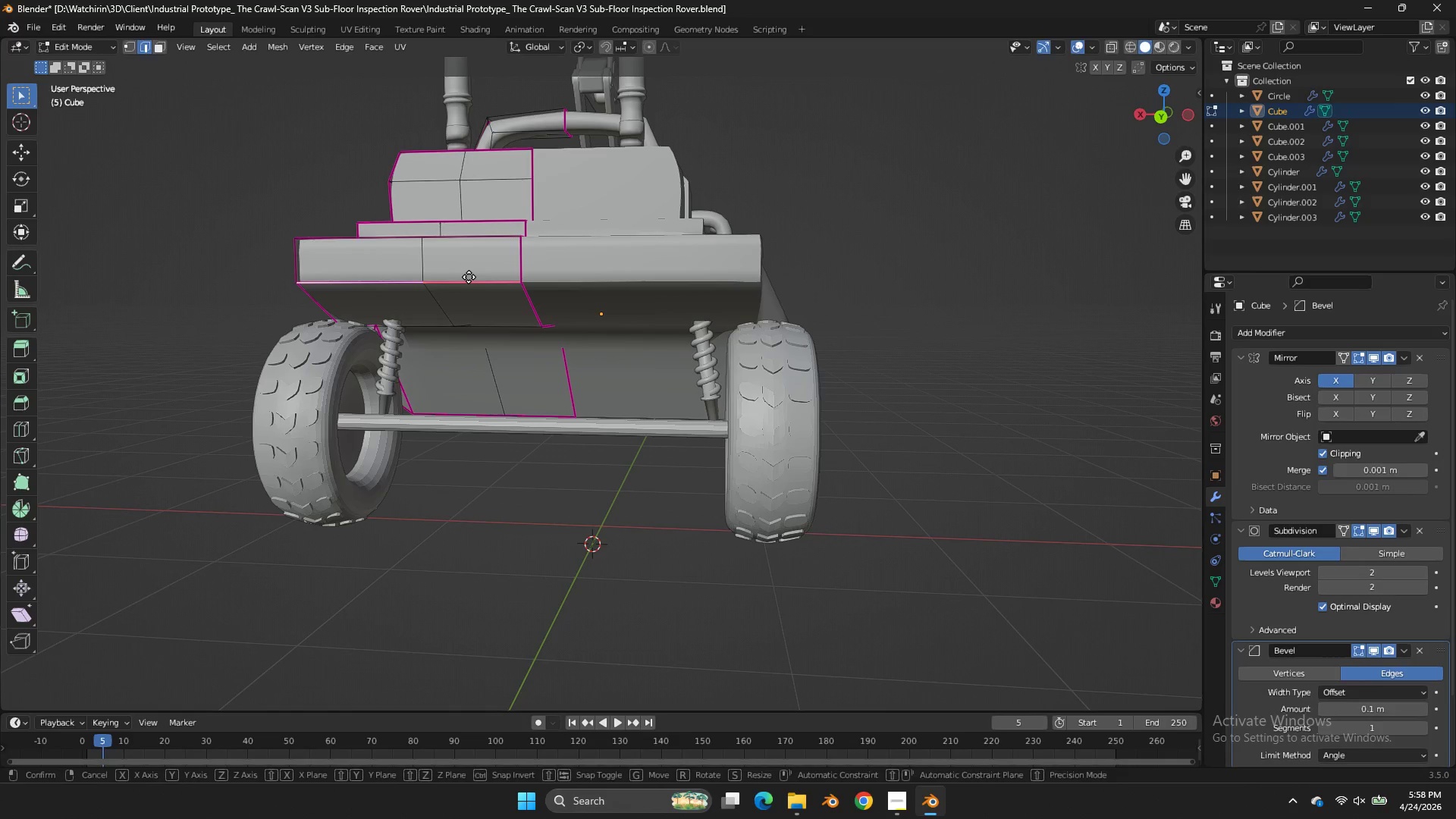 
type(gz)
 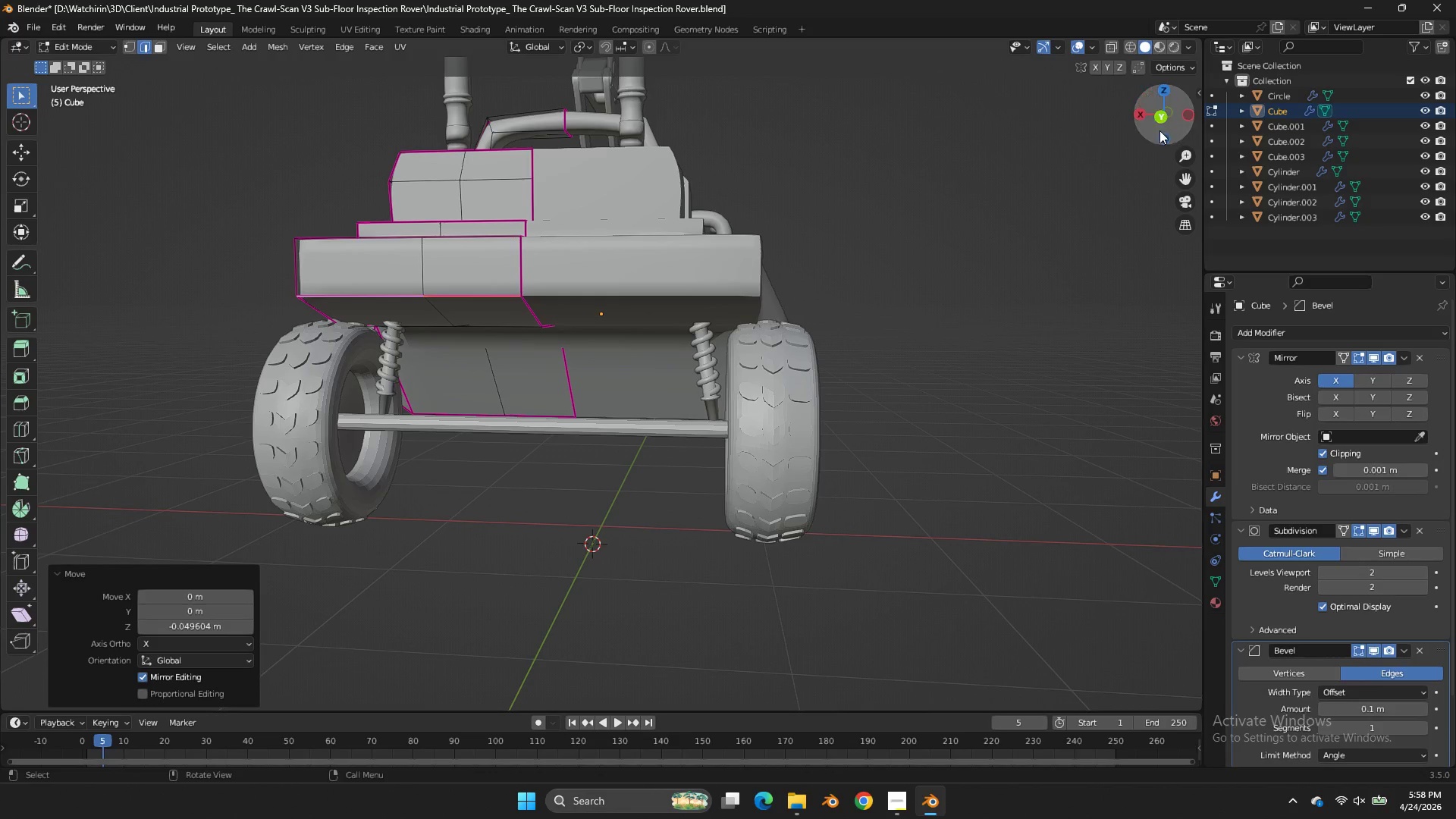 
left_click_drag(start_coordinate=[1167, 126], to_coordinate=[94, 124])
 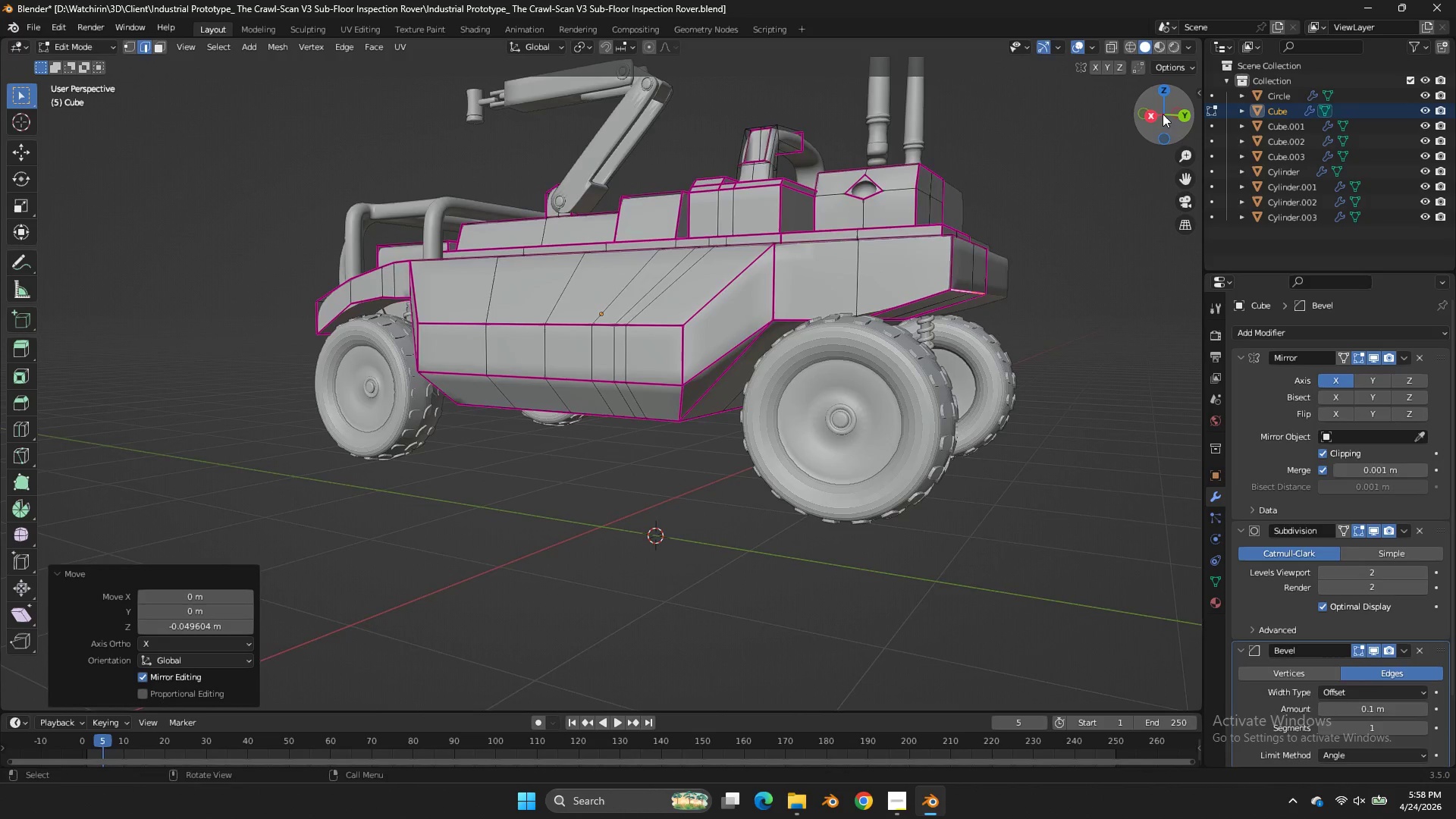 
left_click_drag(start_coordinate=[1163, 114], to_coordinate=[1065, 94])
 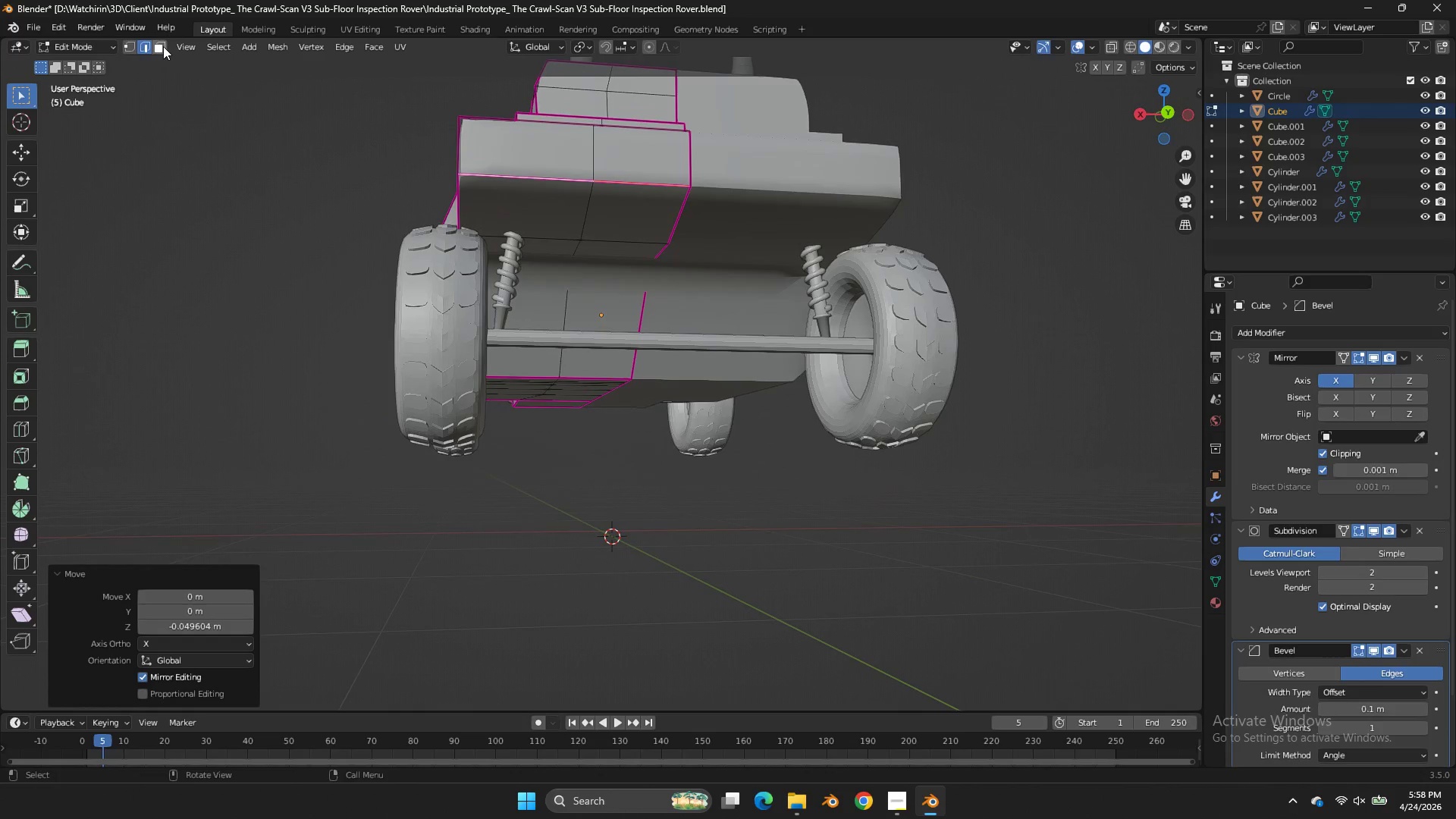 
left_click_drag(start_coordinate=[162, 46], to_coordinate=[166, 47])
 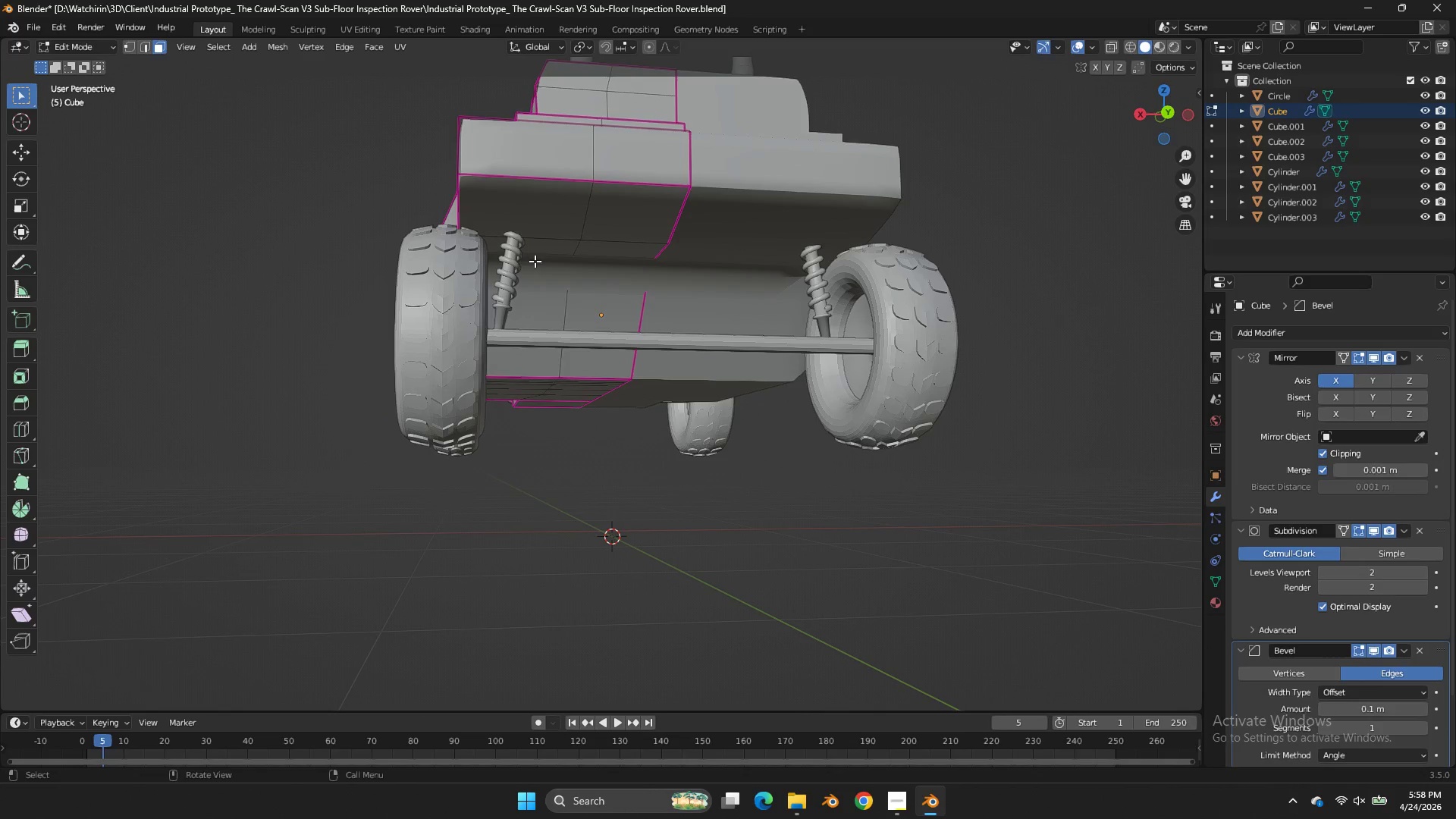 
double_click([535, 261])
 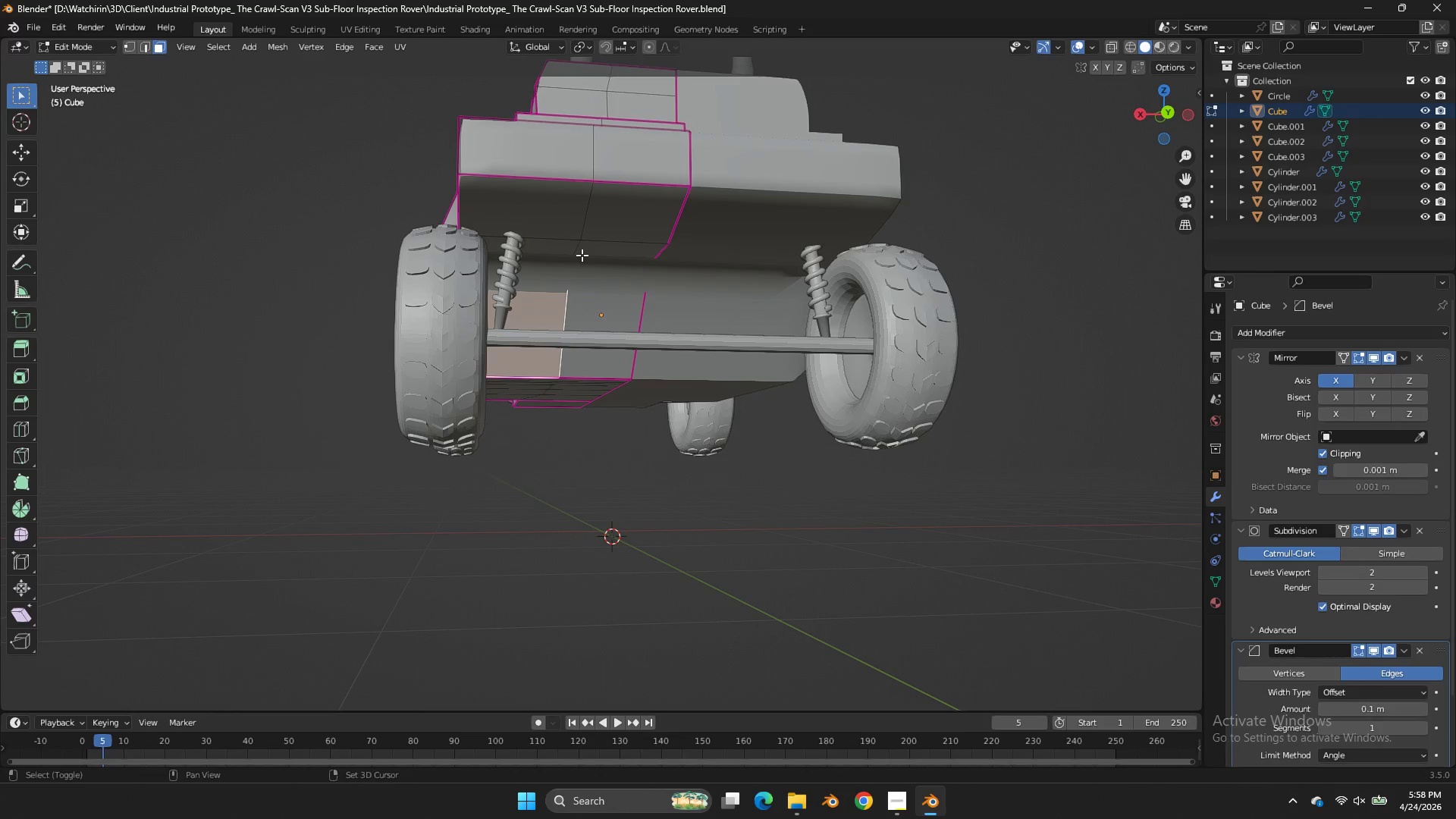 
key(Shift+ShiftLeft)
 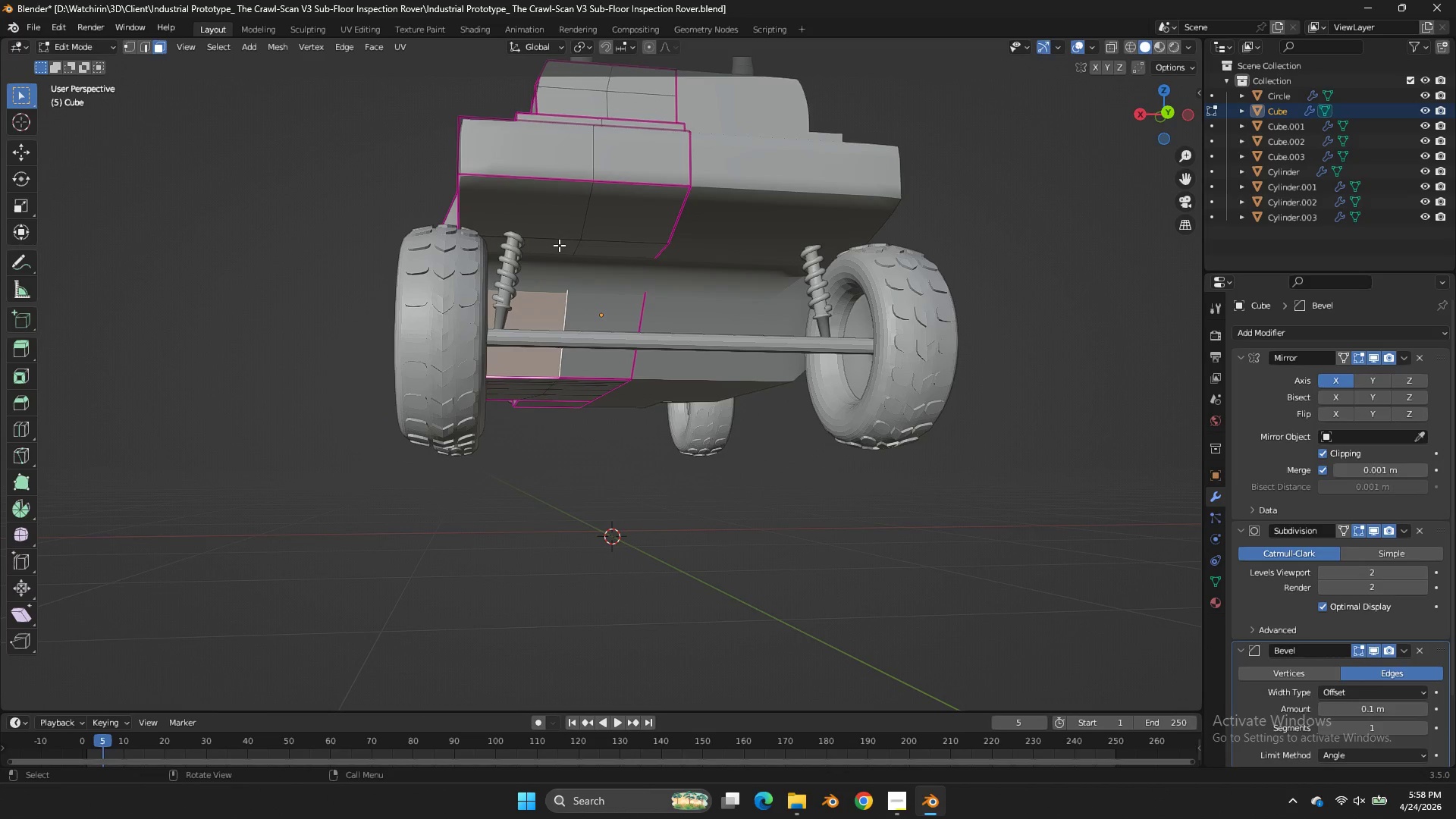 
left_click_drag(start_coordinate=[559, 245], to_coordinate=[563, 245])
 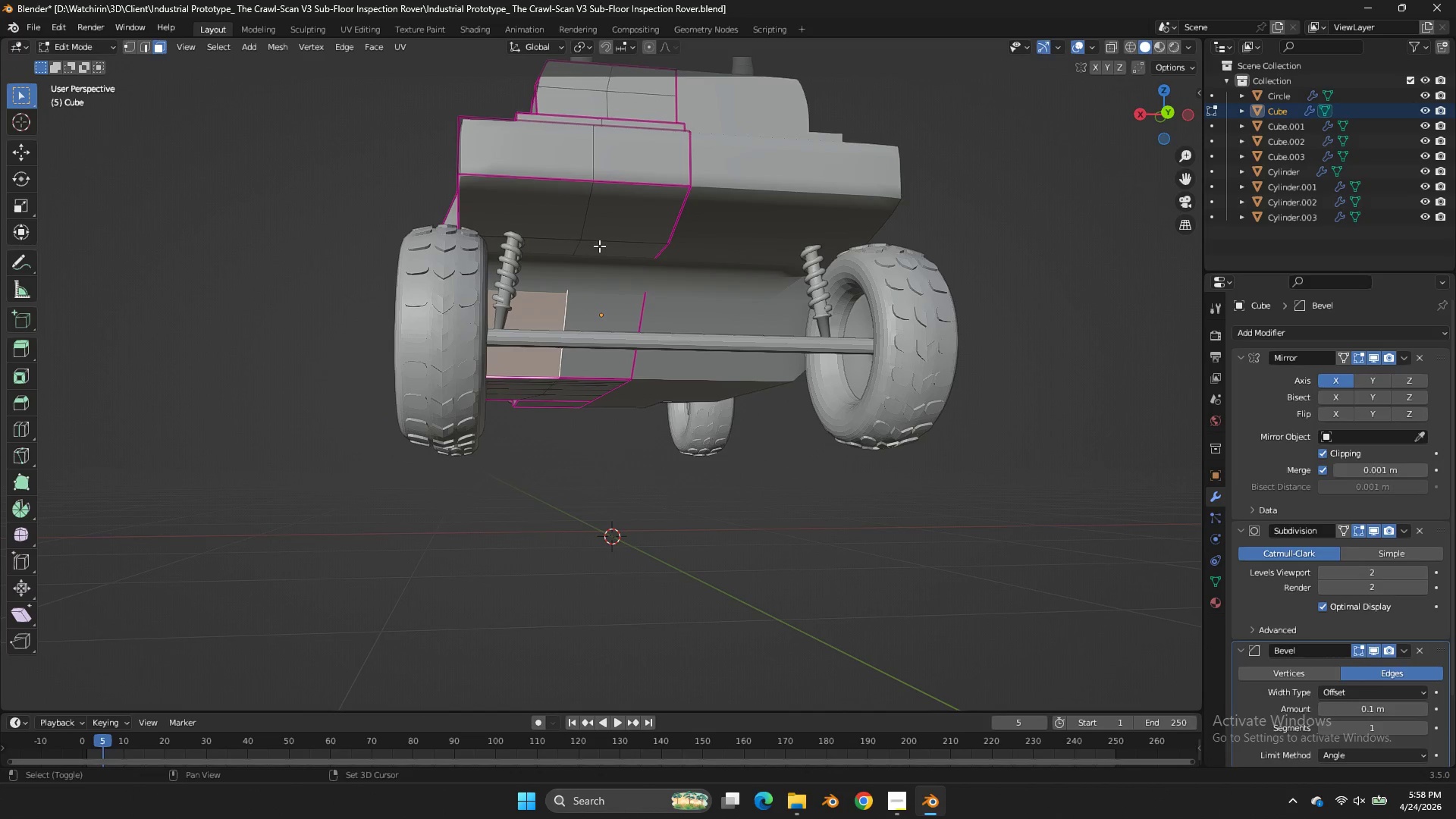 
hold_key(key=ShiftLeft, duration=0.39)
double_click([599, 246])
 